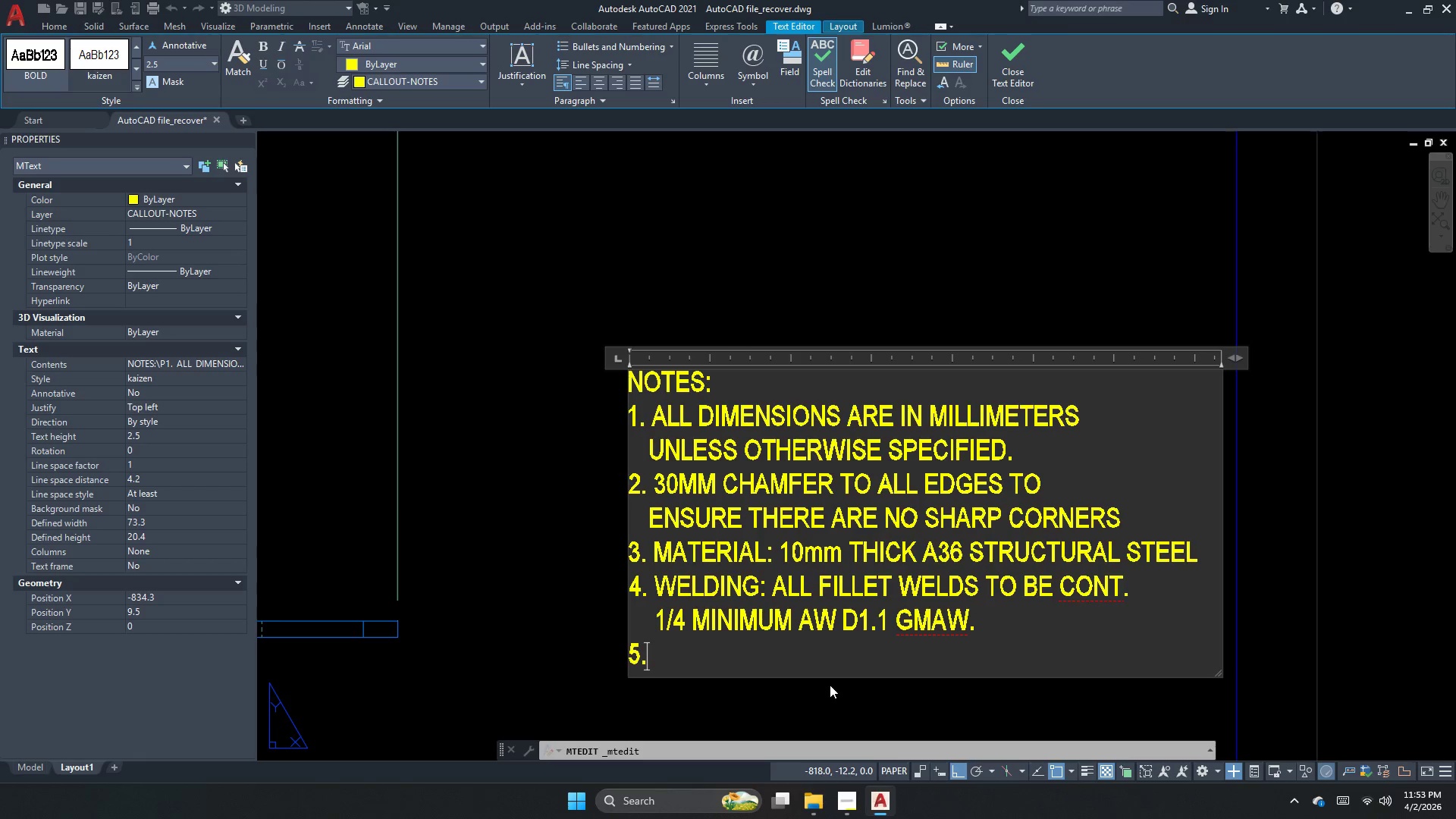 
key(Space)
 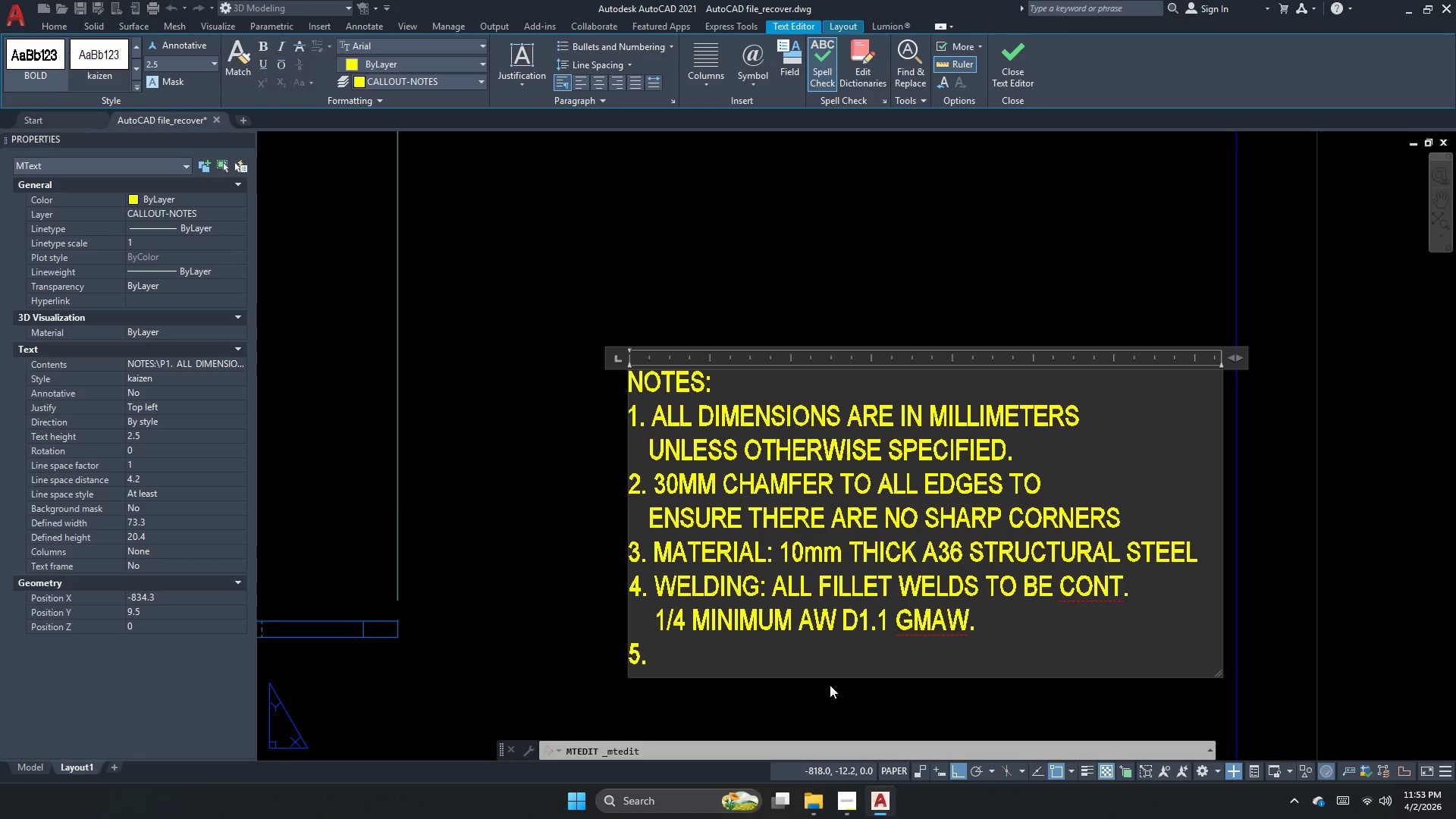 
wait(5.25)
 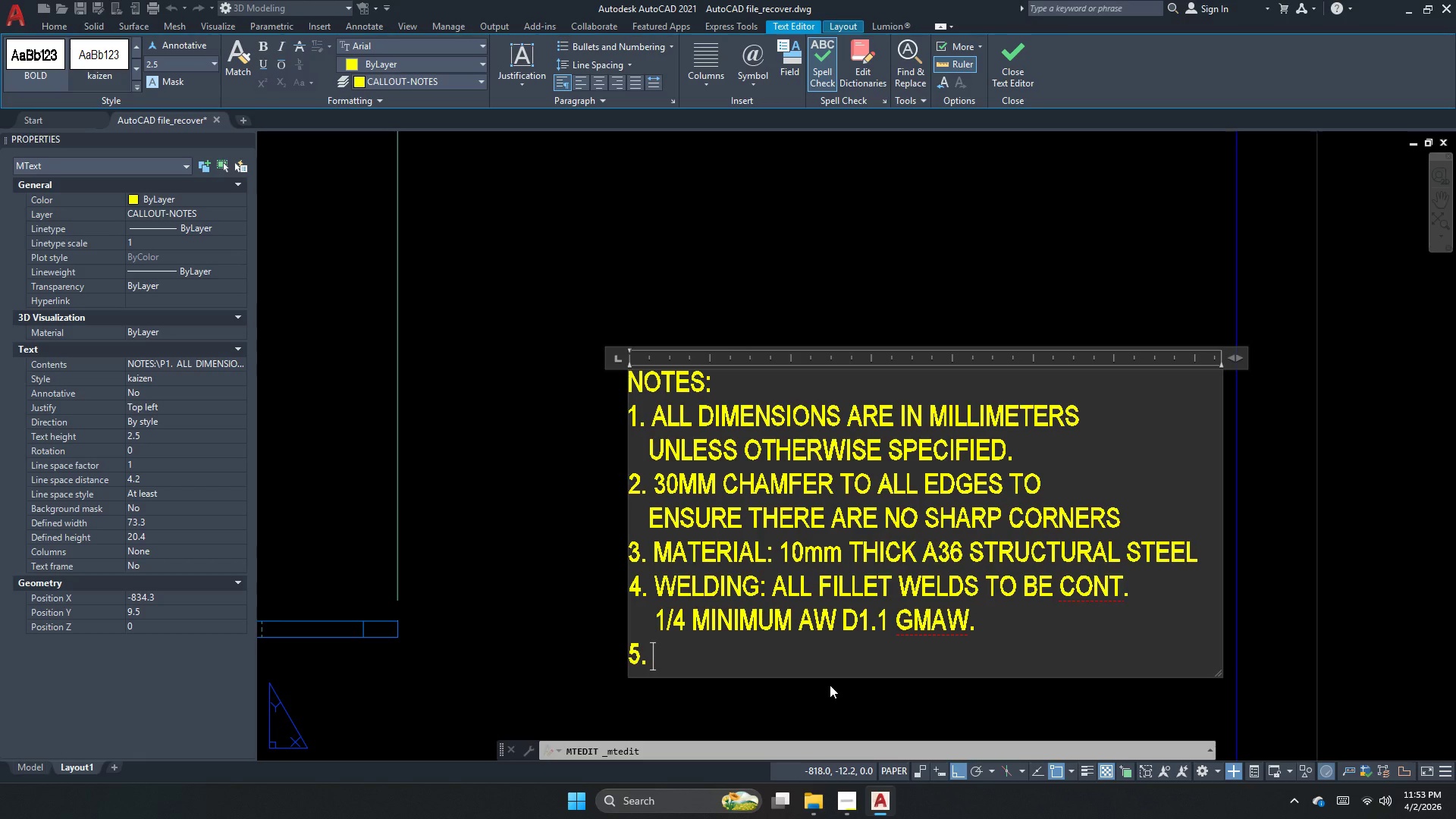 
type(facrication)
key(Backspace)
key(Backspace)
key(Backspace)
key(Backspace)
key(Backspace)
key(Backspace)
key(Backspace)
key(Backspace)
key(Backspace)
type(brication: )
 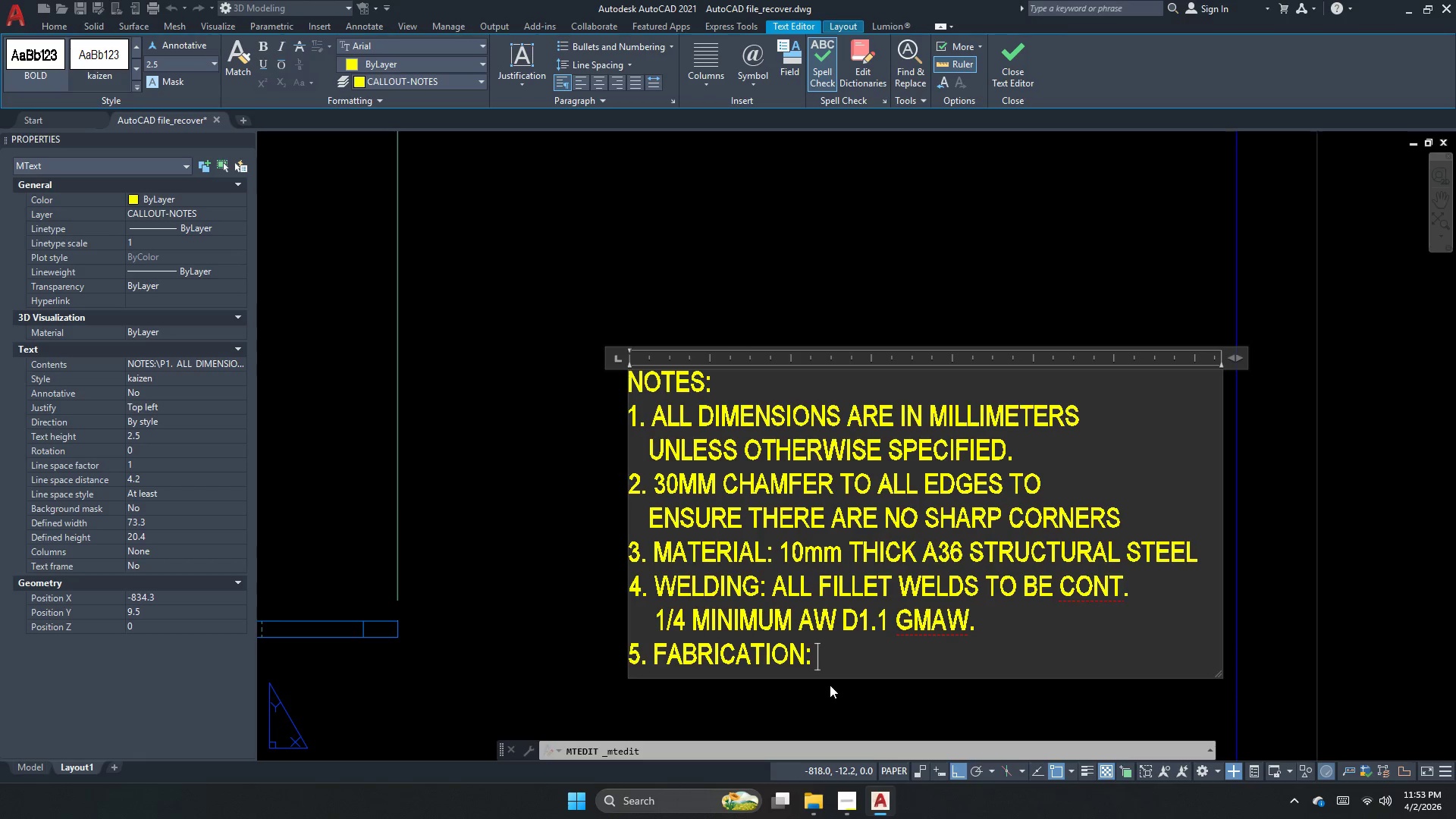 
wait(8.2)
 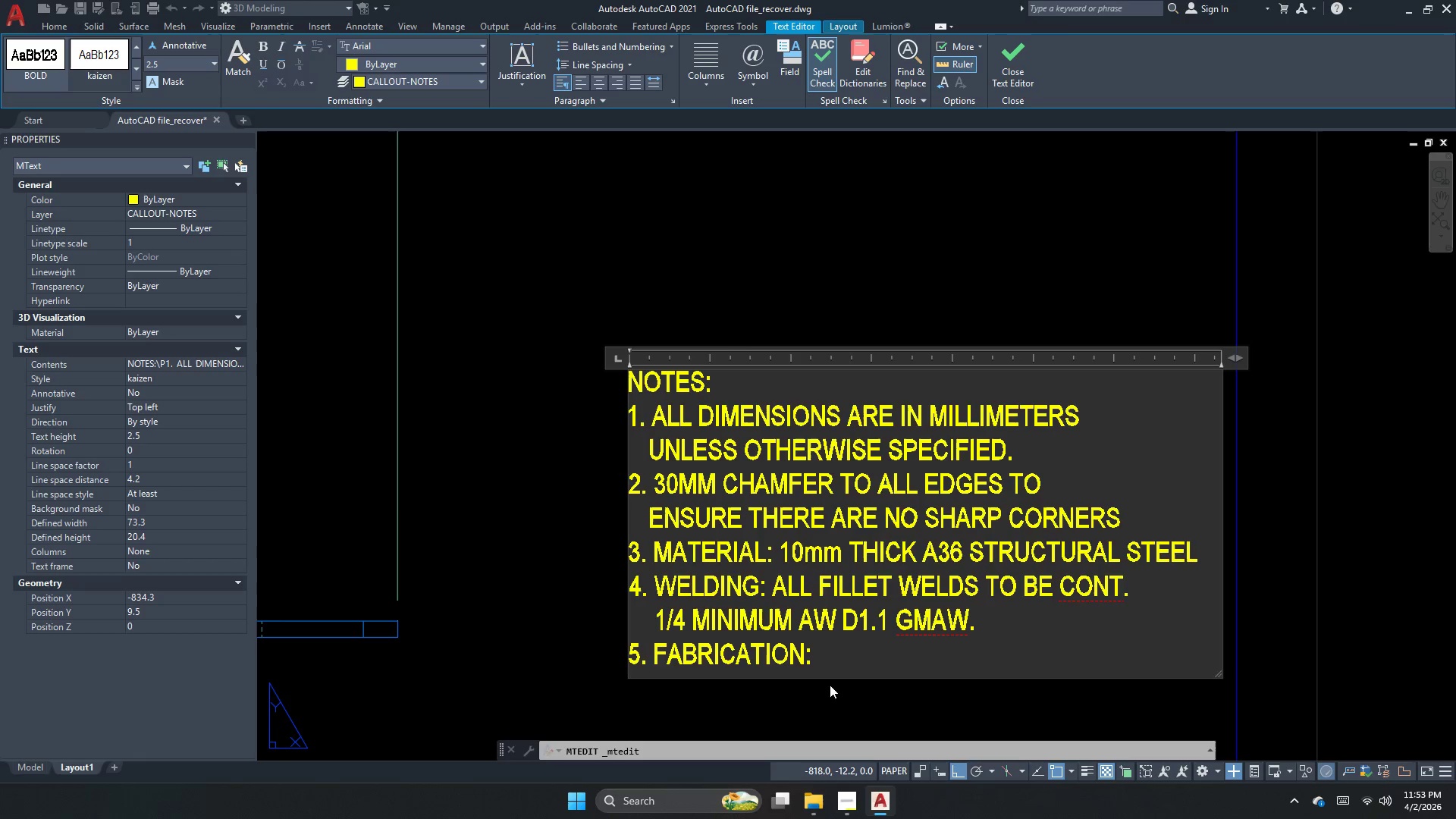 
type(de)
 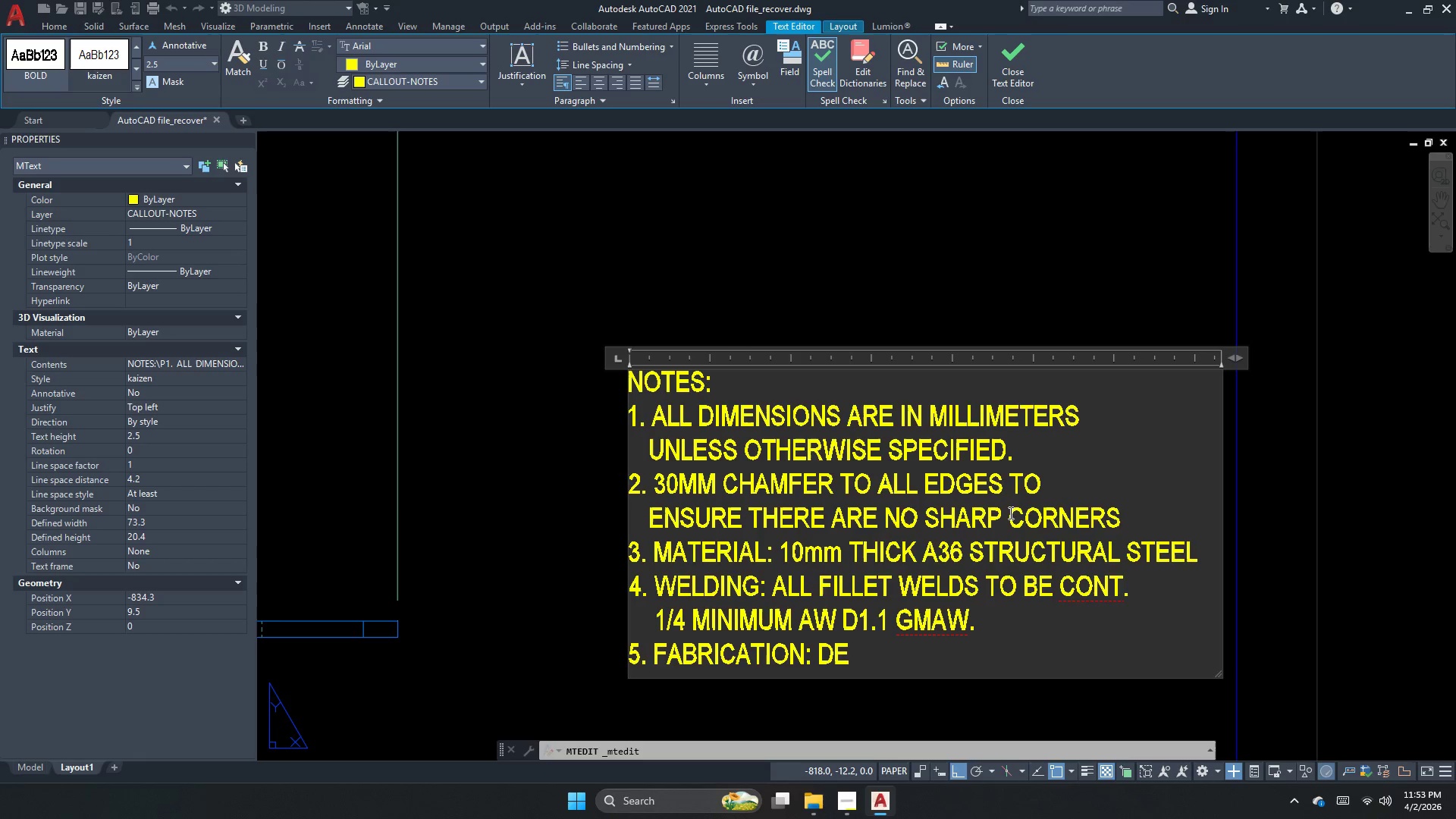 
wait(11.8)
 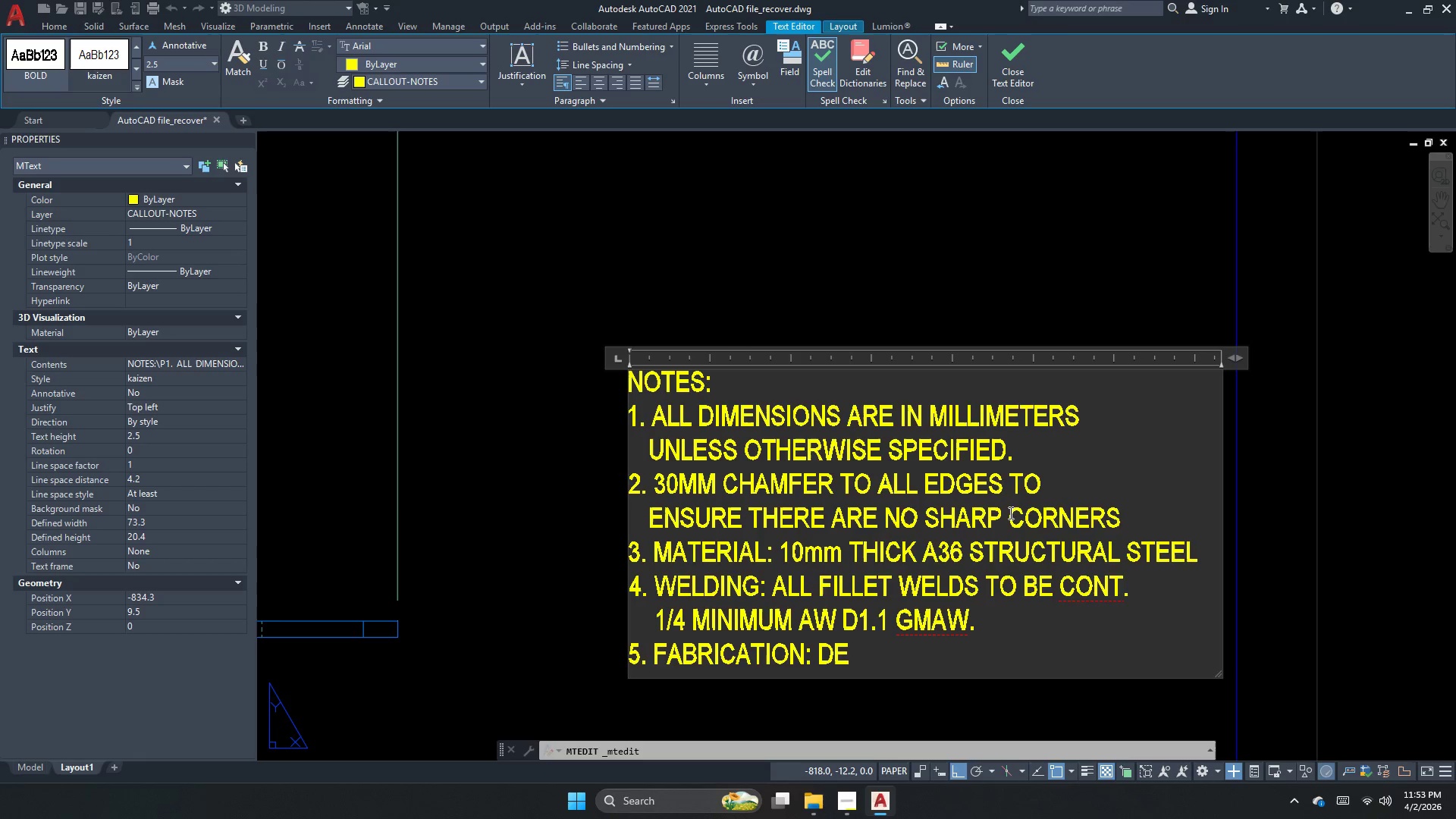 
left_click_drag(start_coordinate=[1015, 480], to_coordinate=[1128, 526])
 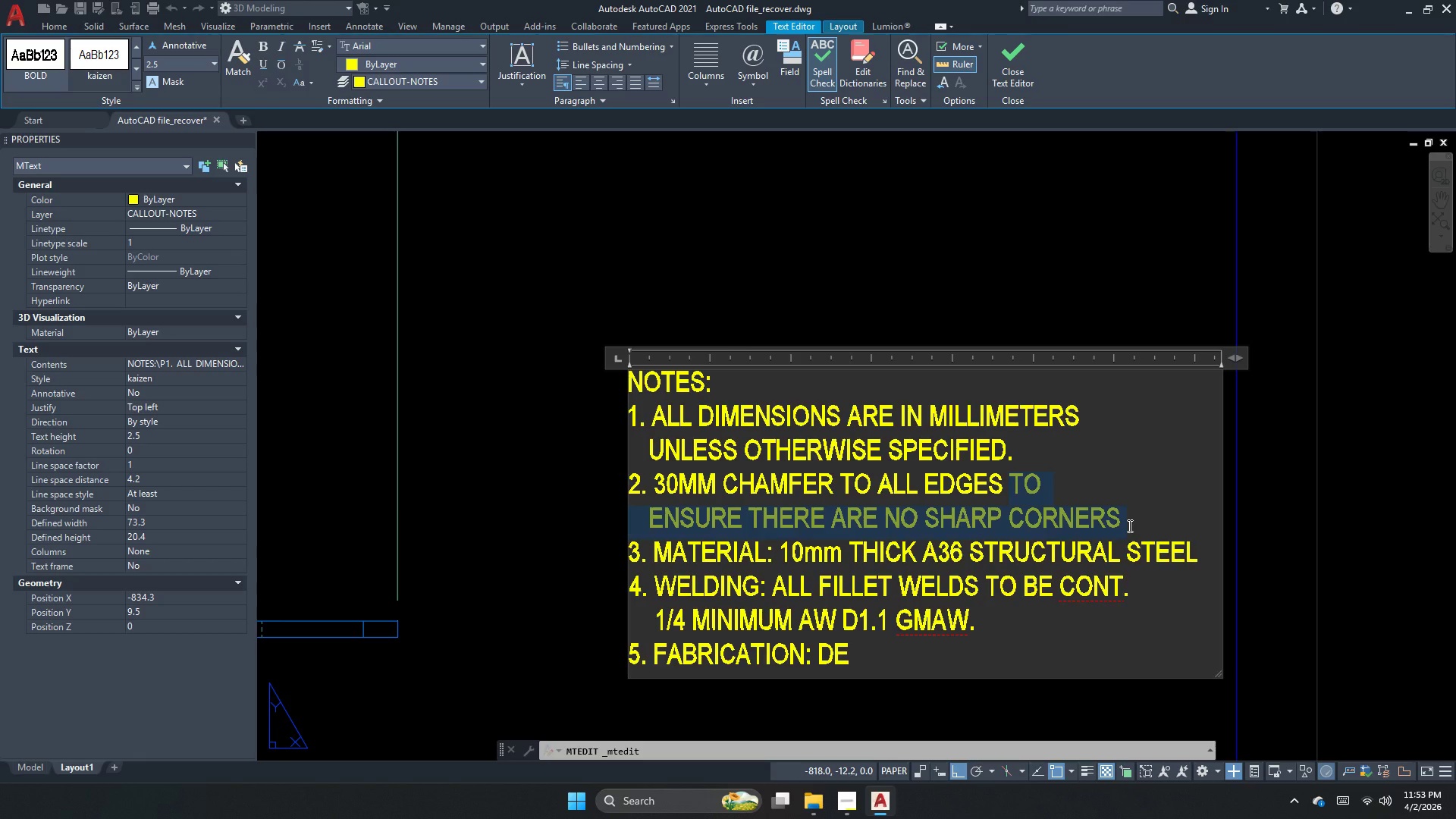 
key(Delete)
 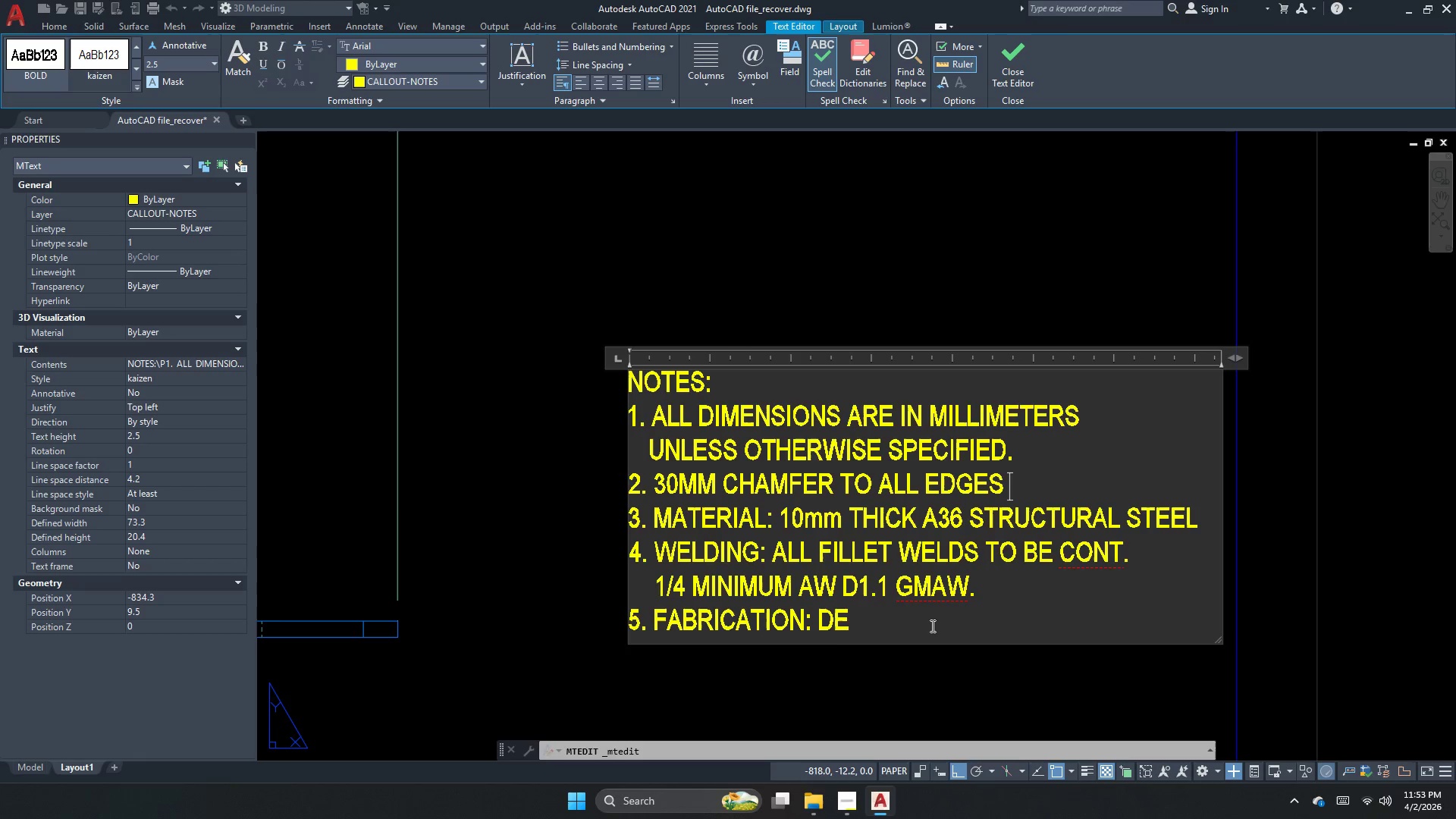 
left_click([864, 628])
 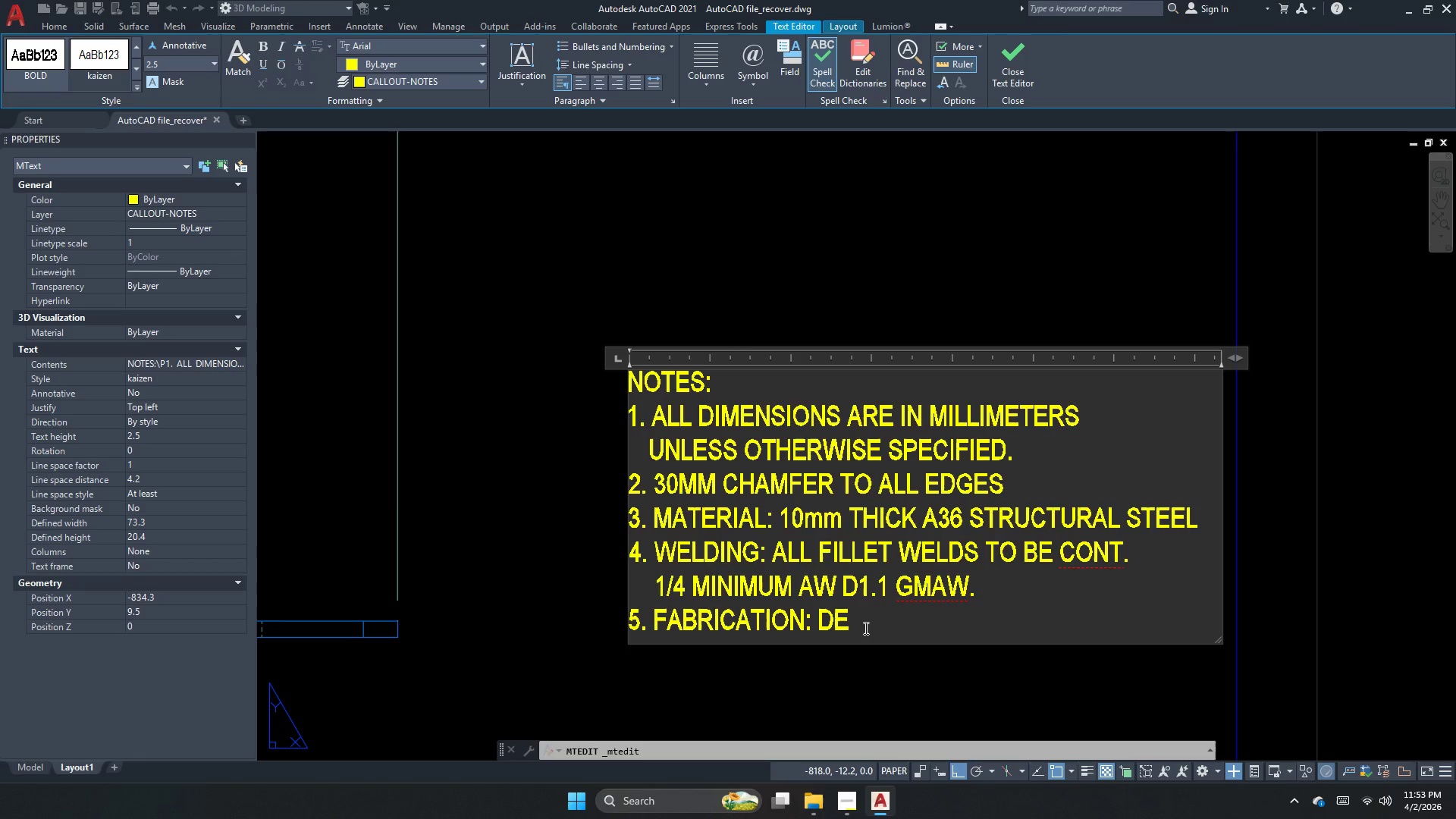 
type(burrs )
key(Backspace)
key(Backspace)
type( )
 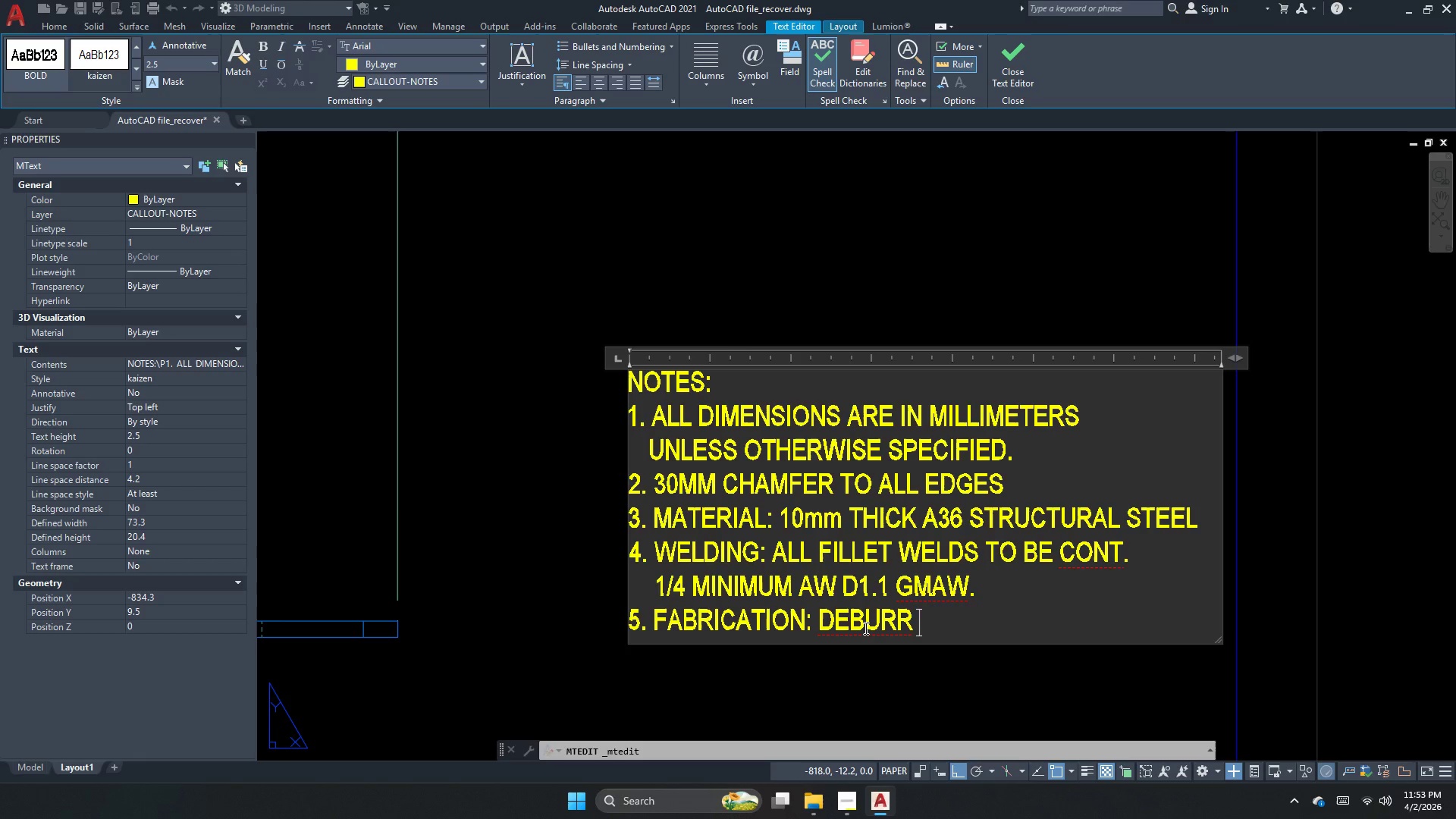 
wait(5.36)
 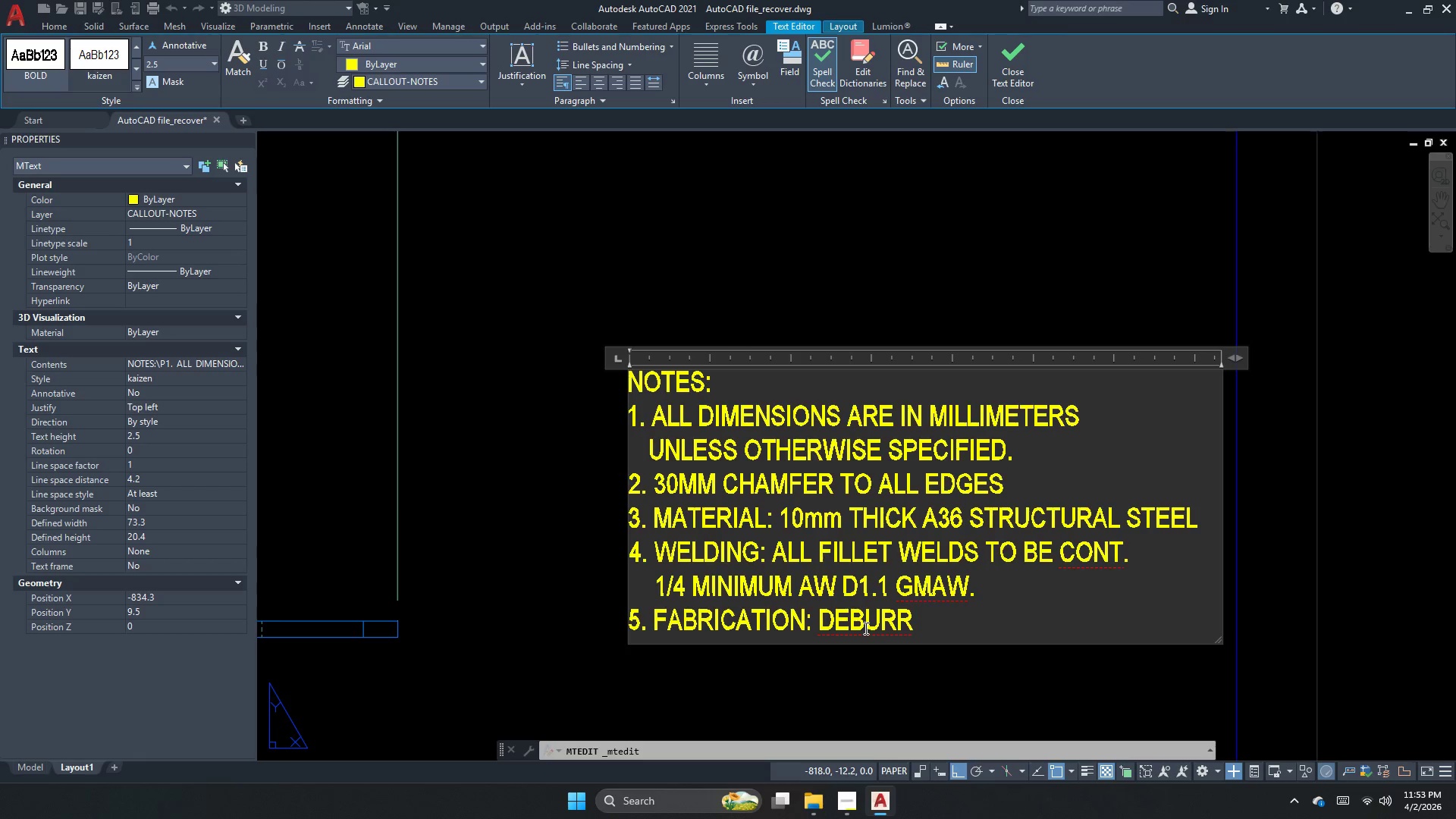 
type(& bre)
key(Backspace)
key(Backspace)
key(Backspace)
type(reak )
 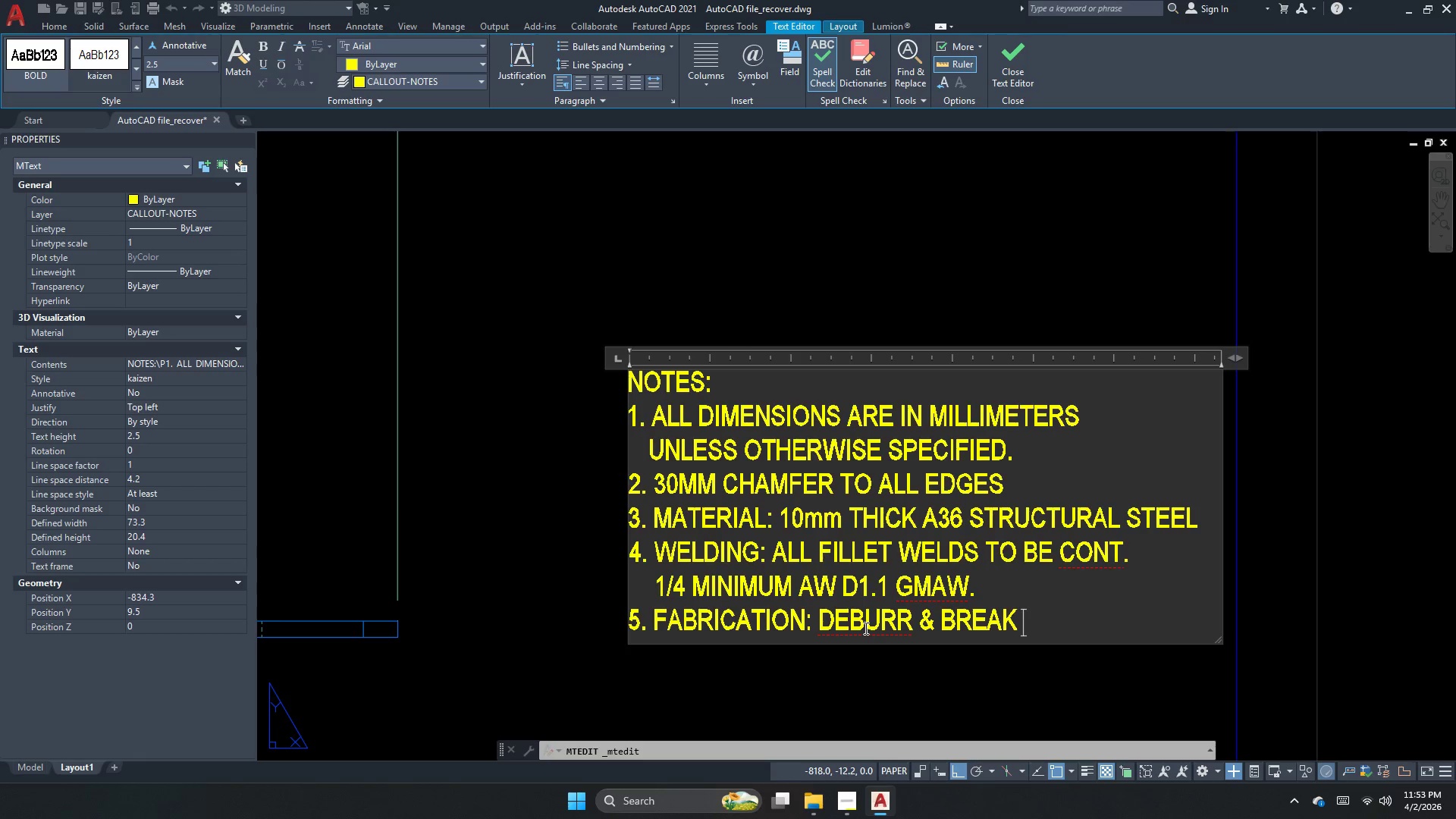 
wait(11.27)
 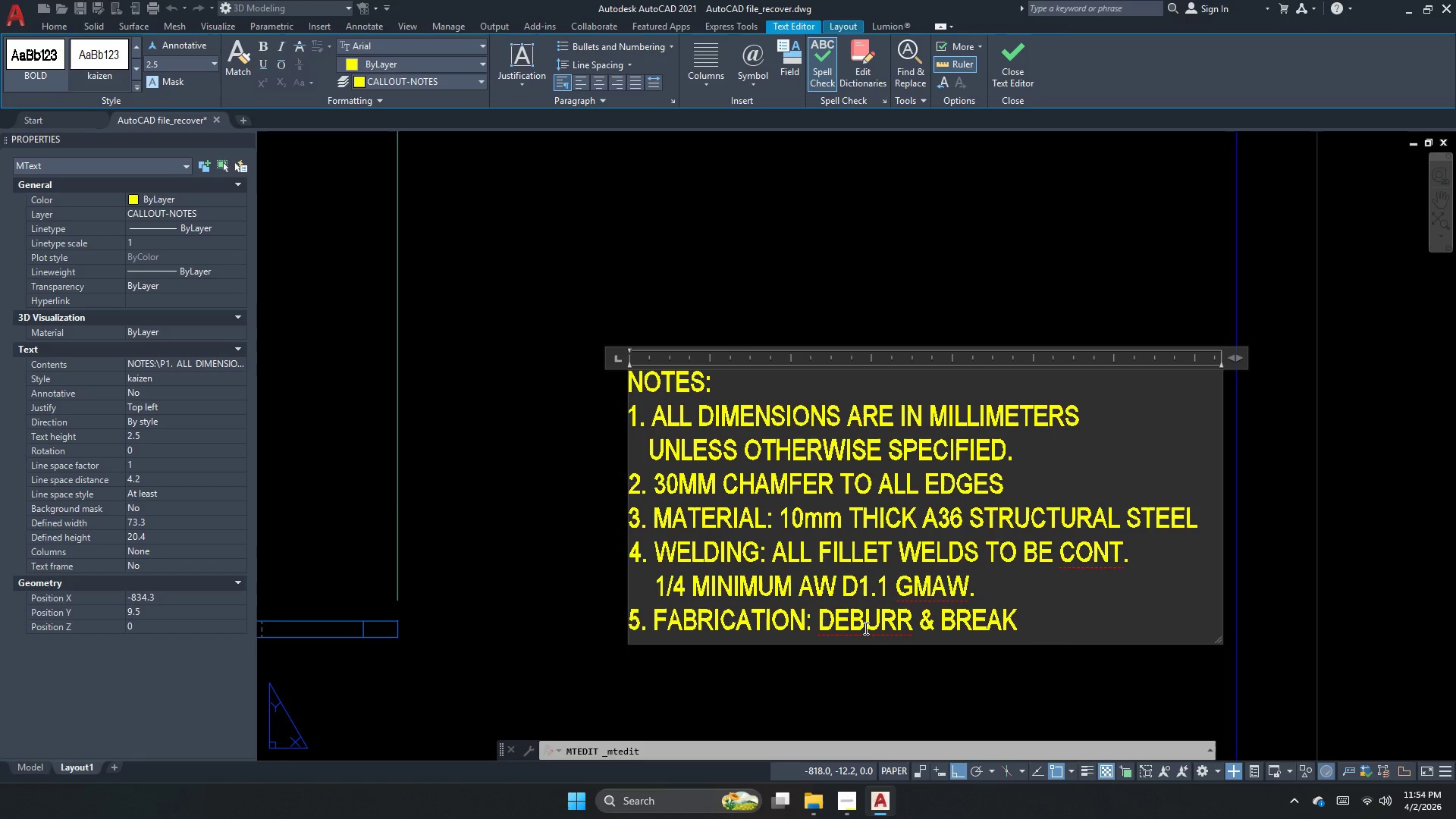 
key(Control+Z)
 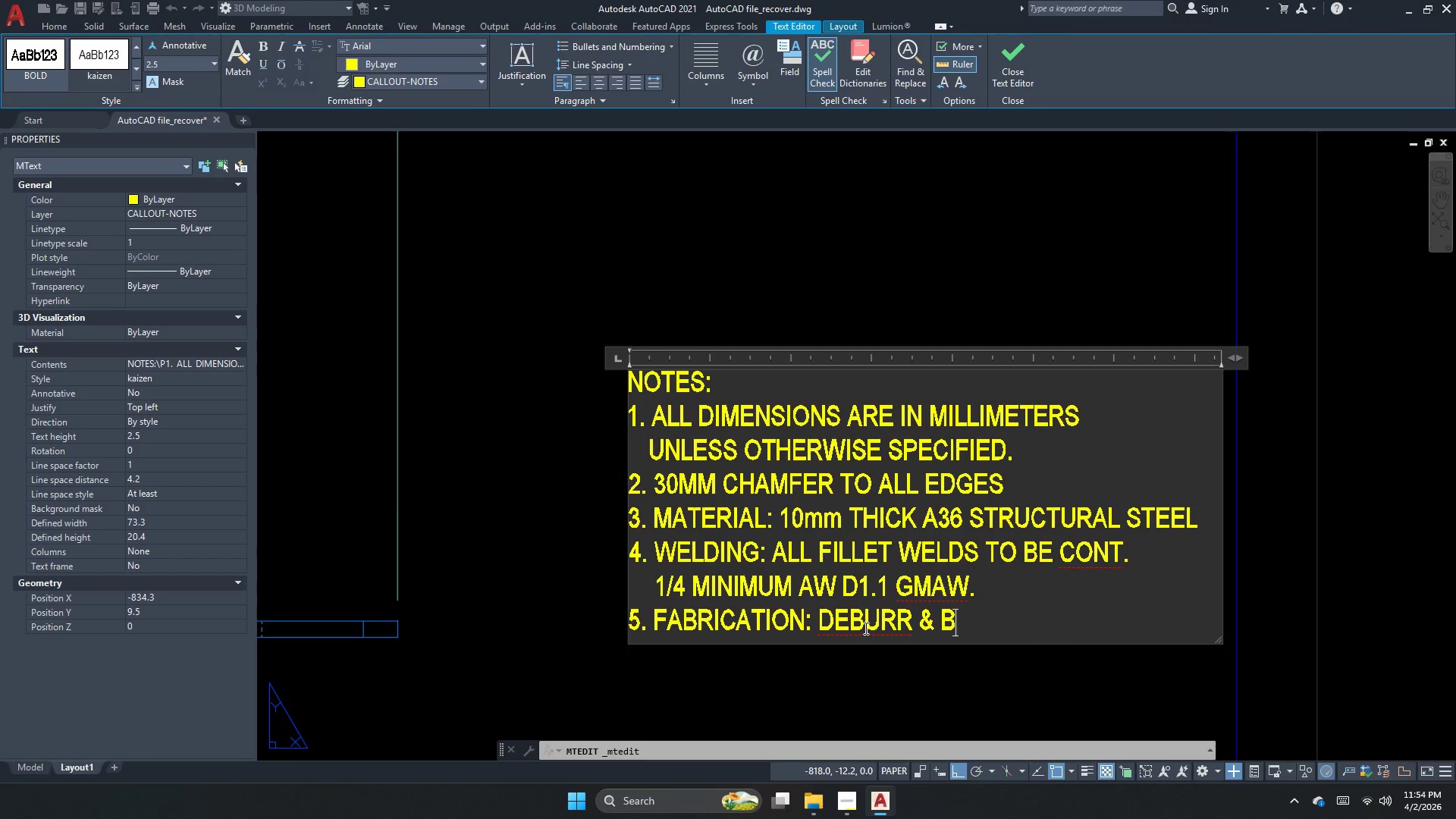 
key(Control+Z)
 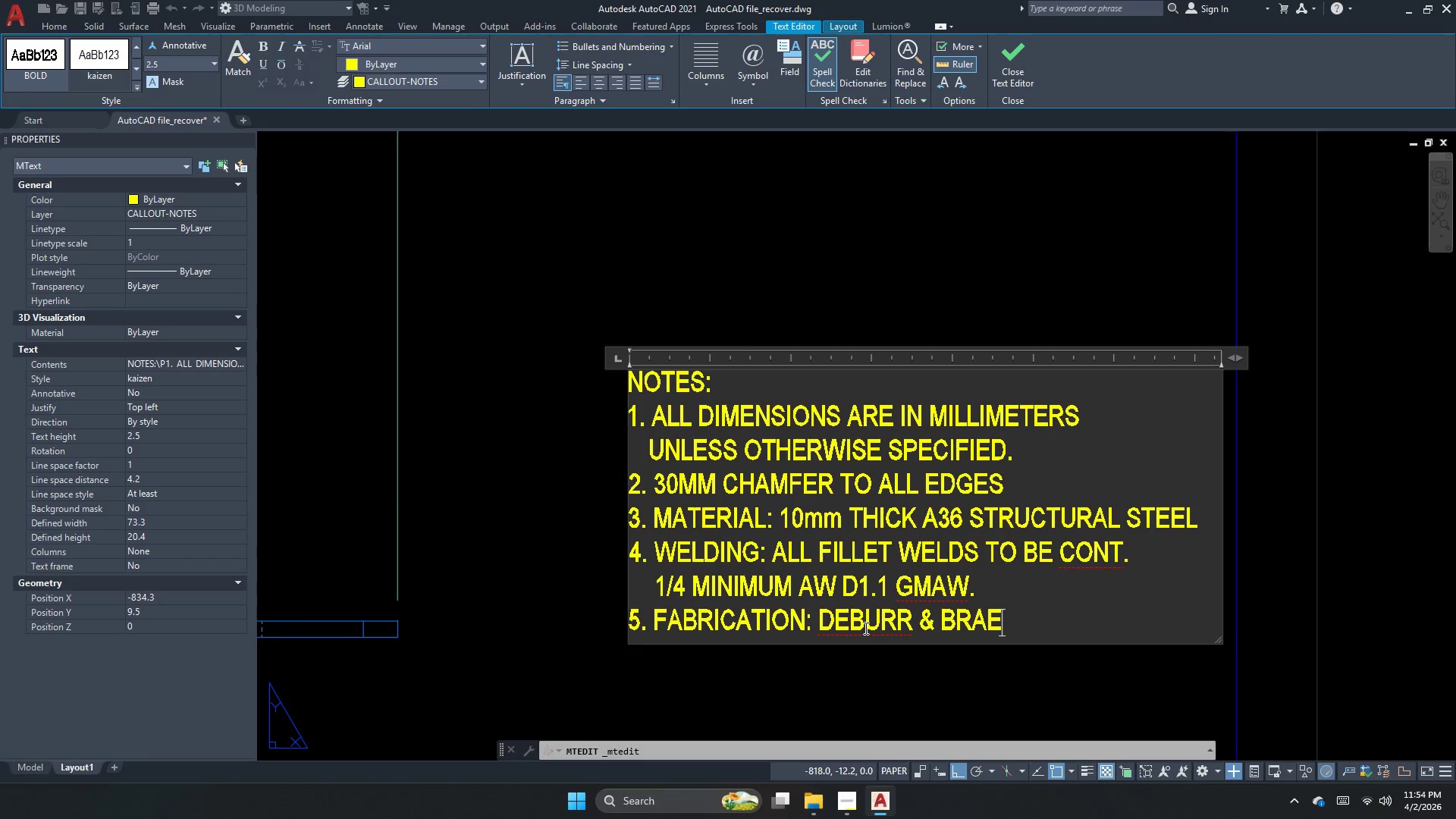 
key(Control+Z)
 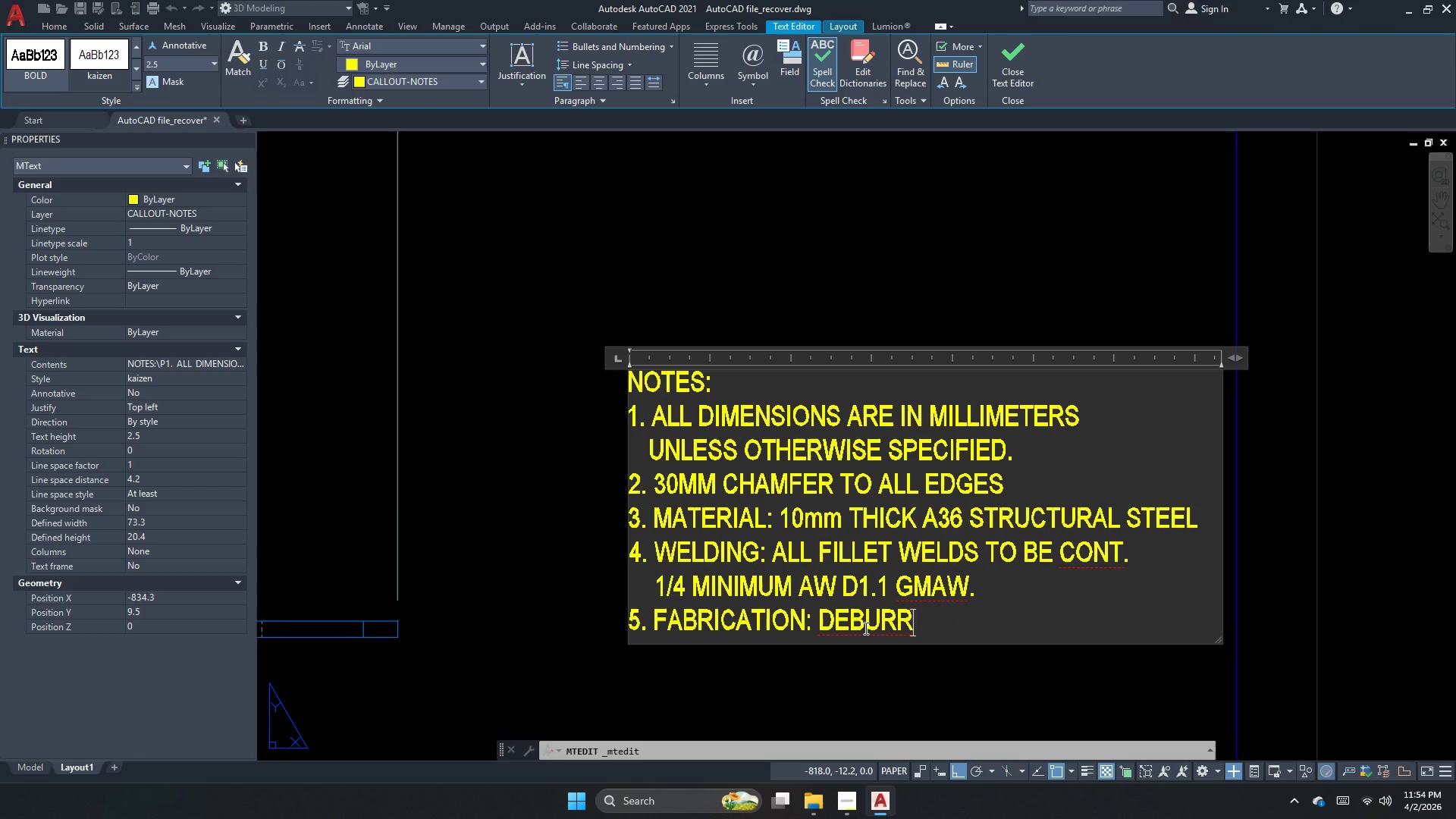 
key(Control+Z)
 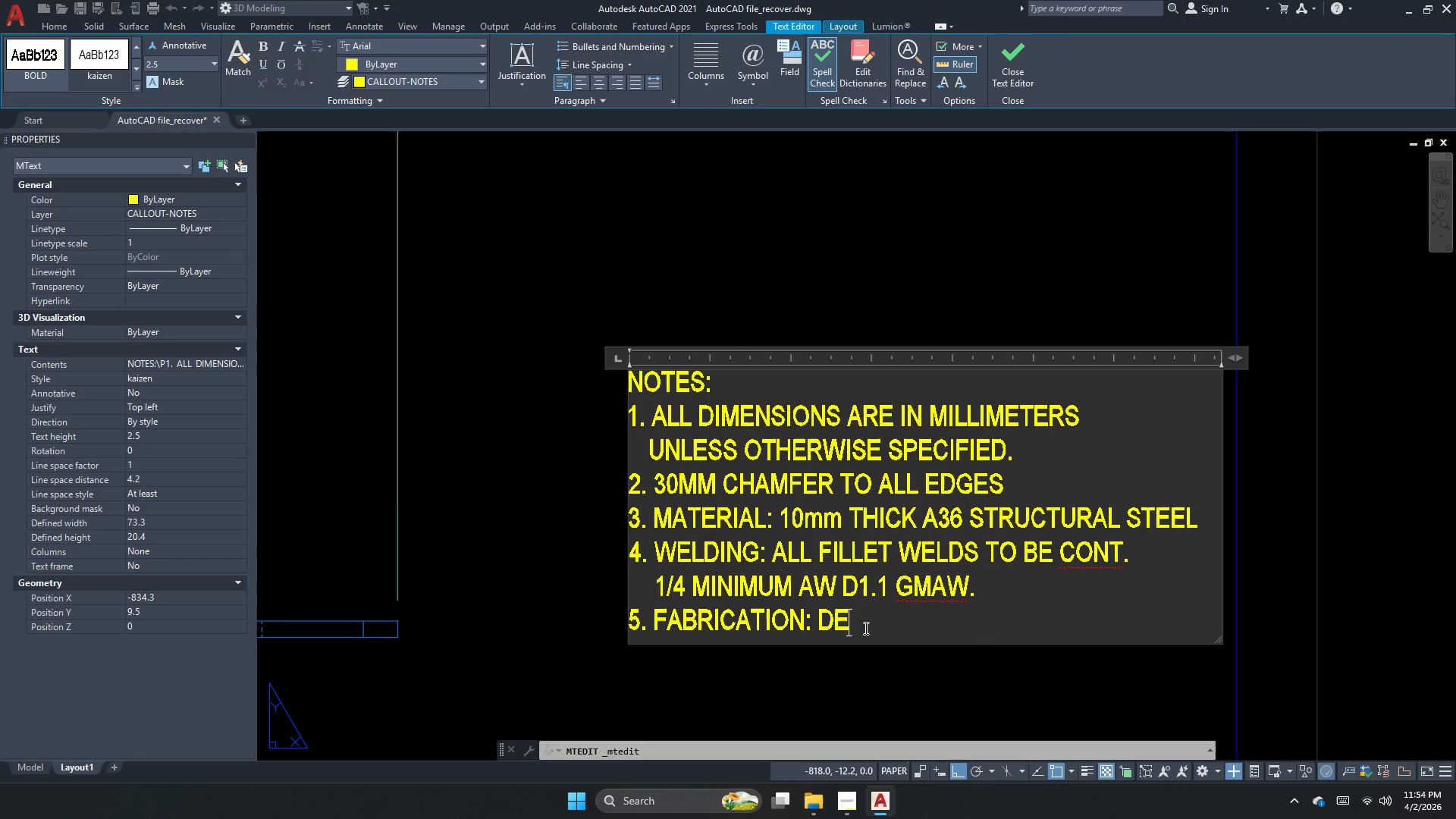 
key(Control+Z)
 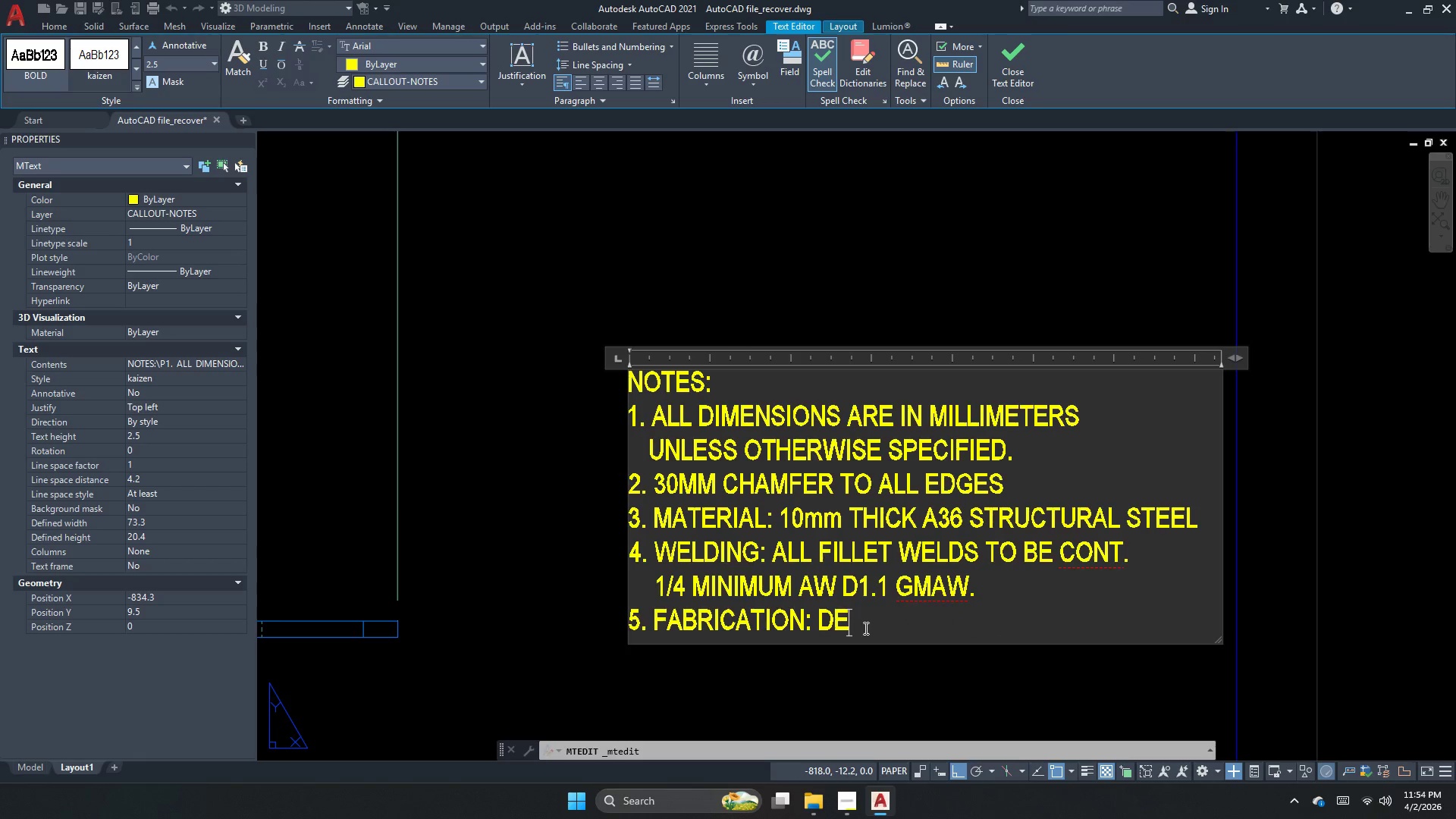 
key(Control+Z)
 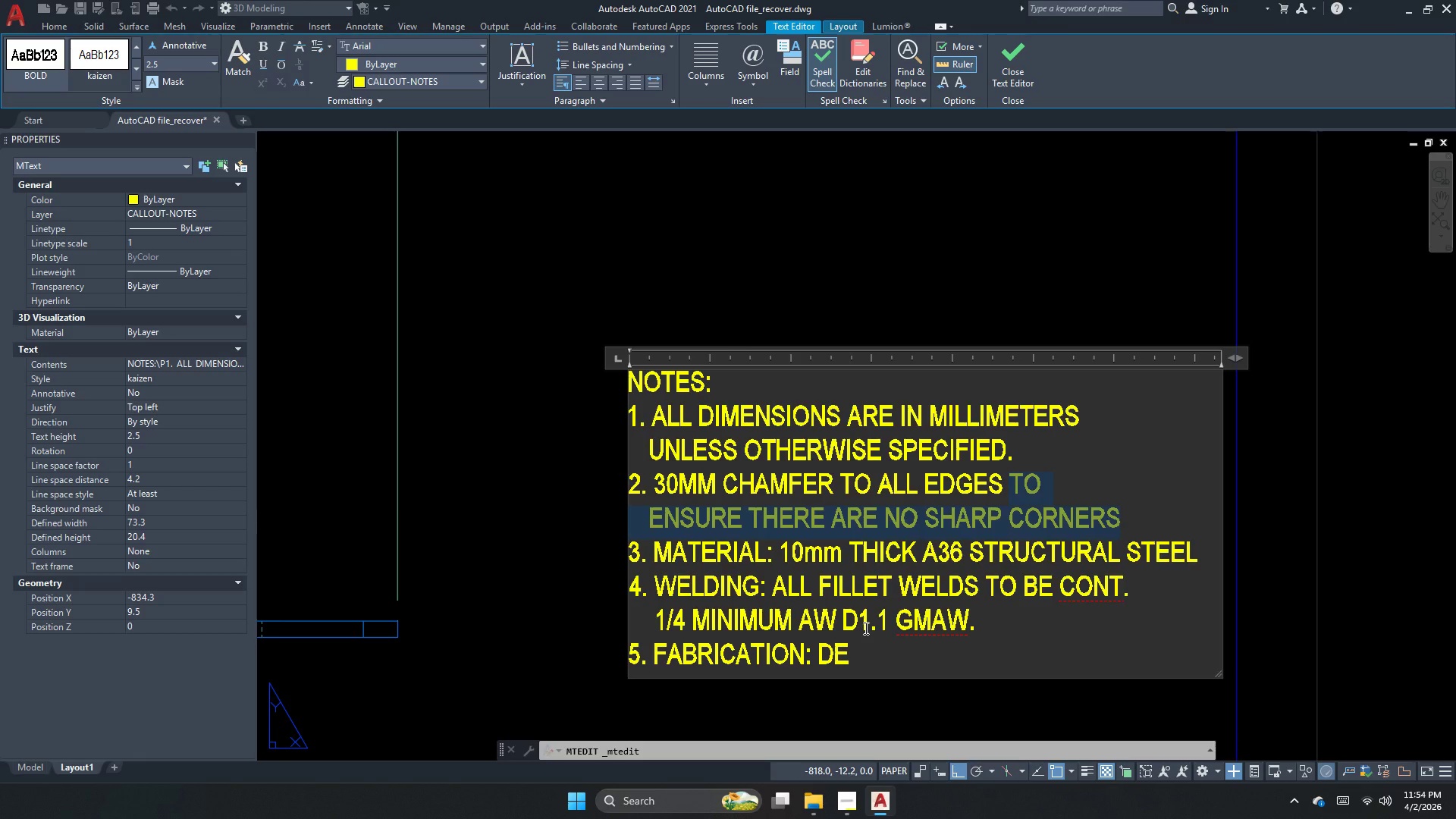 
wait(7.69)
 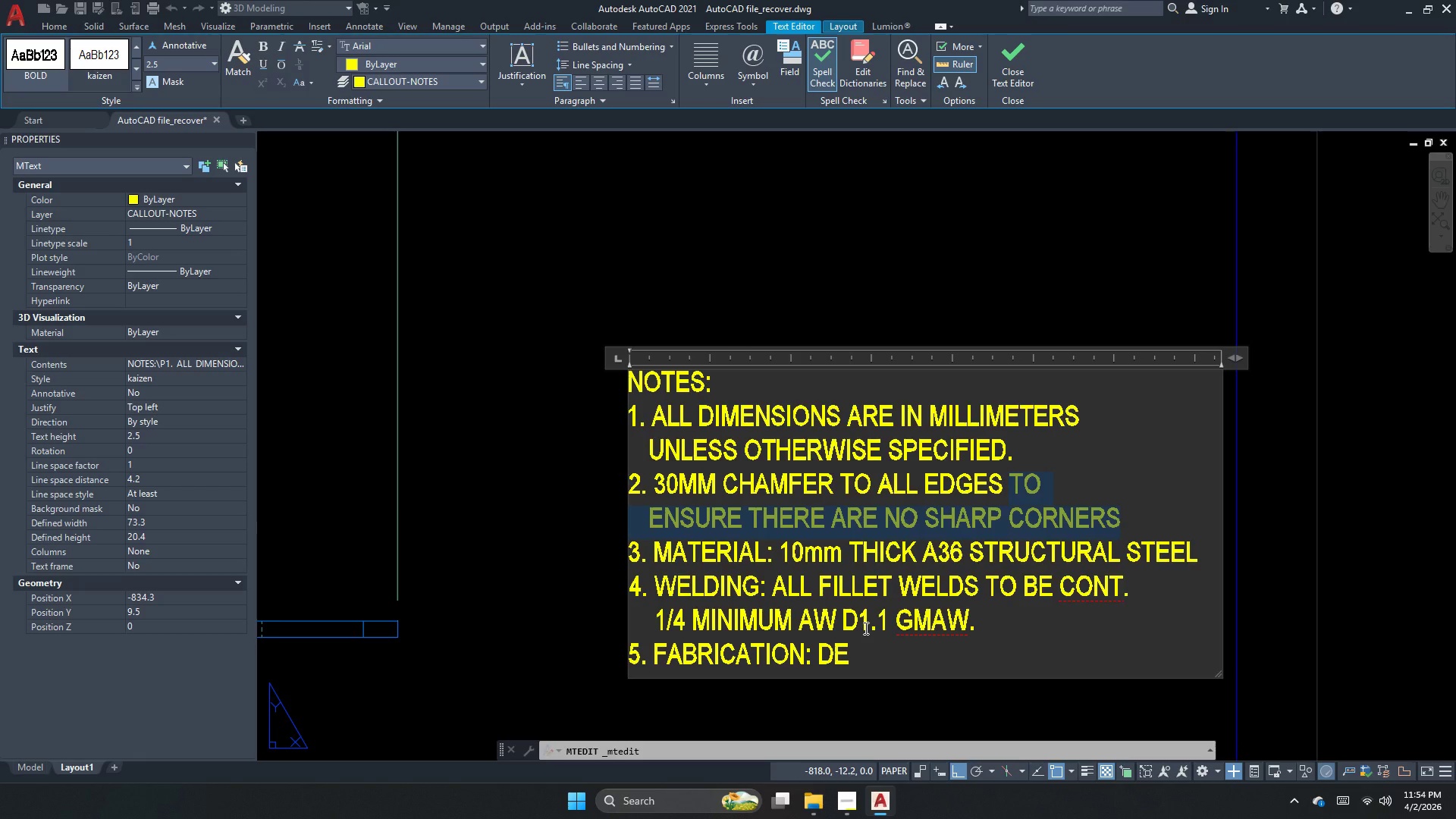 
left_click_drag(start_coordinate=[901, 659], to_coordinate=[650, 668])
 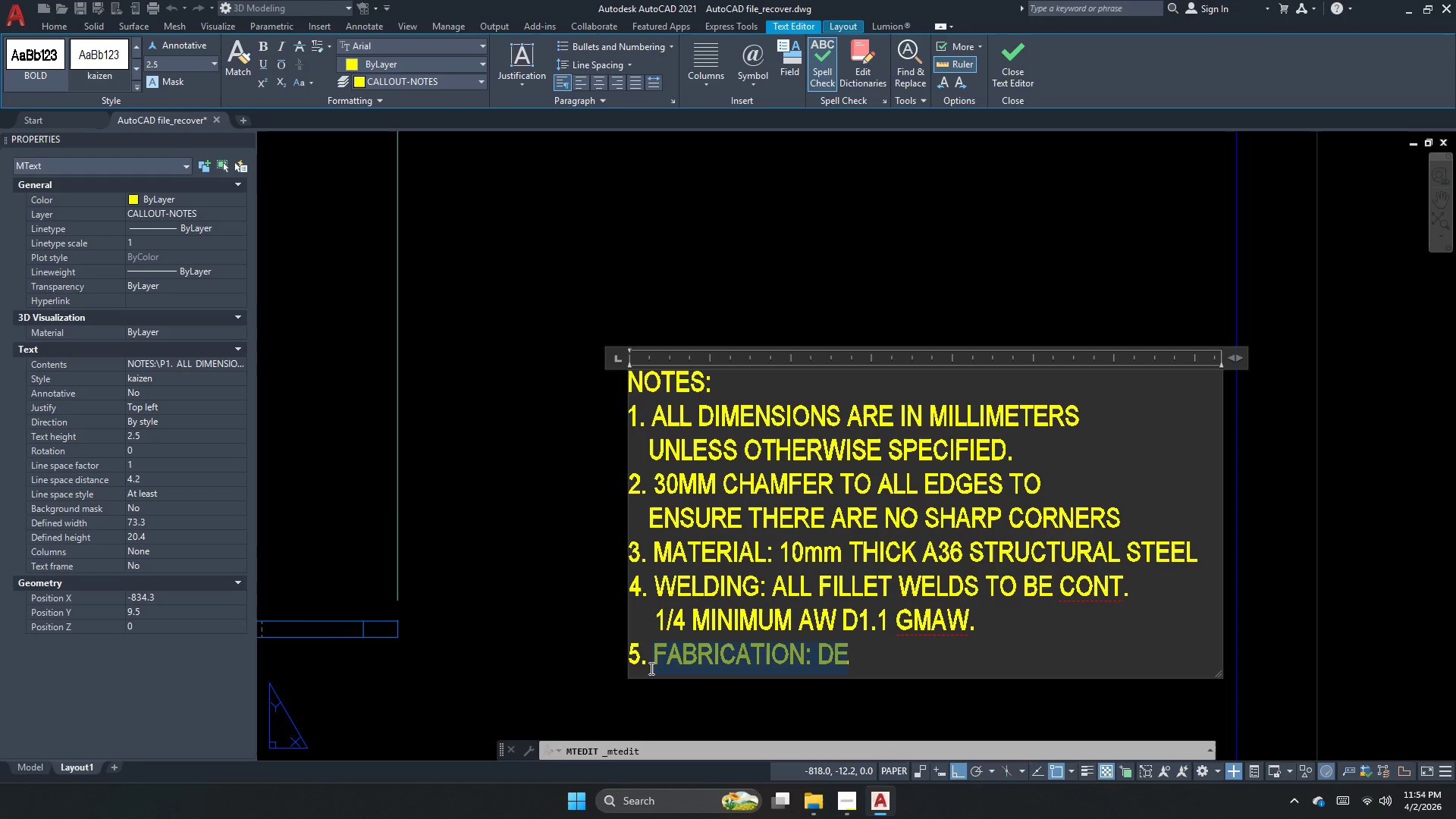 
key(Delete)
 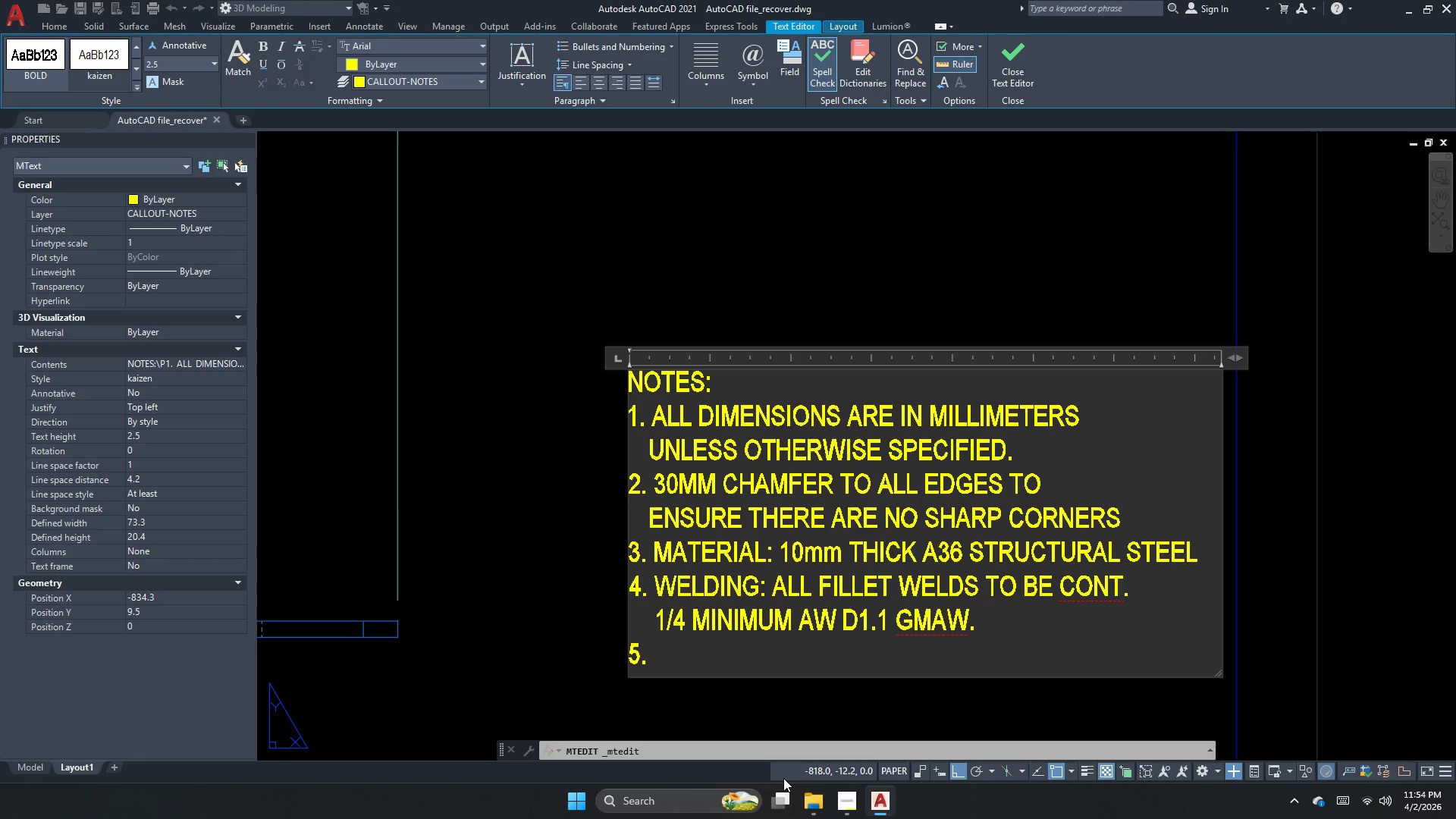 
wait(31.55)
 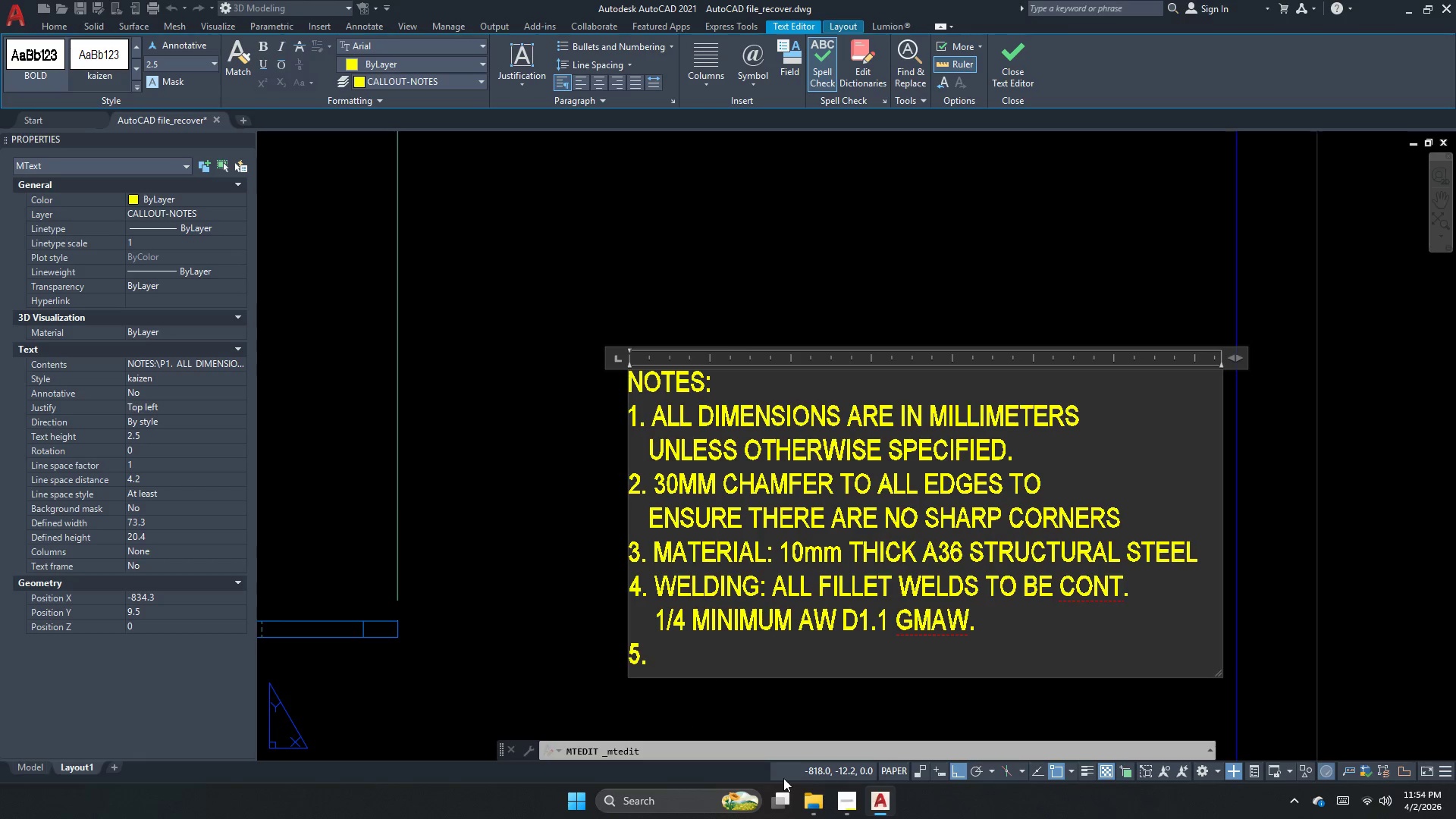 
mouse_move([837, 796])
 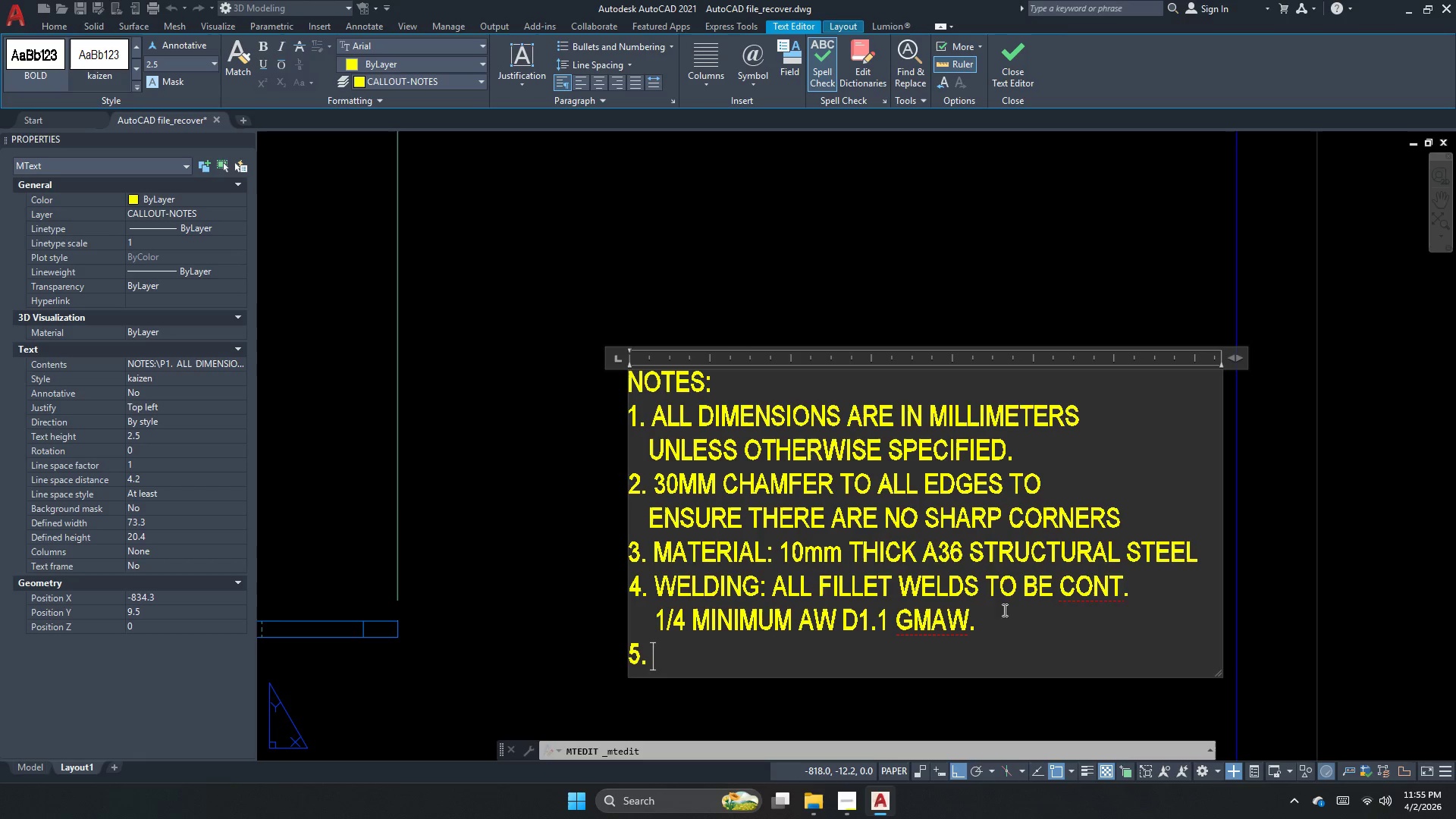 
wait(22.07)
 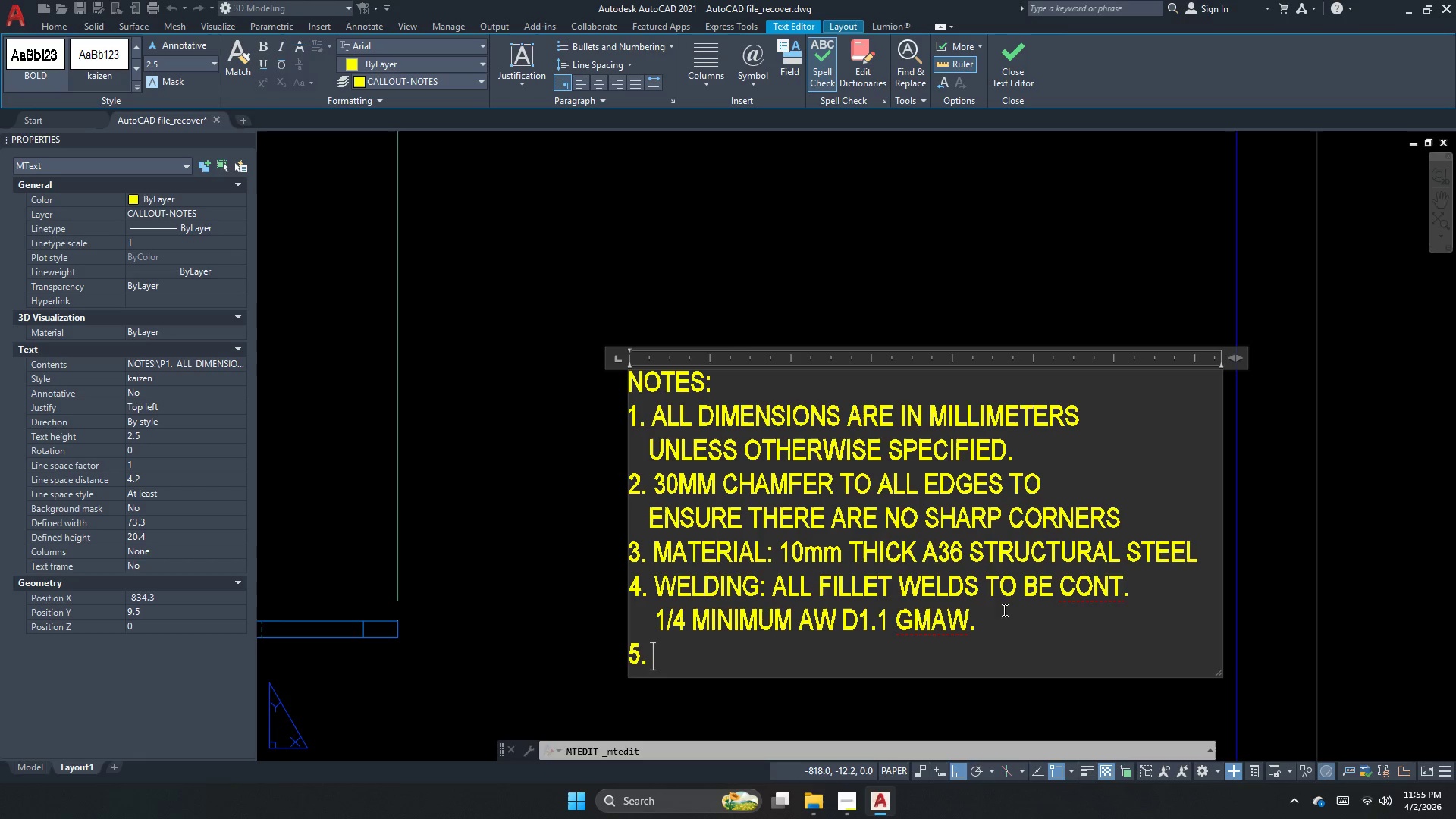 
type(tolerances )
 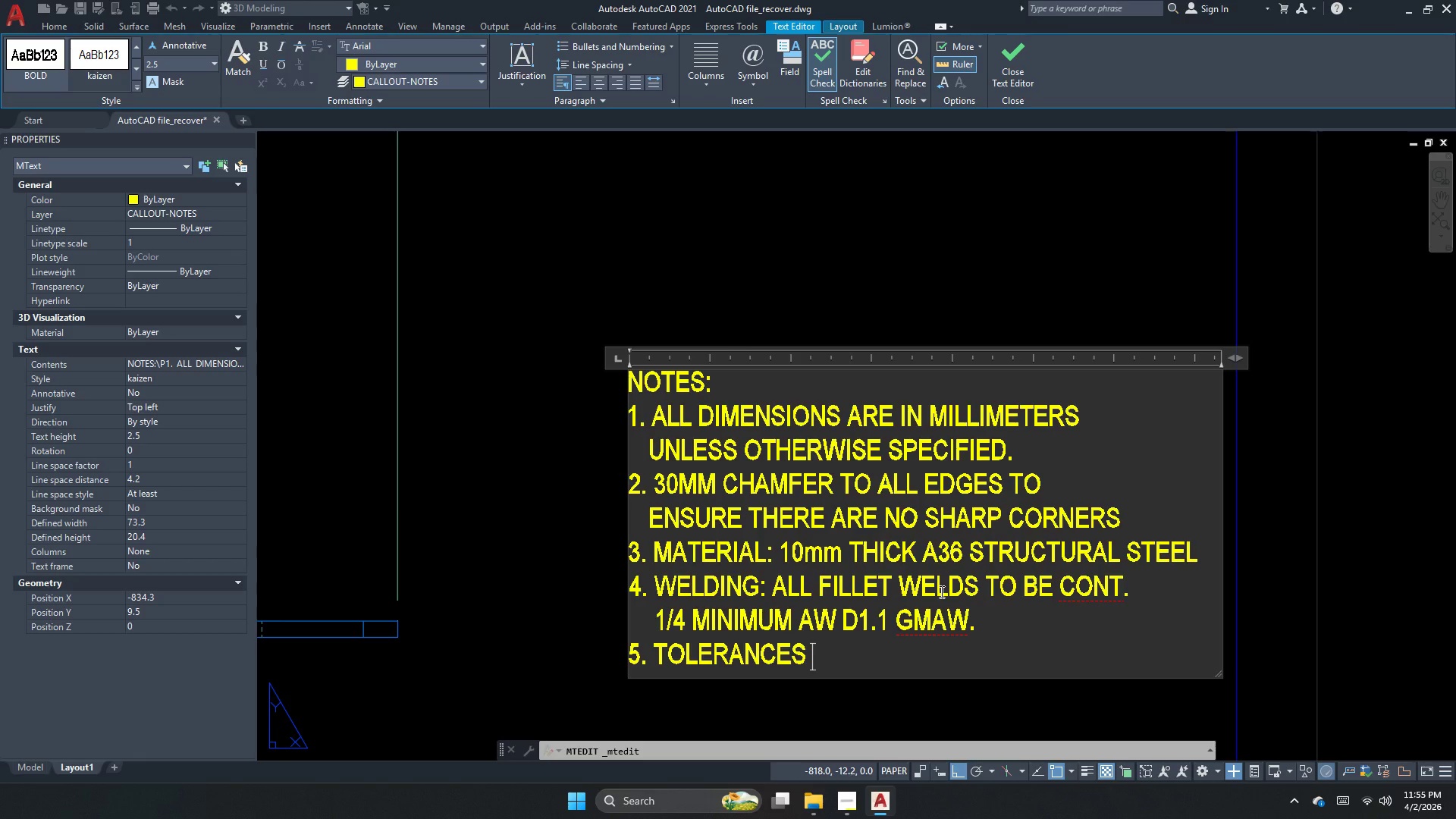 
type((unless noted): )
 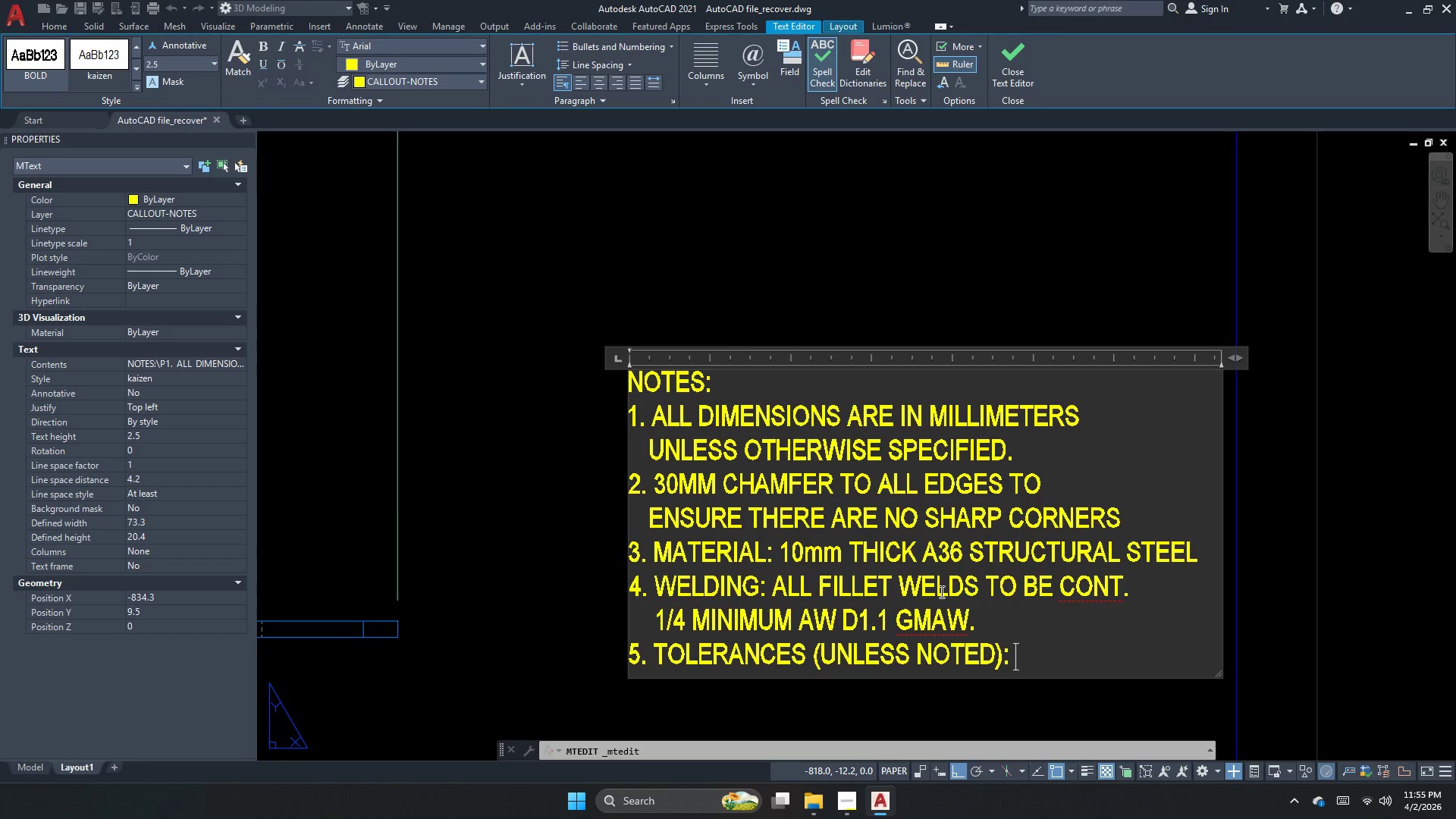 
wait(5.44)
 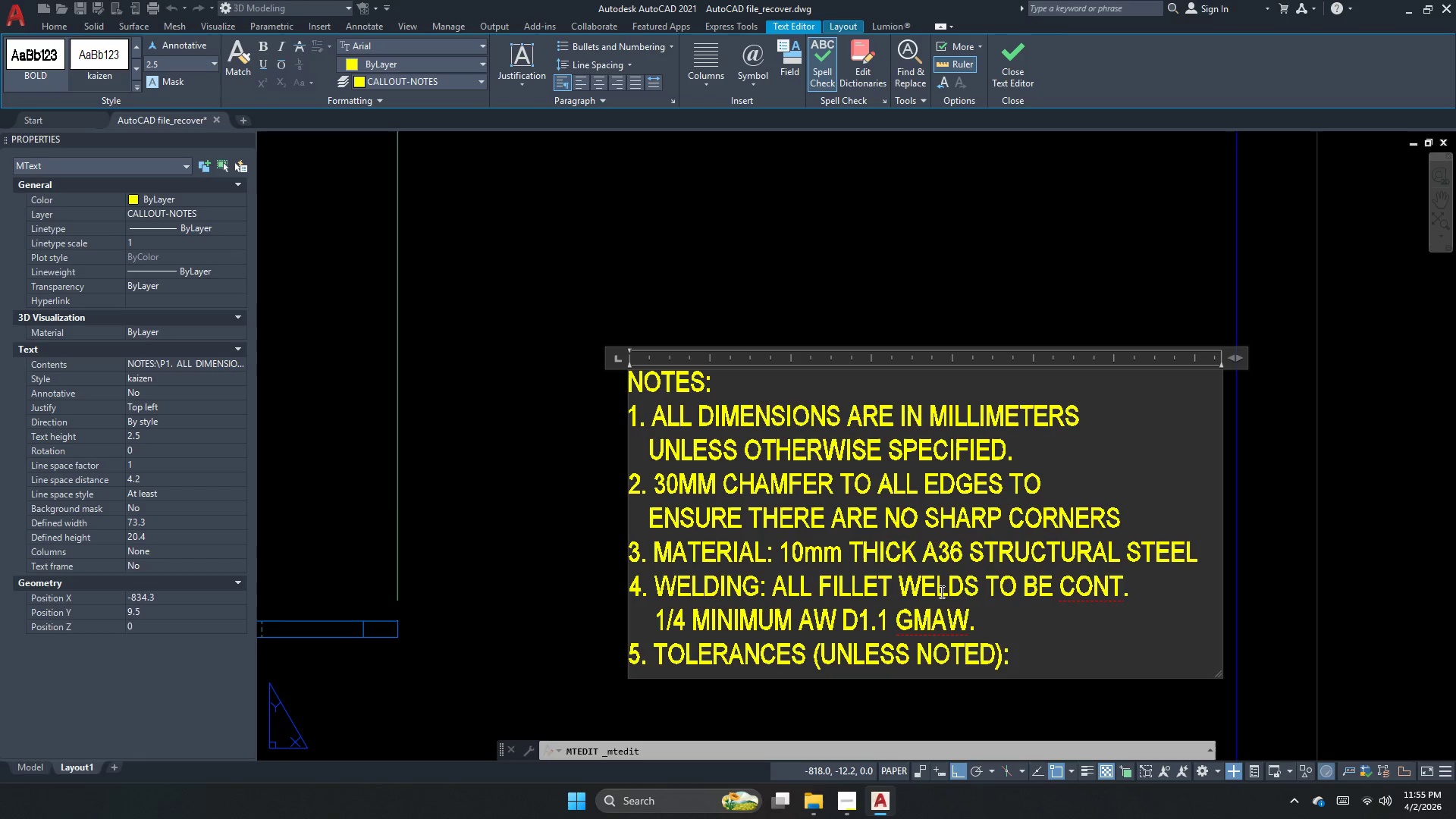 
key(Enter)
 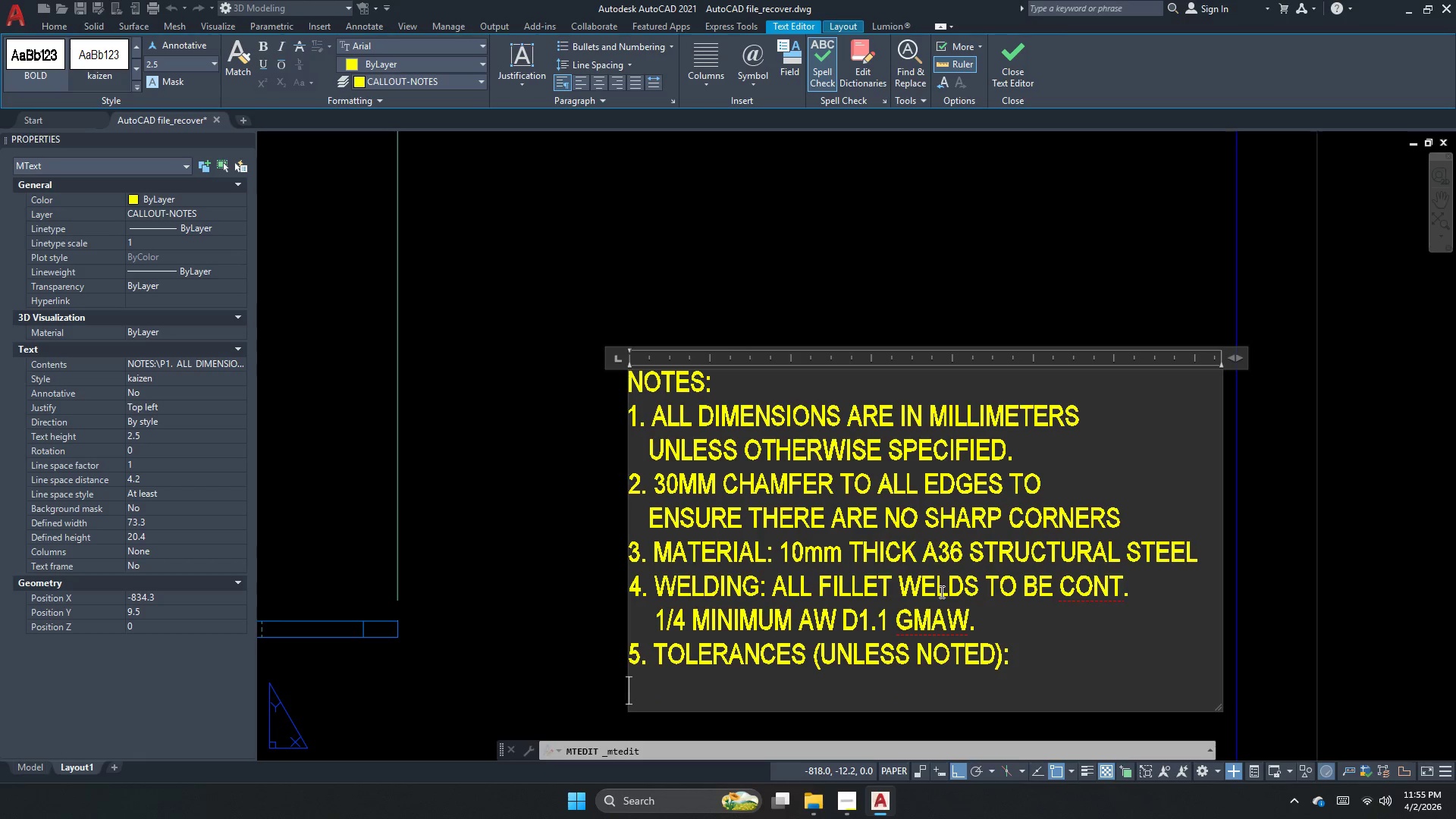 
key(NumpadSubtract)
 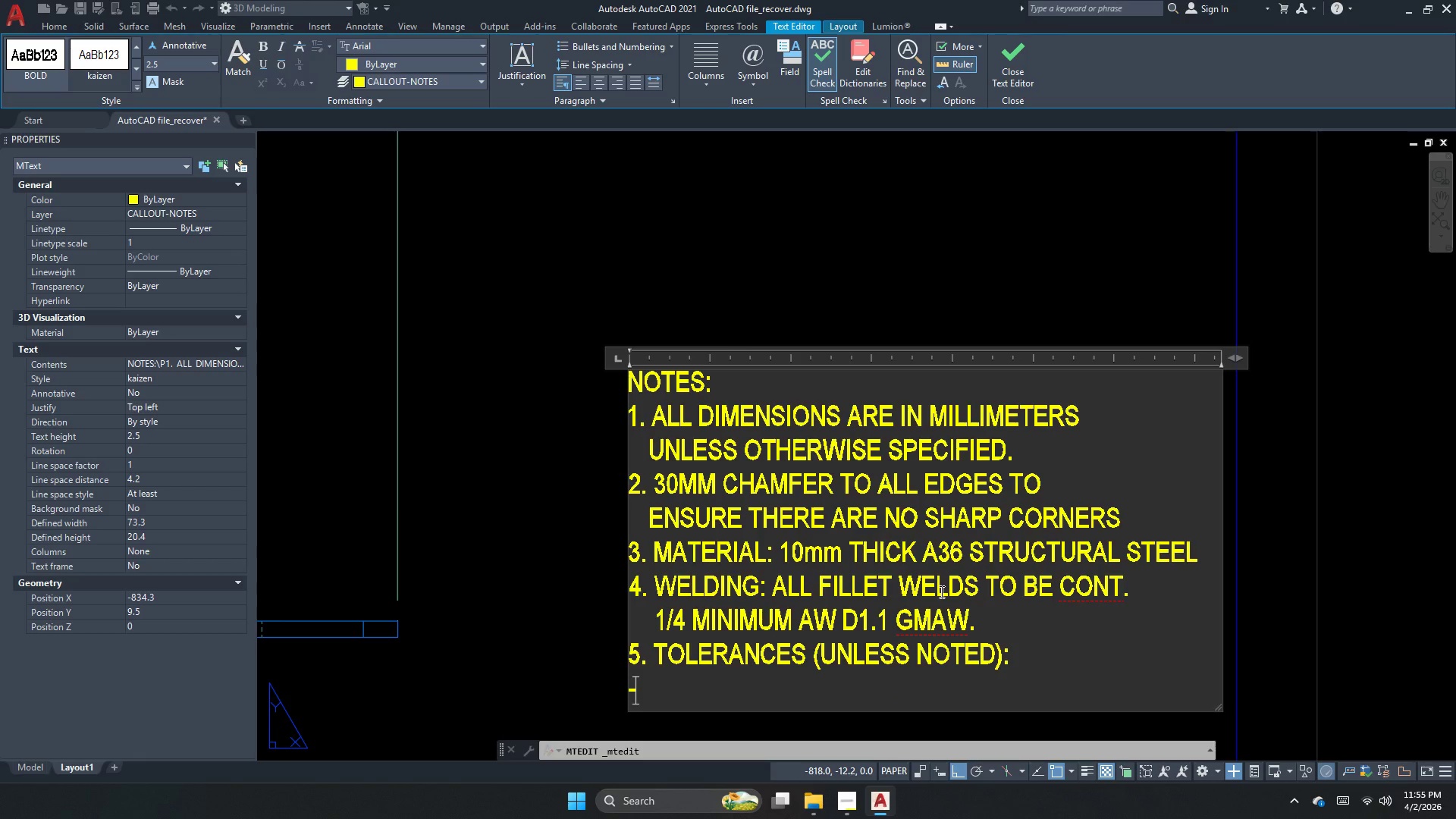 
key(ArrowLeft)
 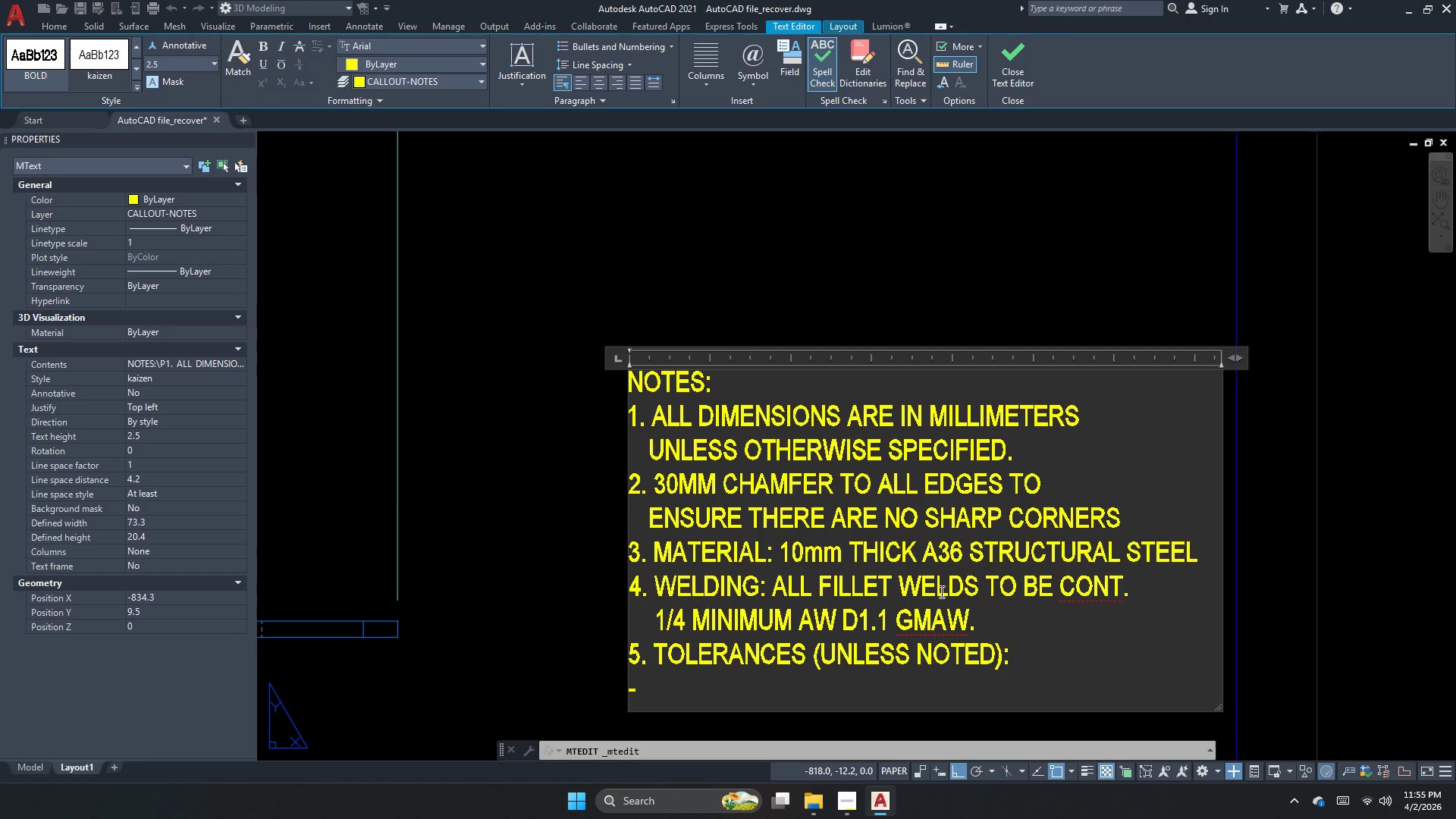 
key(Space)
 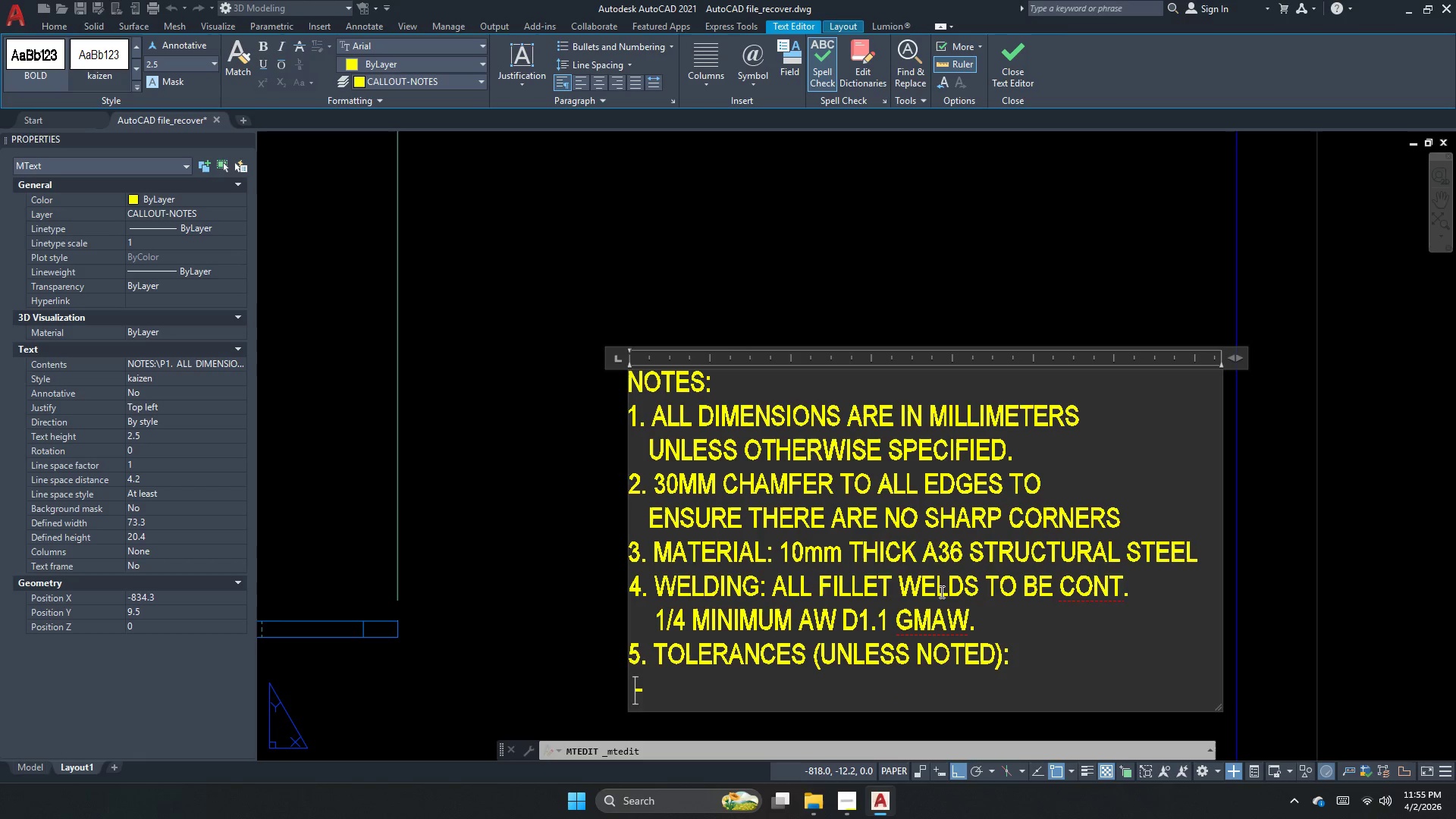 
key(Space)
 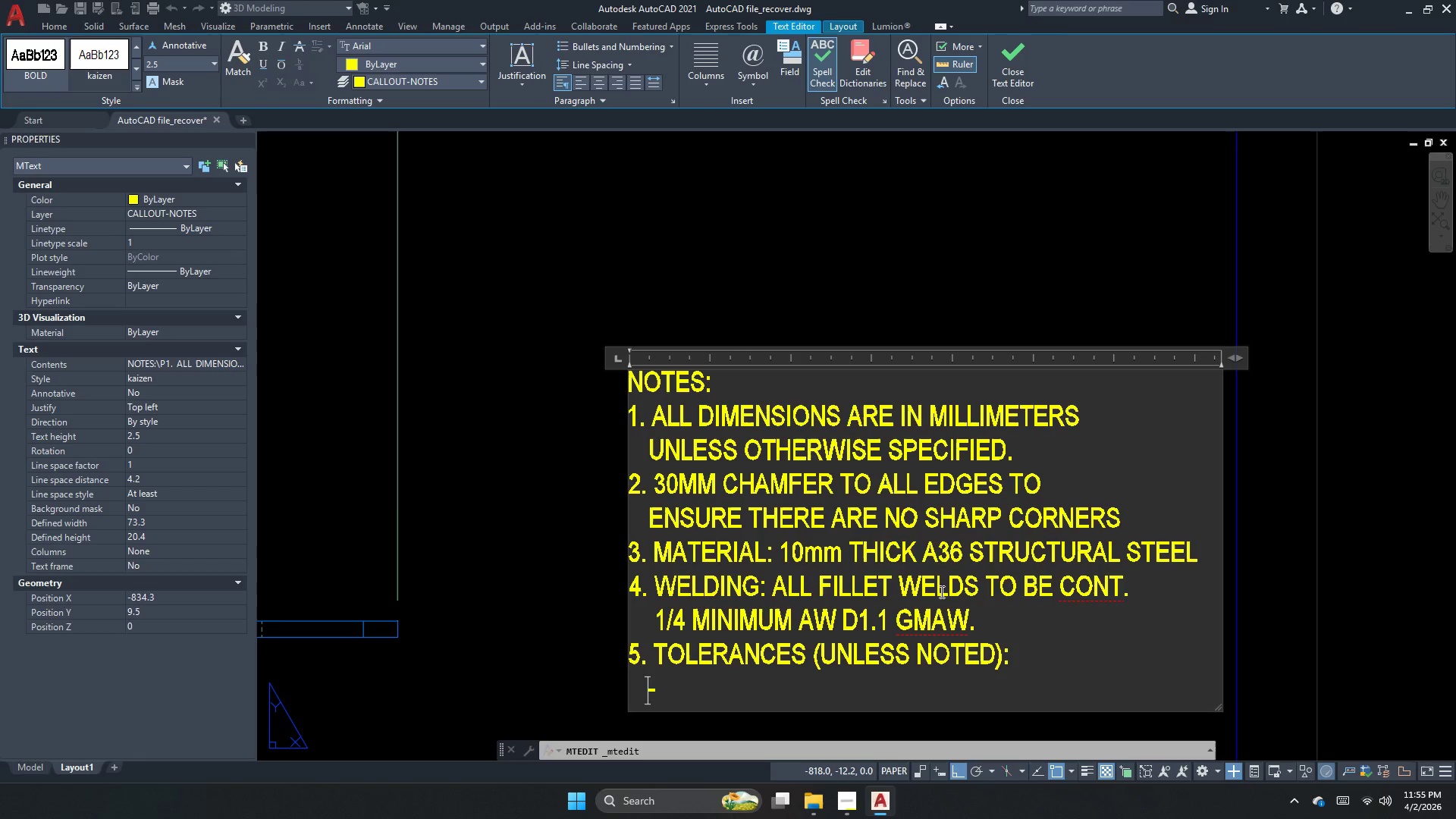 
key(Space)
 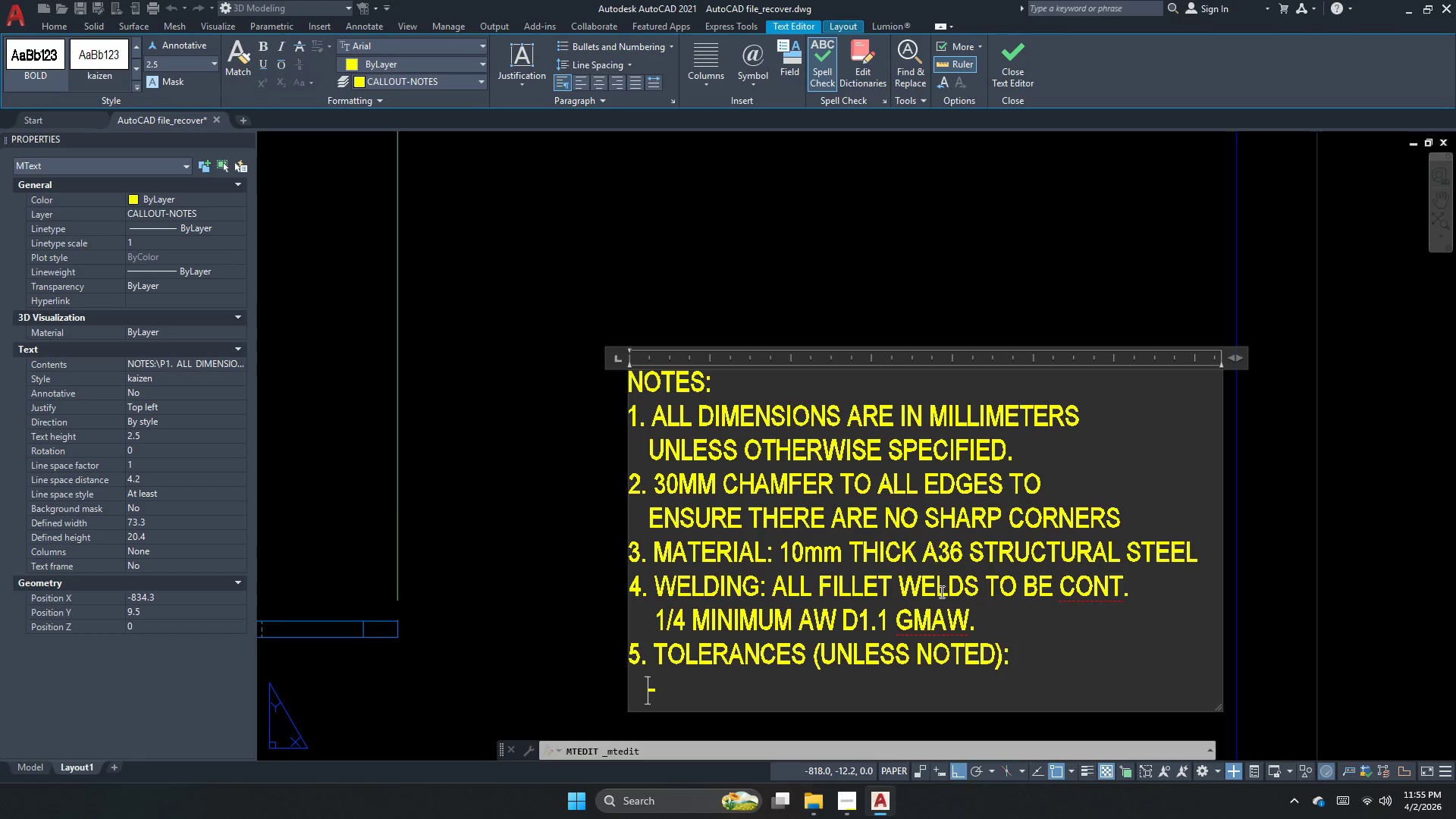 
key(Space)
 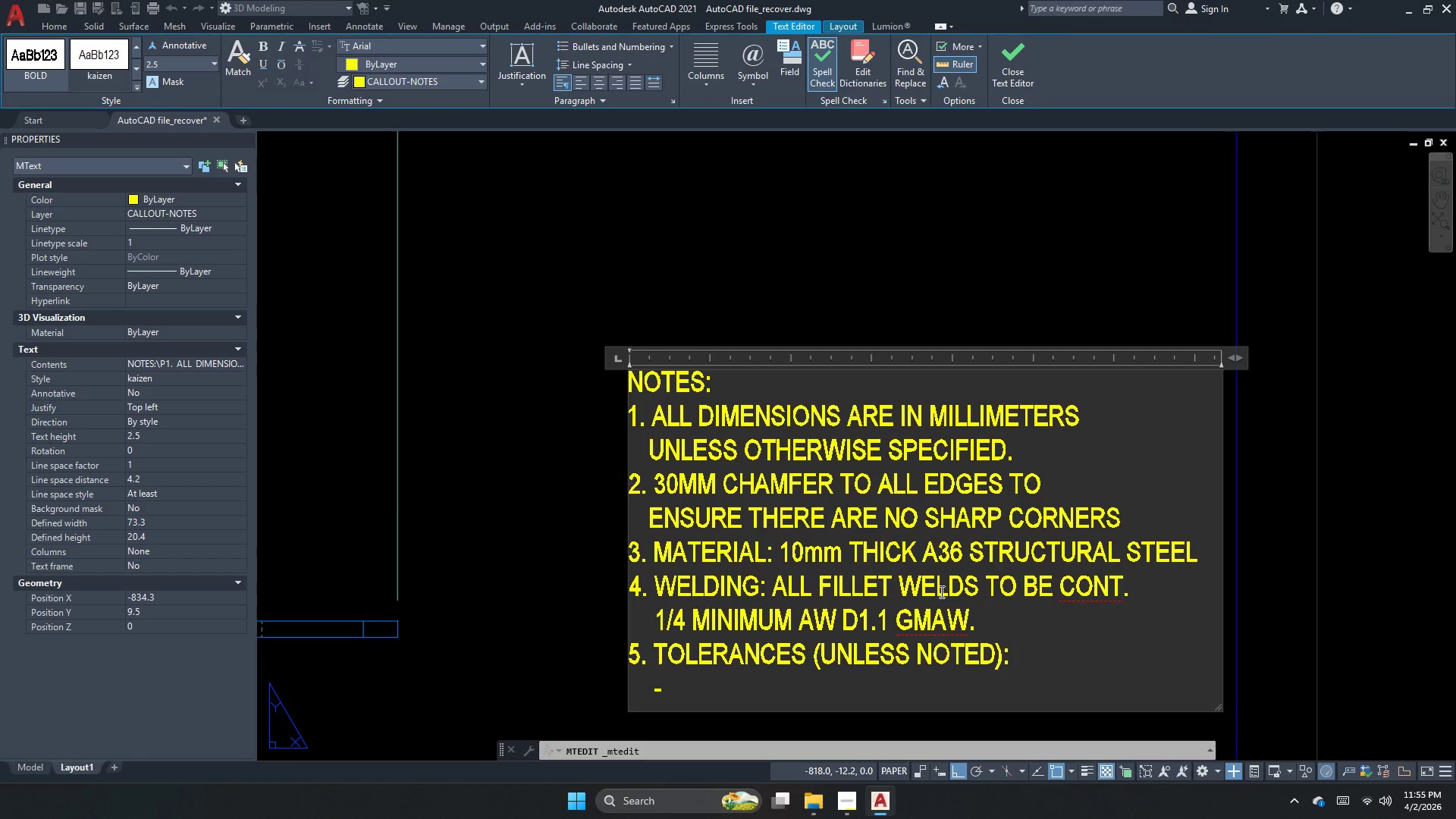 
key(ArrowRight)
 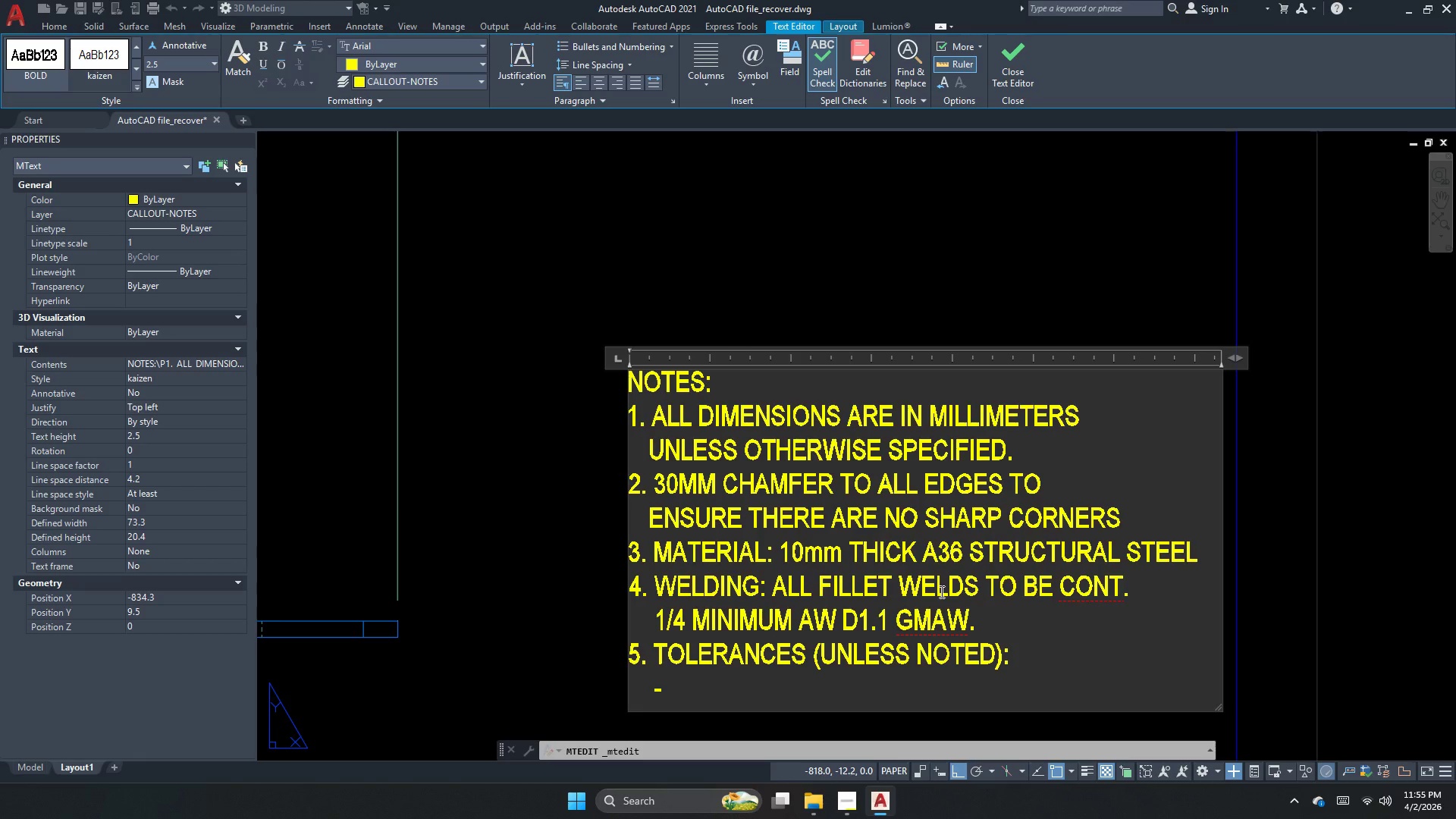 
key(ArrowLeft)
 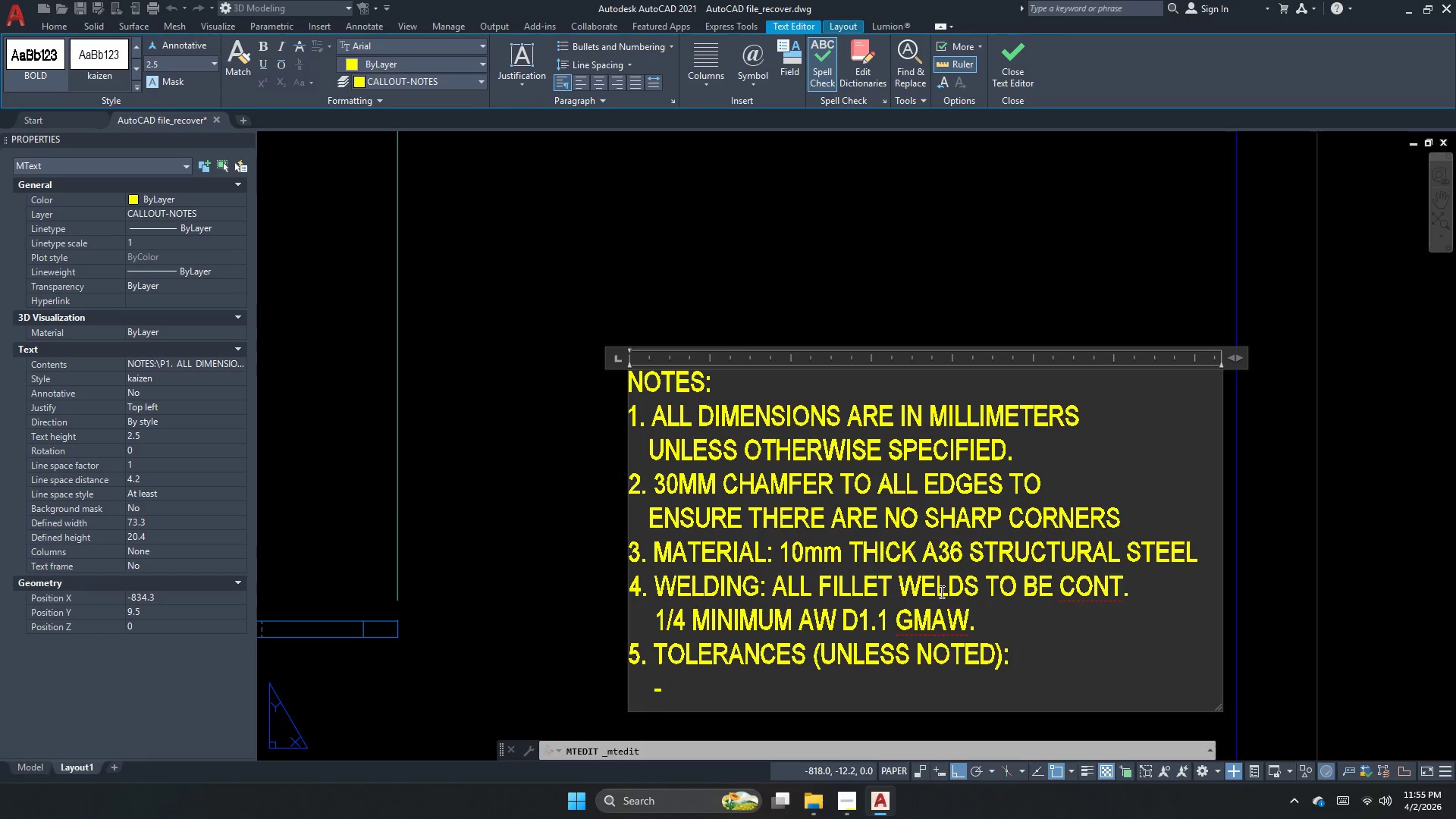 
key(Space)
 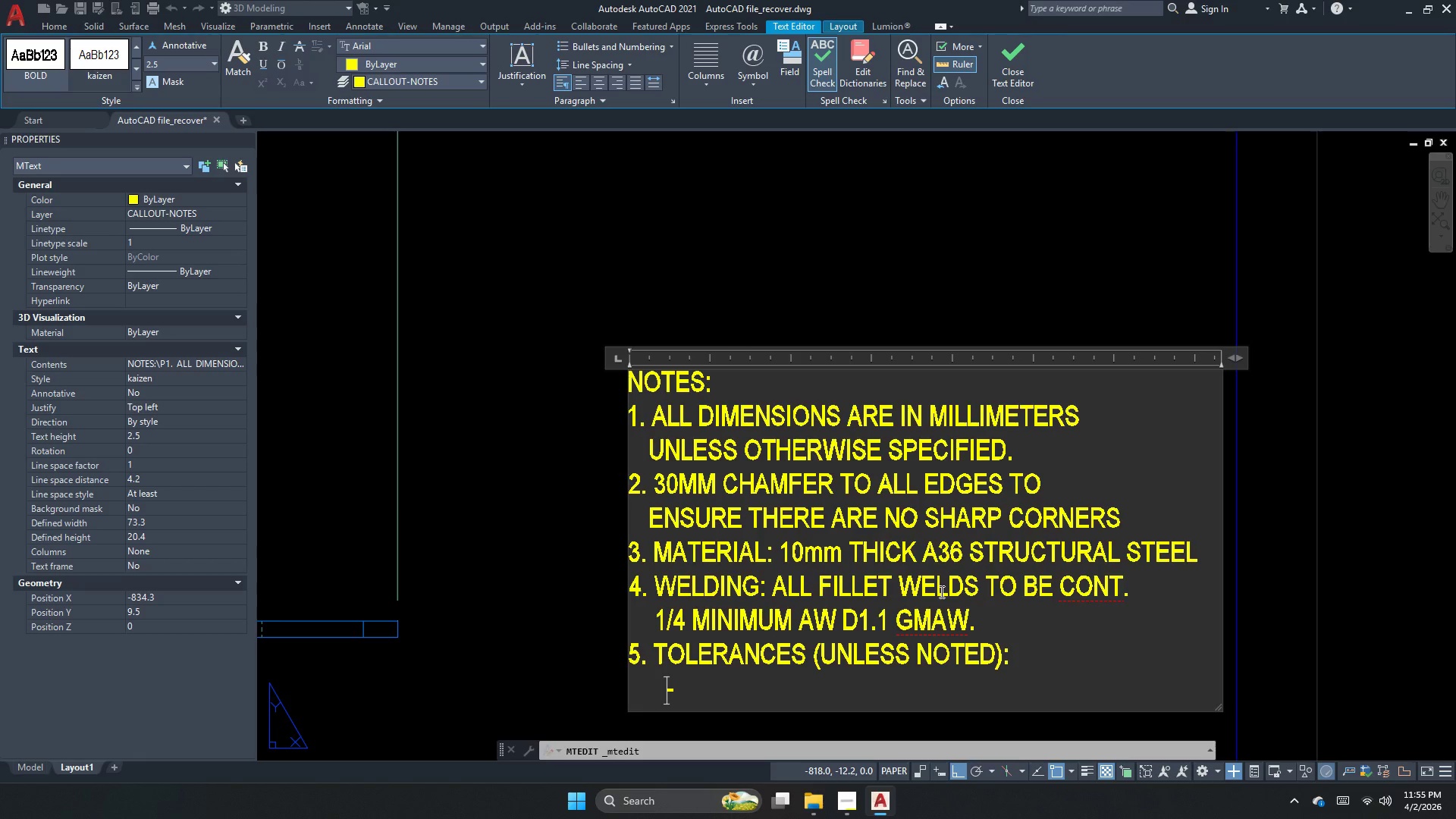 
key(Space)
 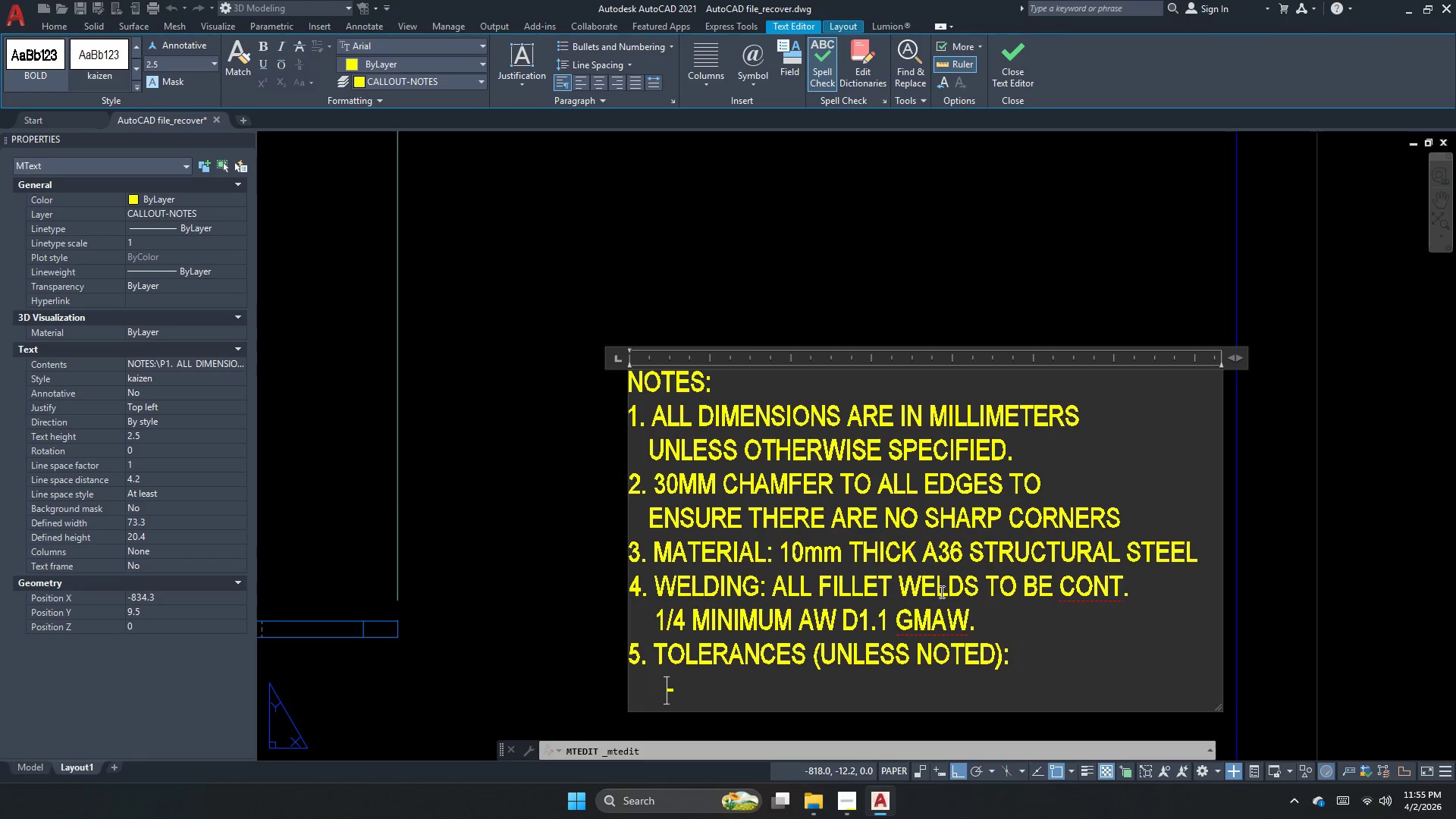 
key(Space)
 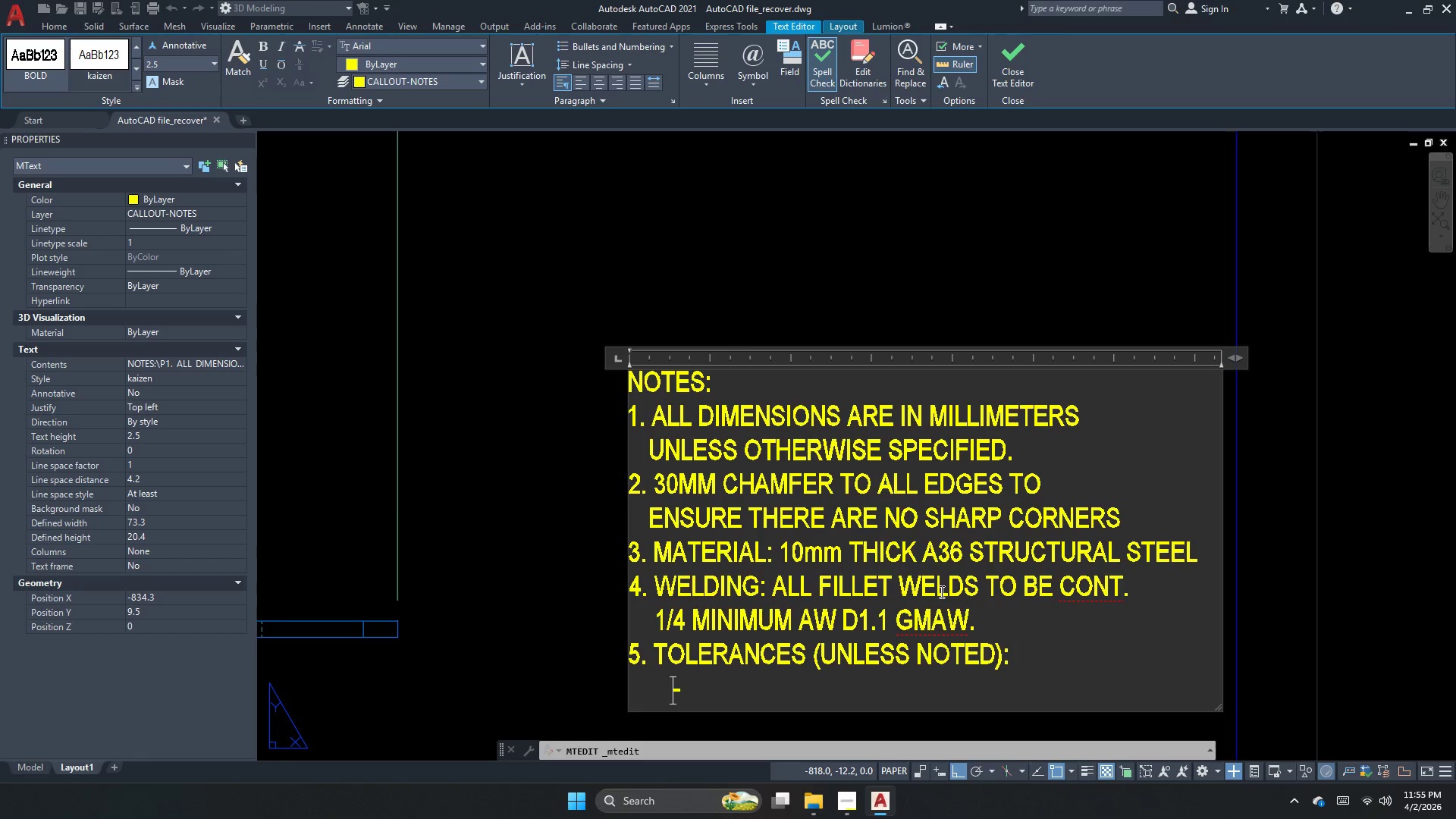 
key(ArrowRight)
 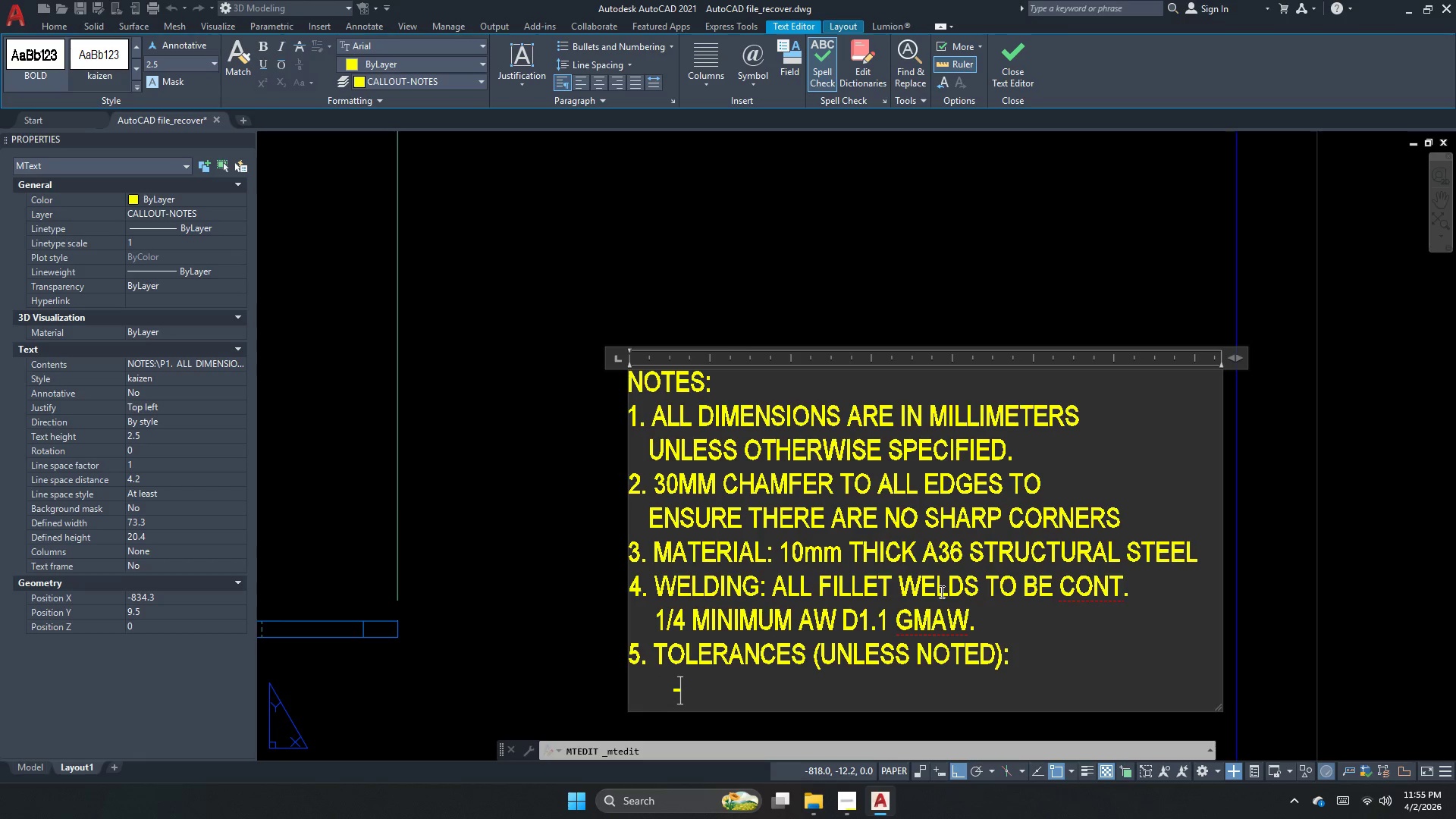 
key(ArrowRight)
 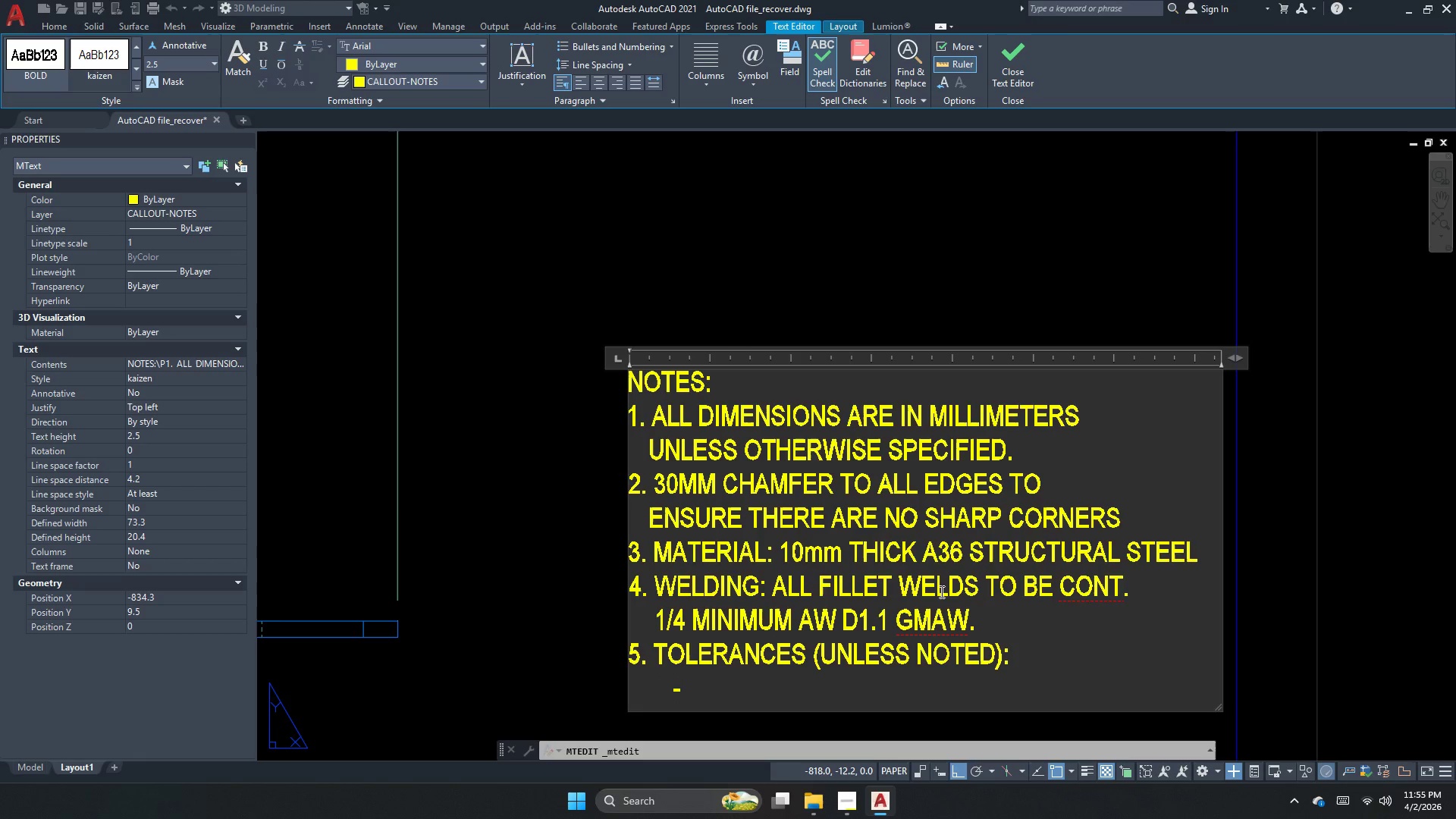 
type(dimentions )
key(Backspace)
key(Backspace)
key(Backspace)
key(Backspace)
key(Backspace)
key(Backspace)
type(sions )
 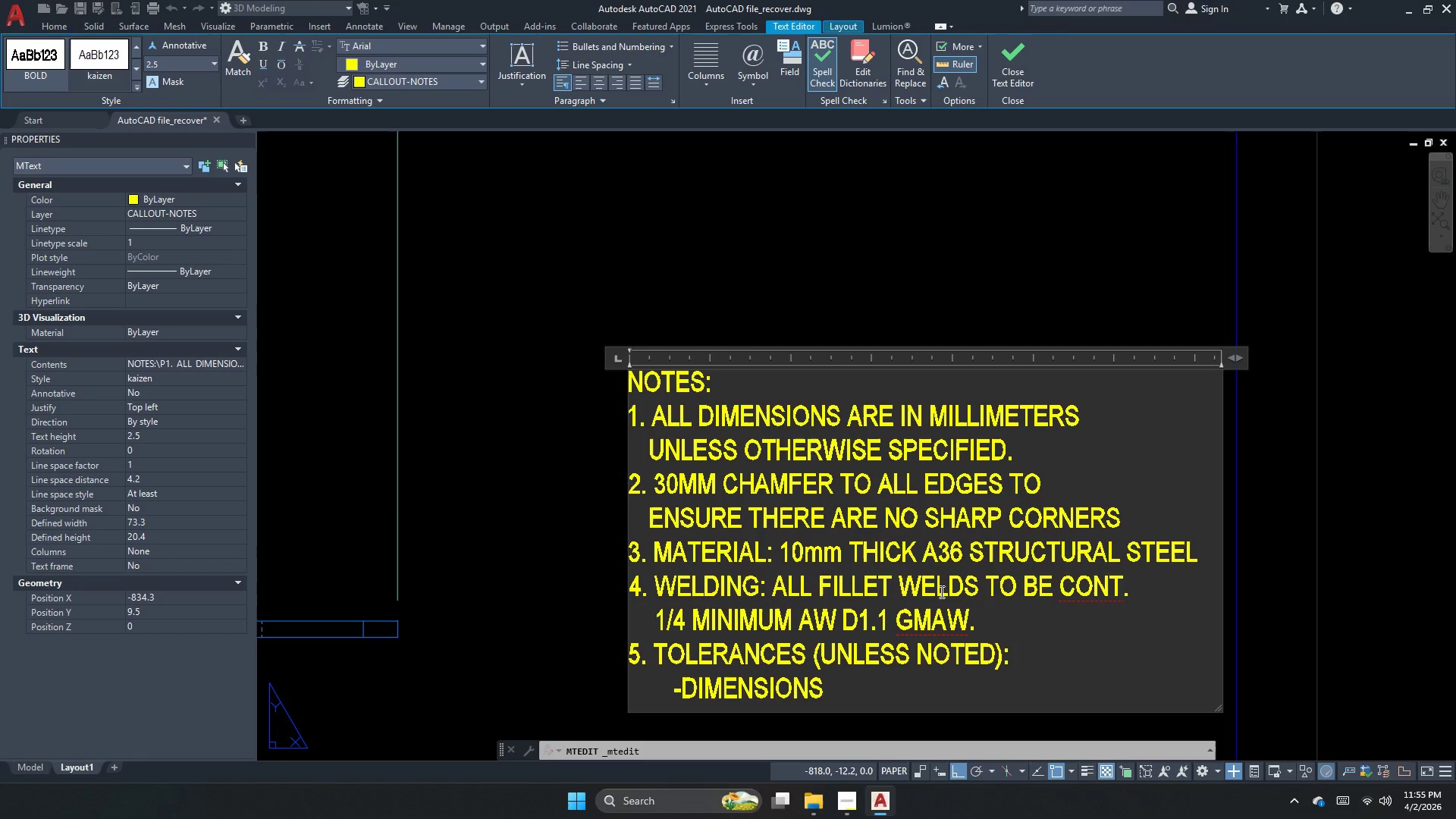 
scroll: coordinate [988, 297], scroll_direction: down, amount: 2.0
 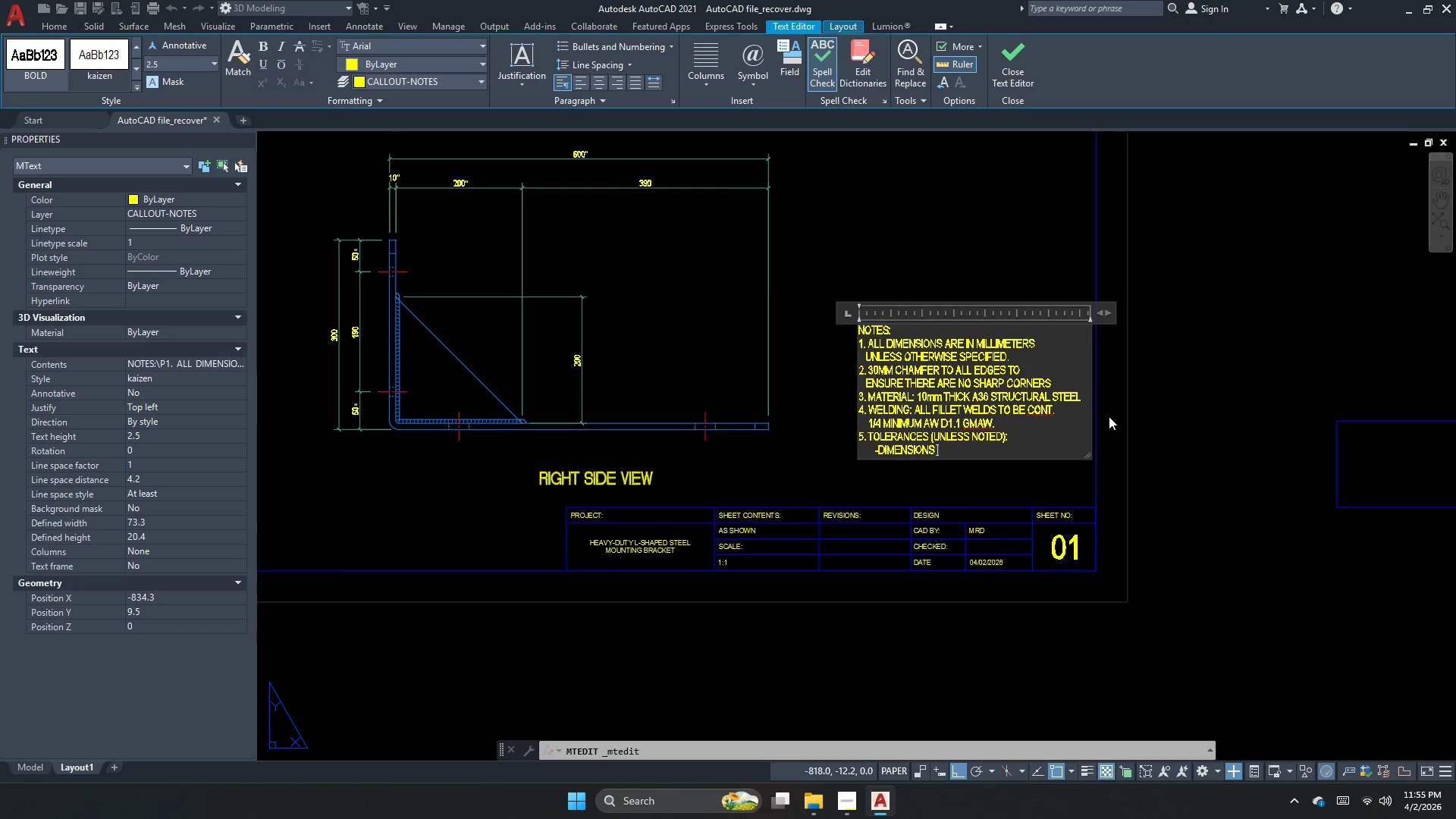 
scroll: coordinate [1110, 459], scroll_direction: up, amount: 1.0
 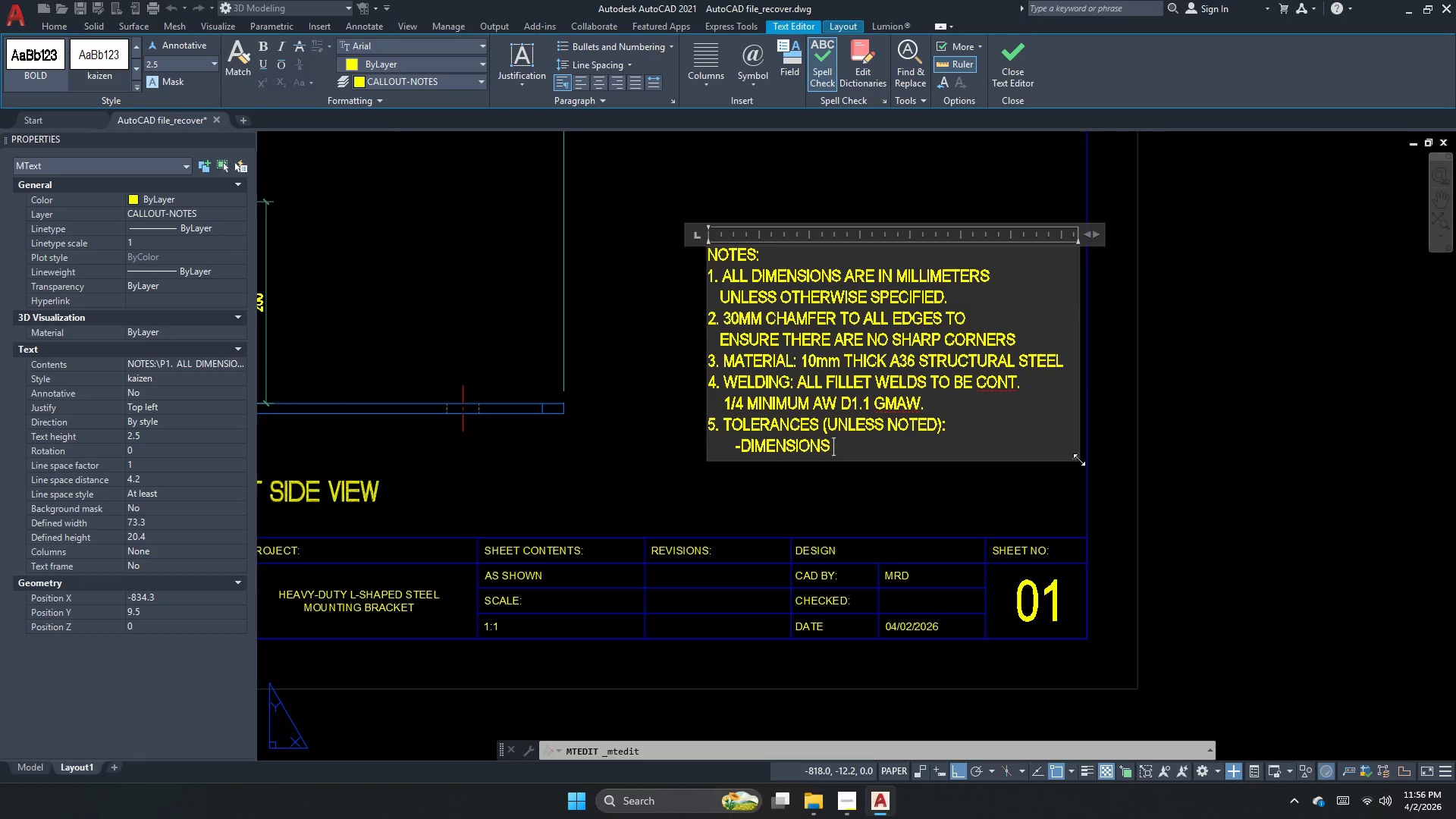 
left_click_drag(start_coordinate=[1078, 460], to_coordinate=[1075, 512])
 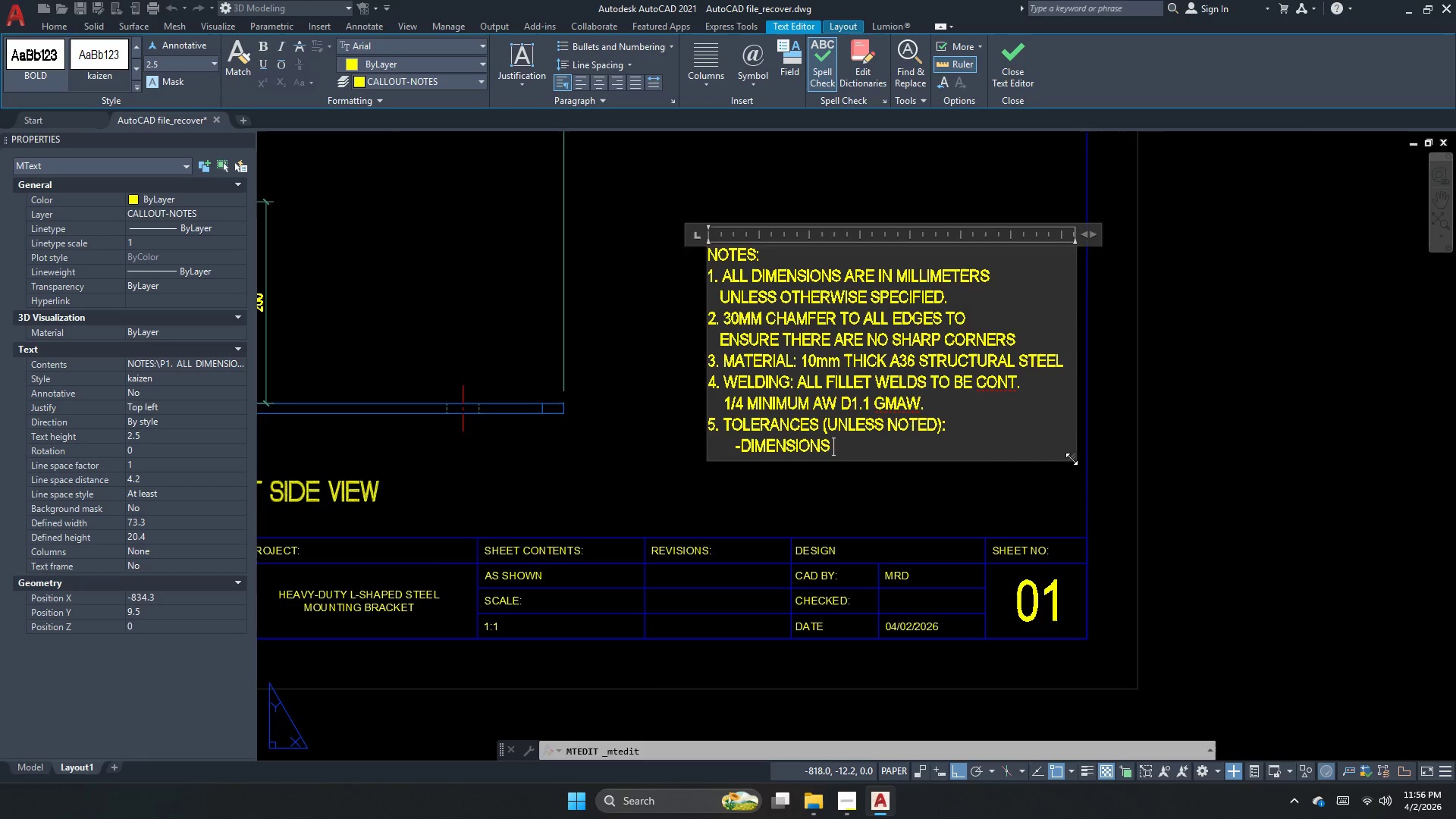 
left_click_drag(start_coordinate=[1072, 459], to_coordinate=[1072, 493])
 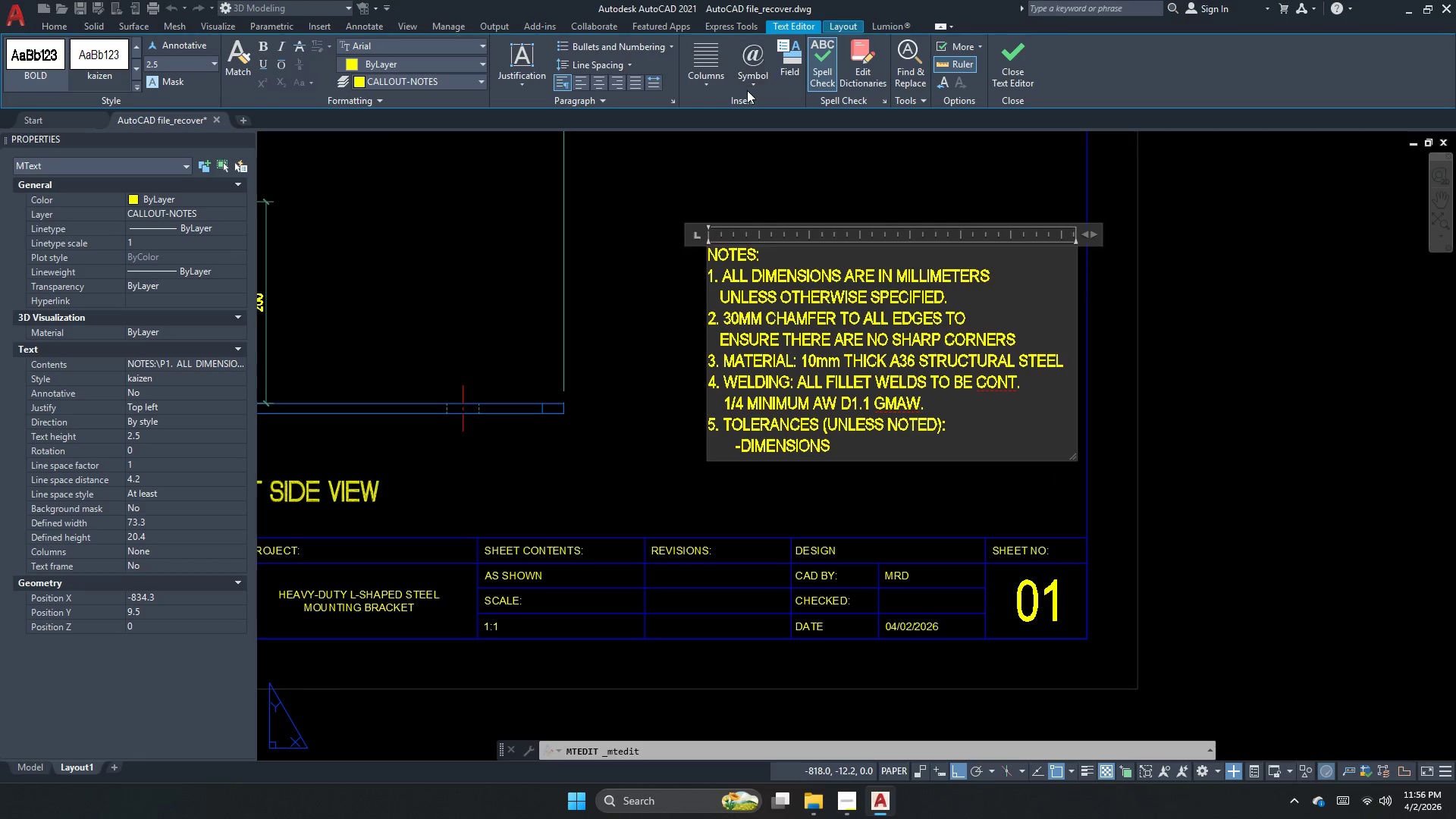 
double_click([752, 75])
 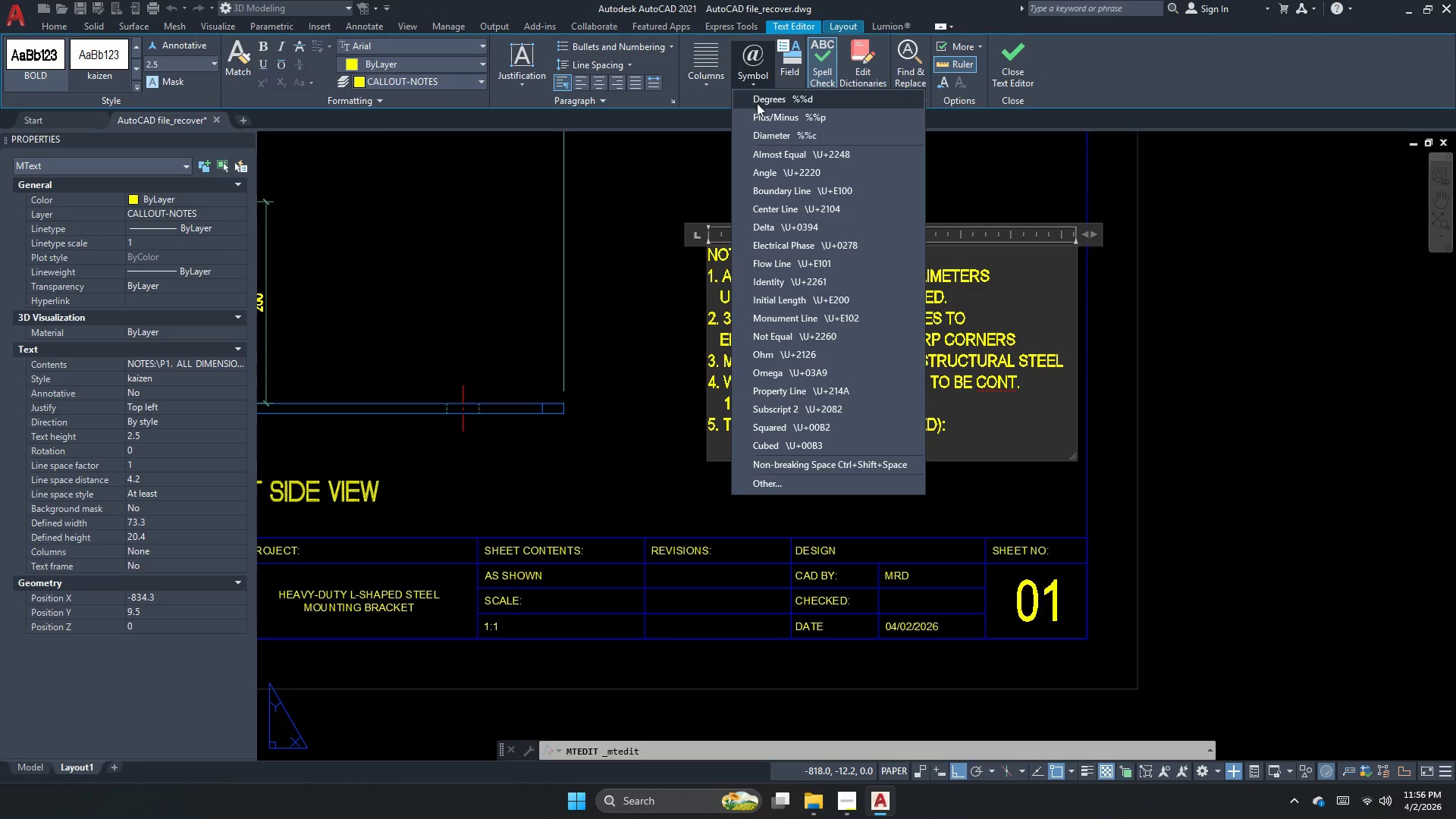 
left_click_drag(start_coordinate=[761, 101], to_coordinate=[761, 116])
 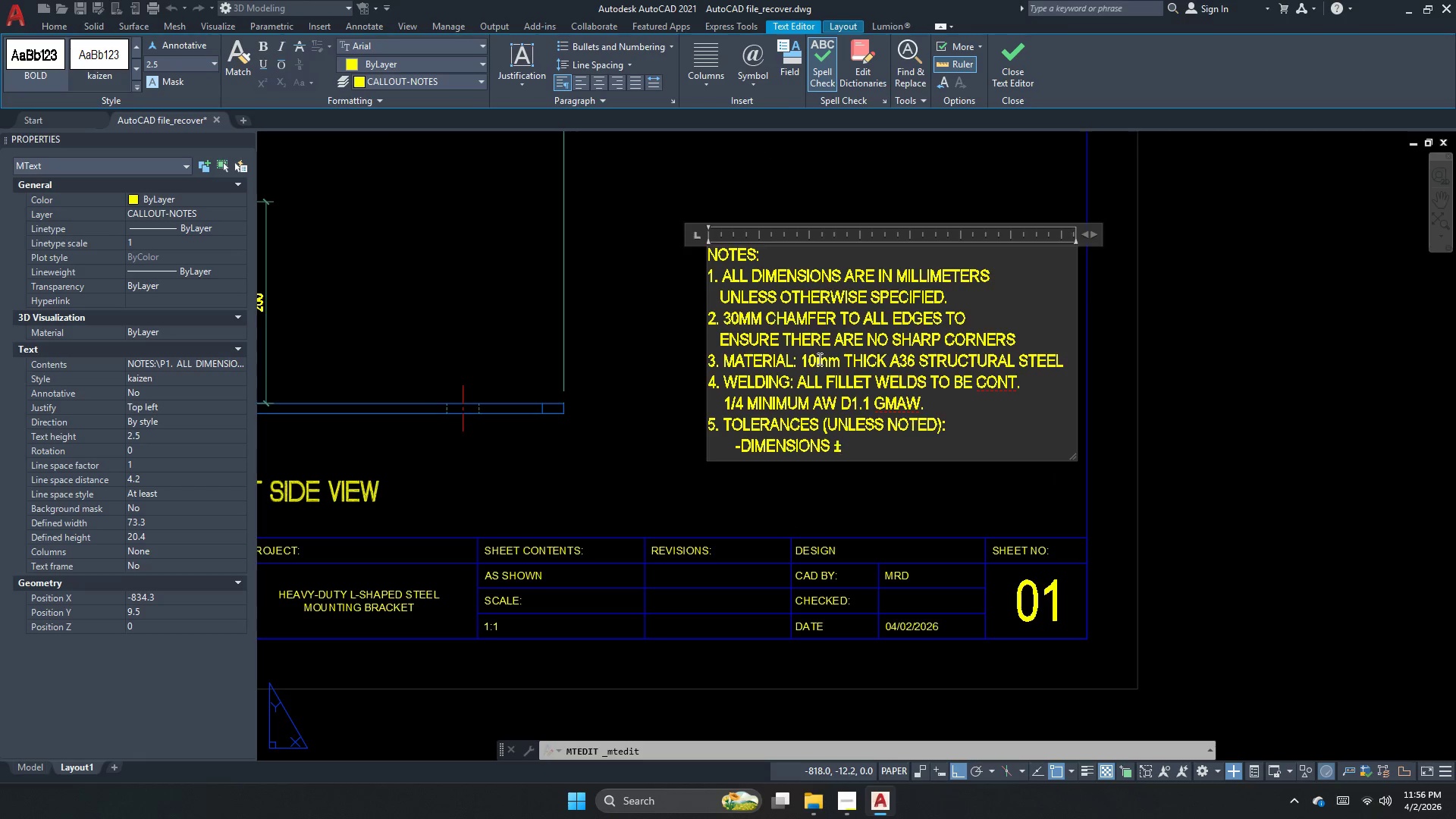 
key(Space)
 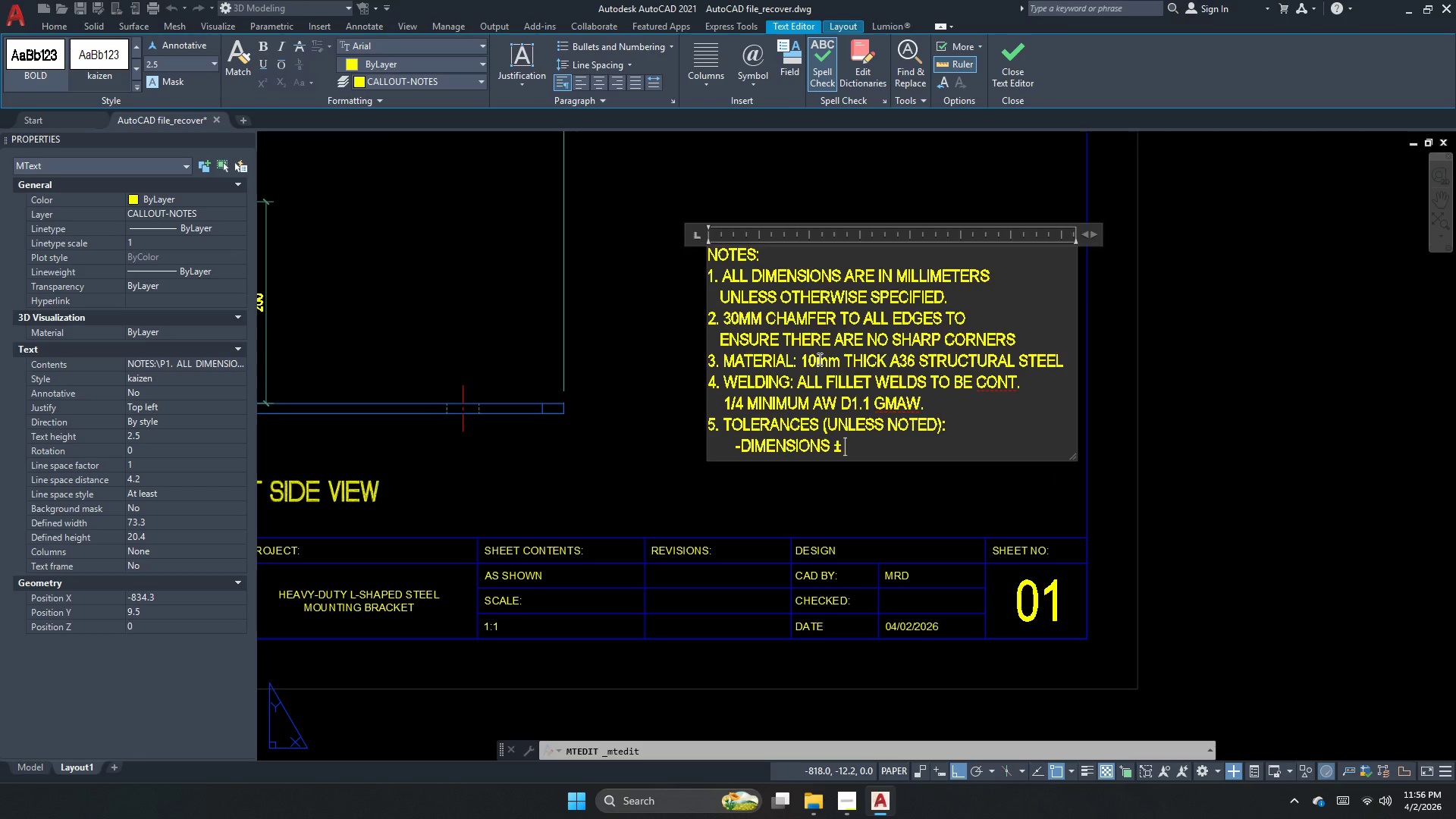 
type(0.5MM)
 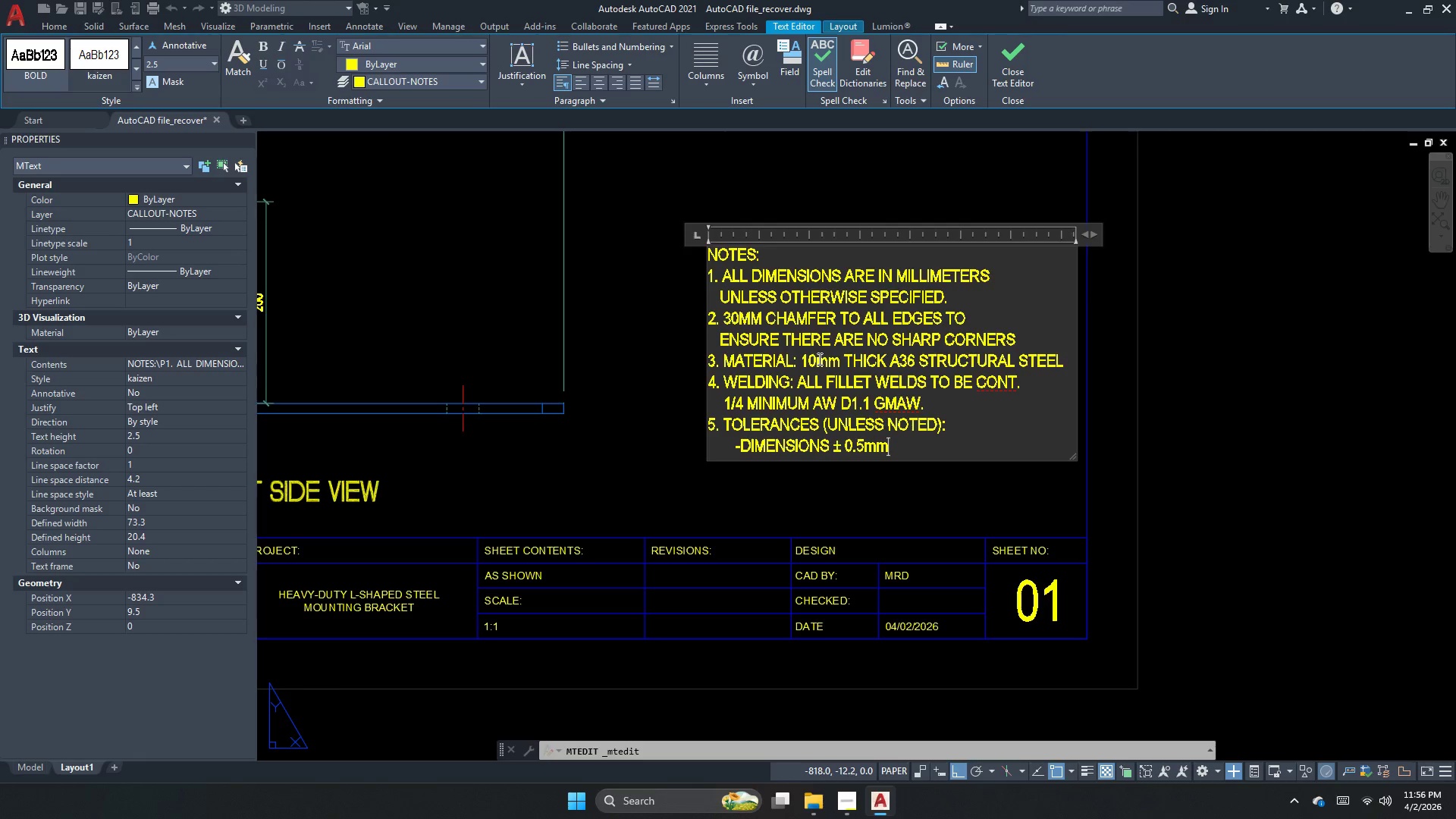 
key(Enter)
 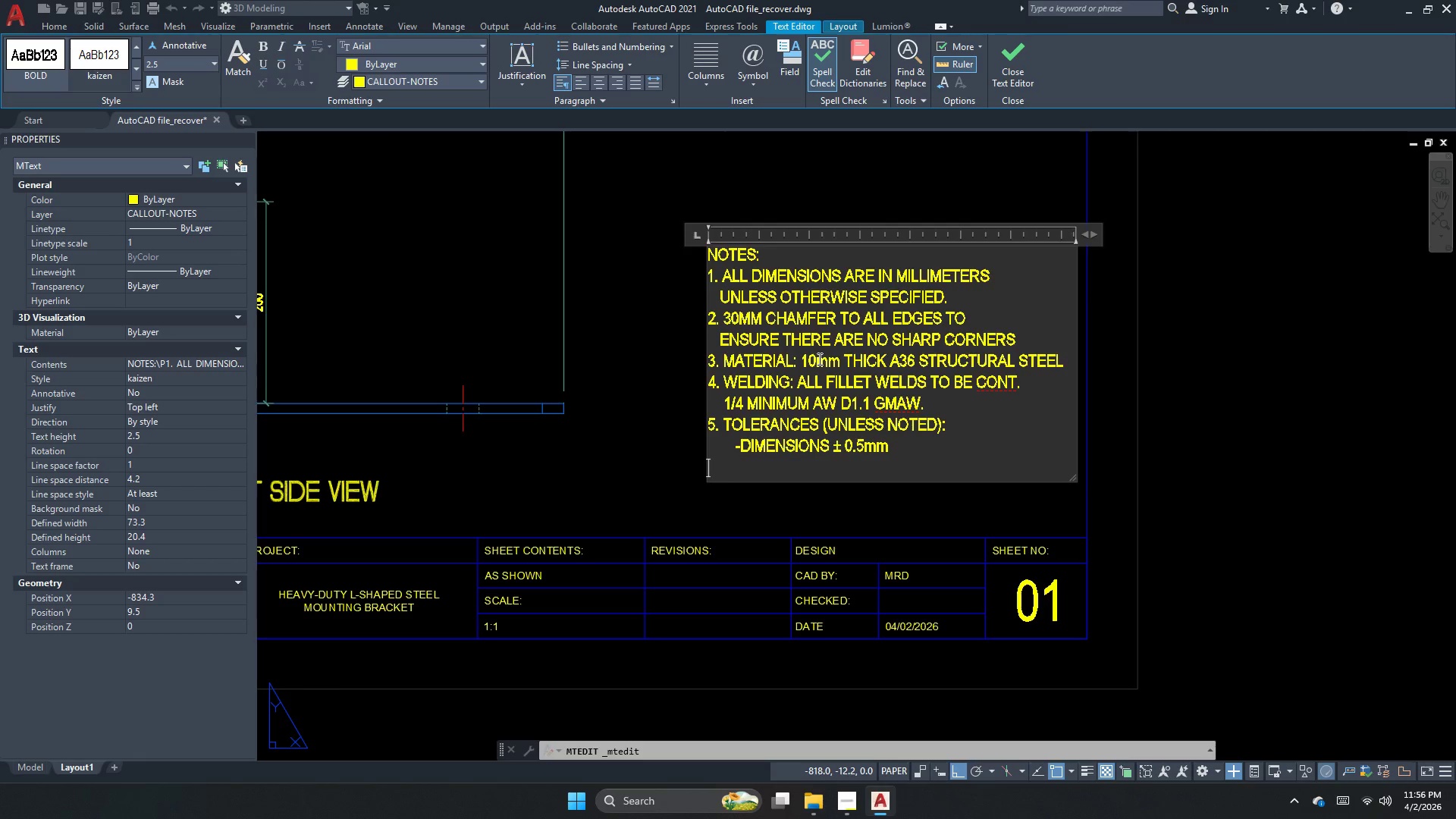 
key(NumpadSubtract)
 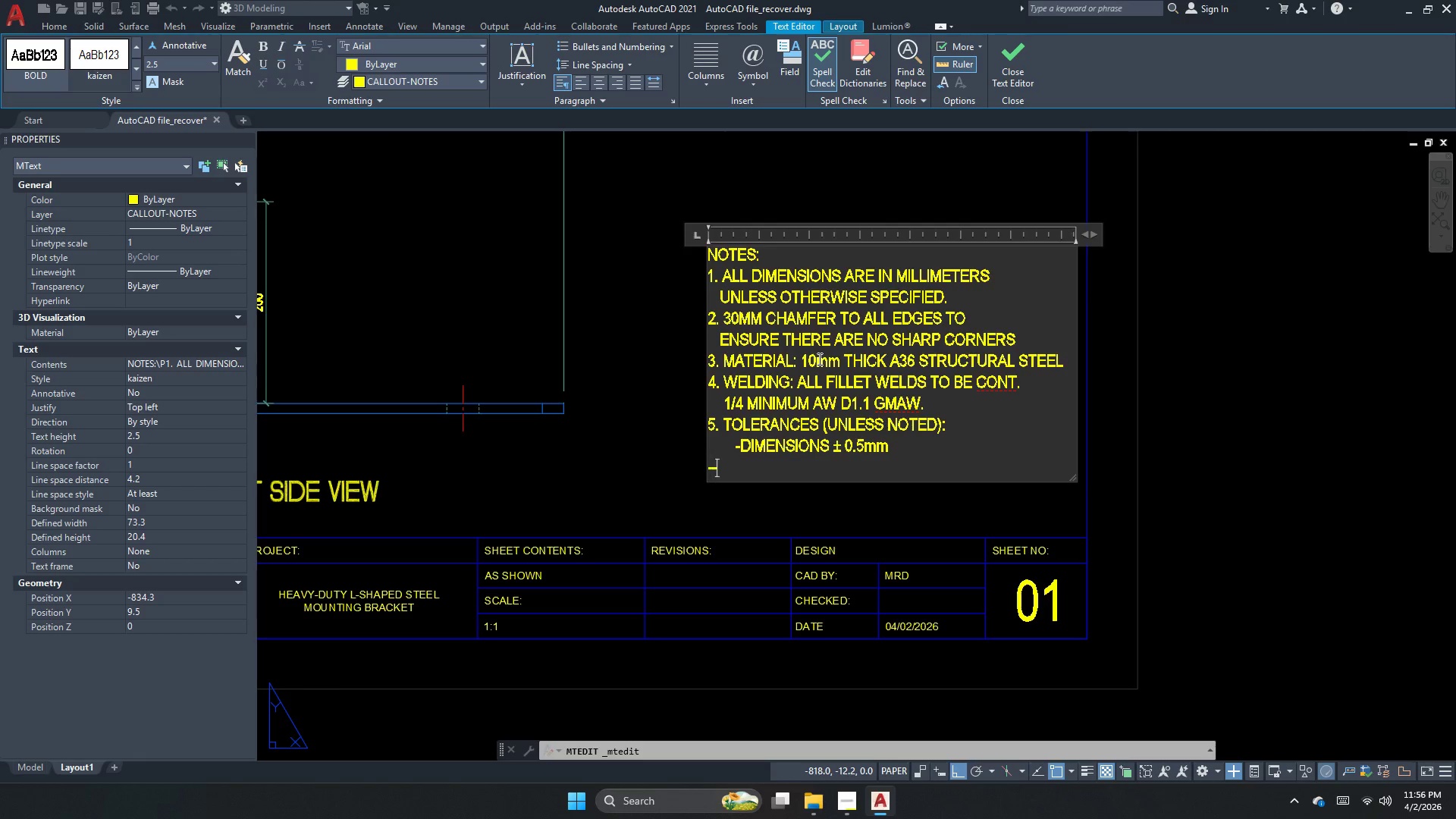 
key(NumpadSubtract)
 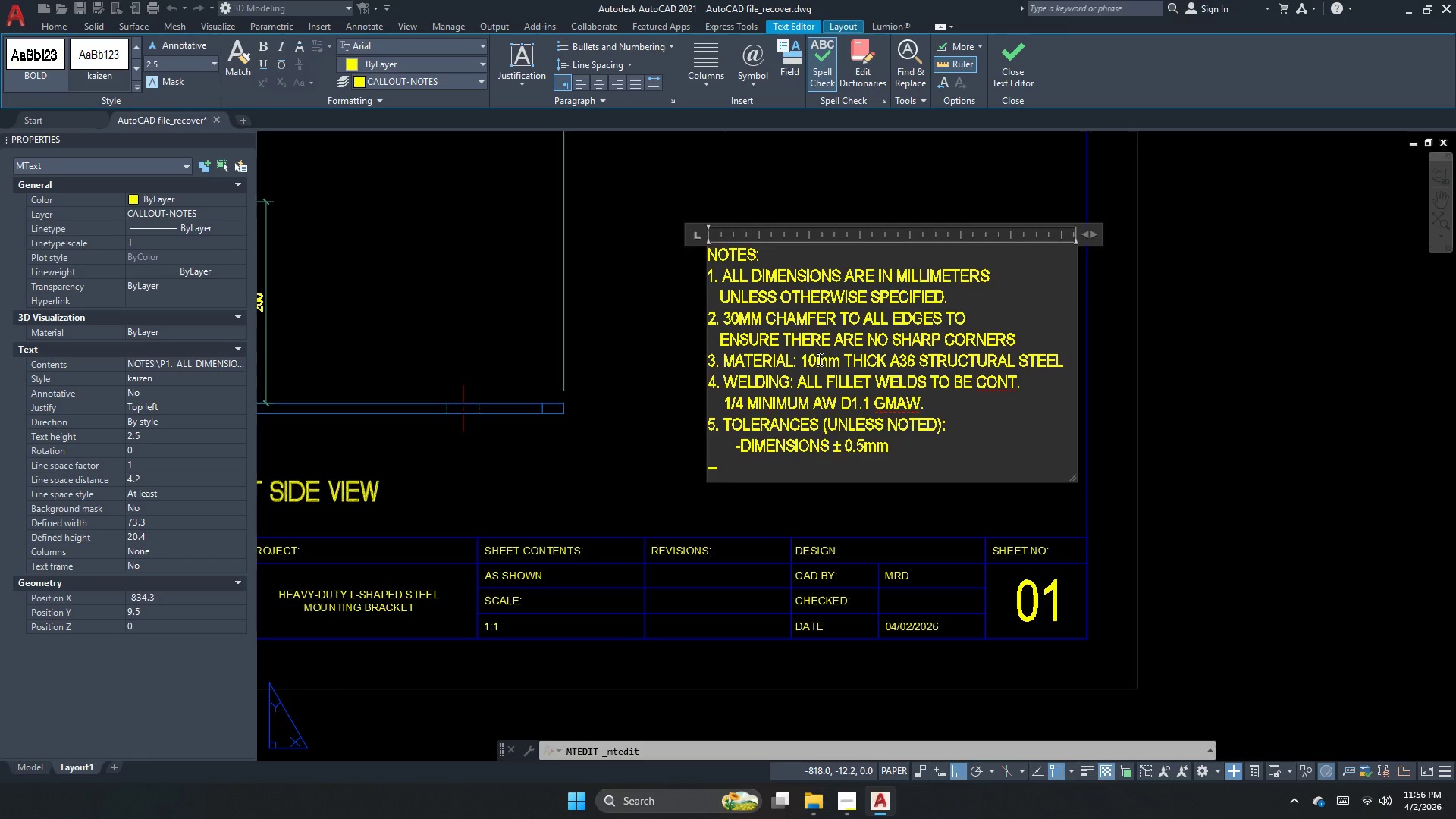 
key(Backspace)
 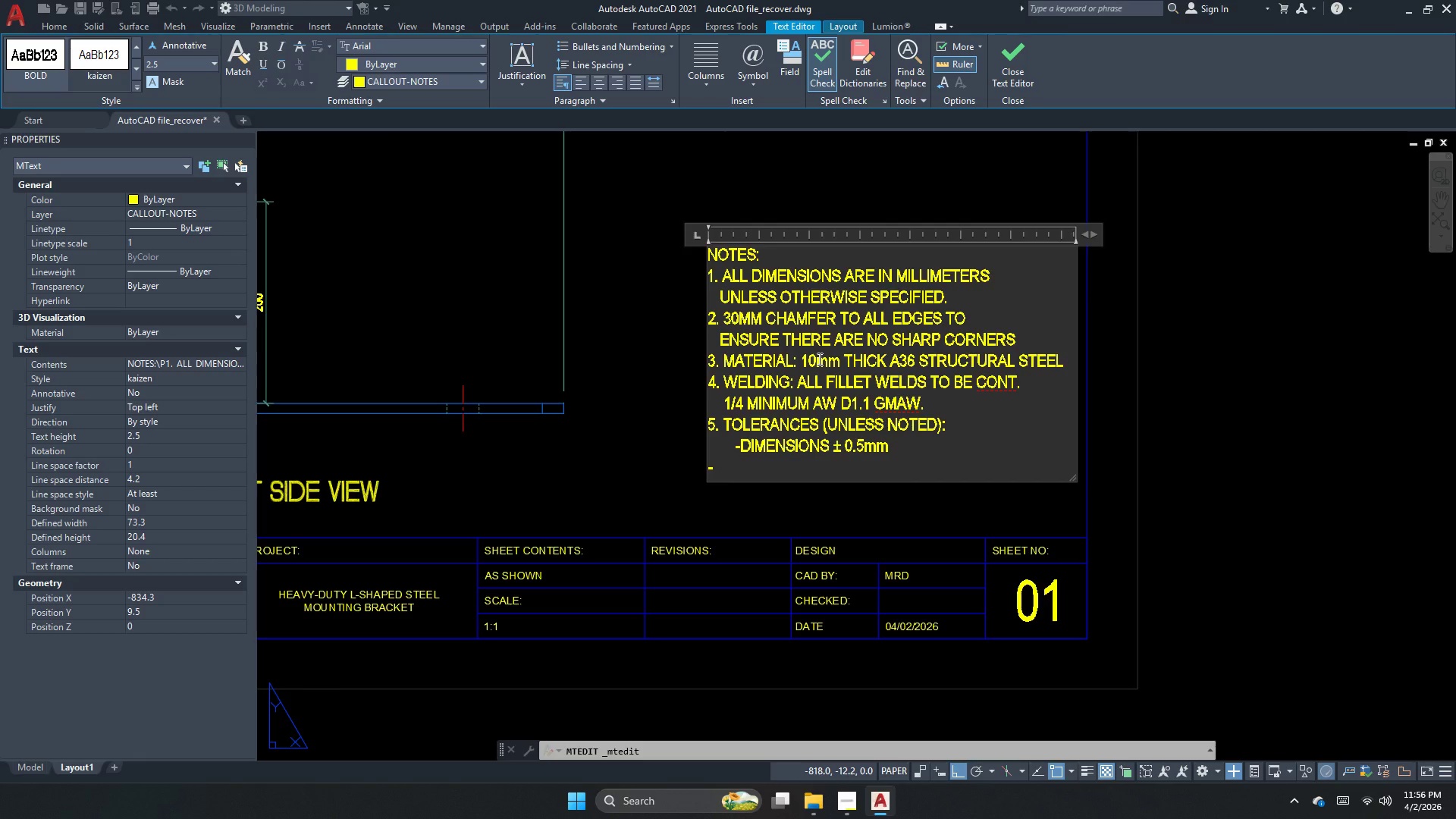 
key(ArrowLeft)
 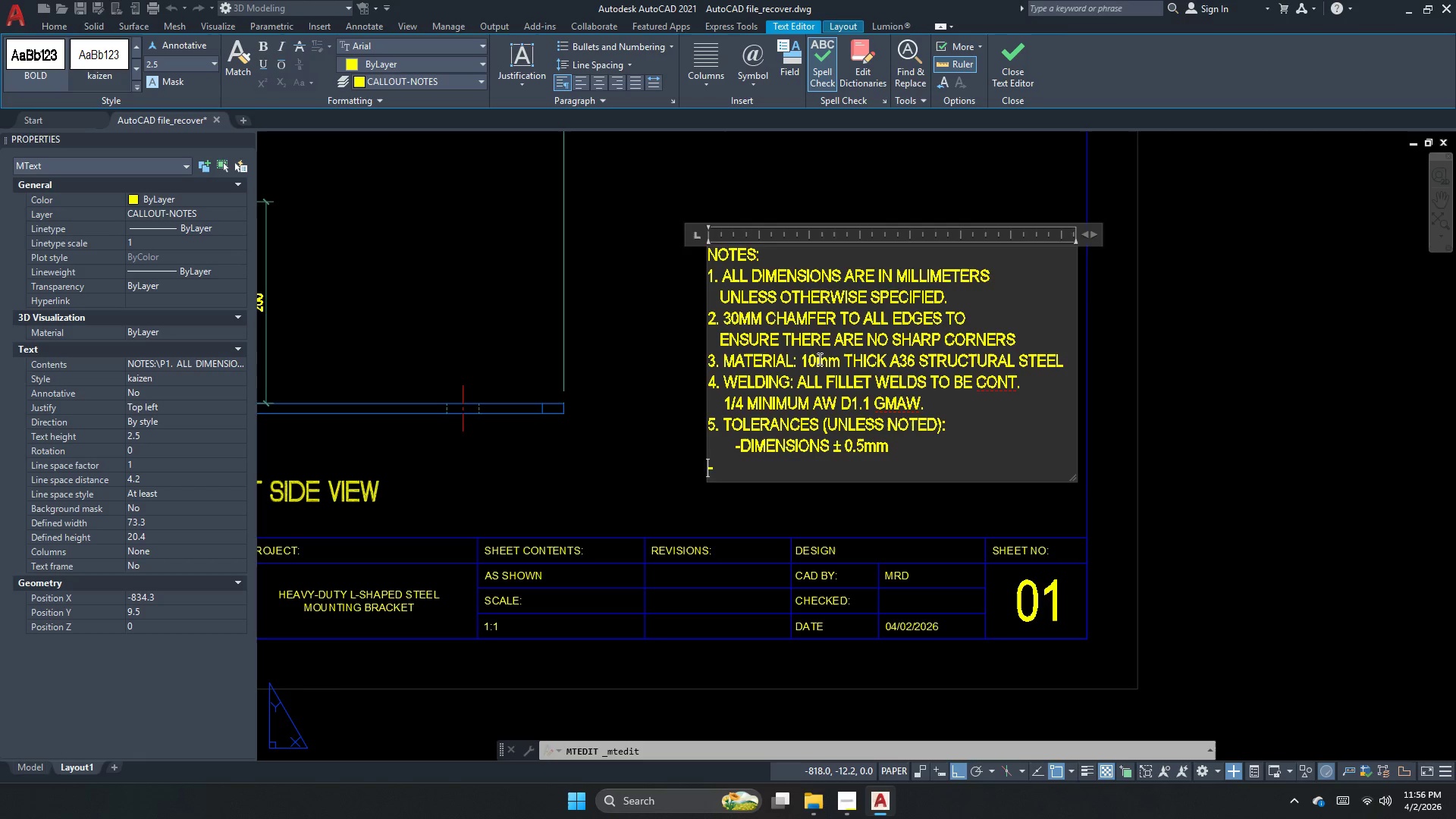 
key(Space)
 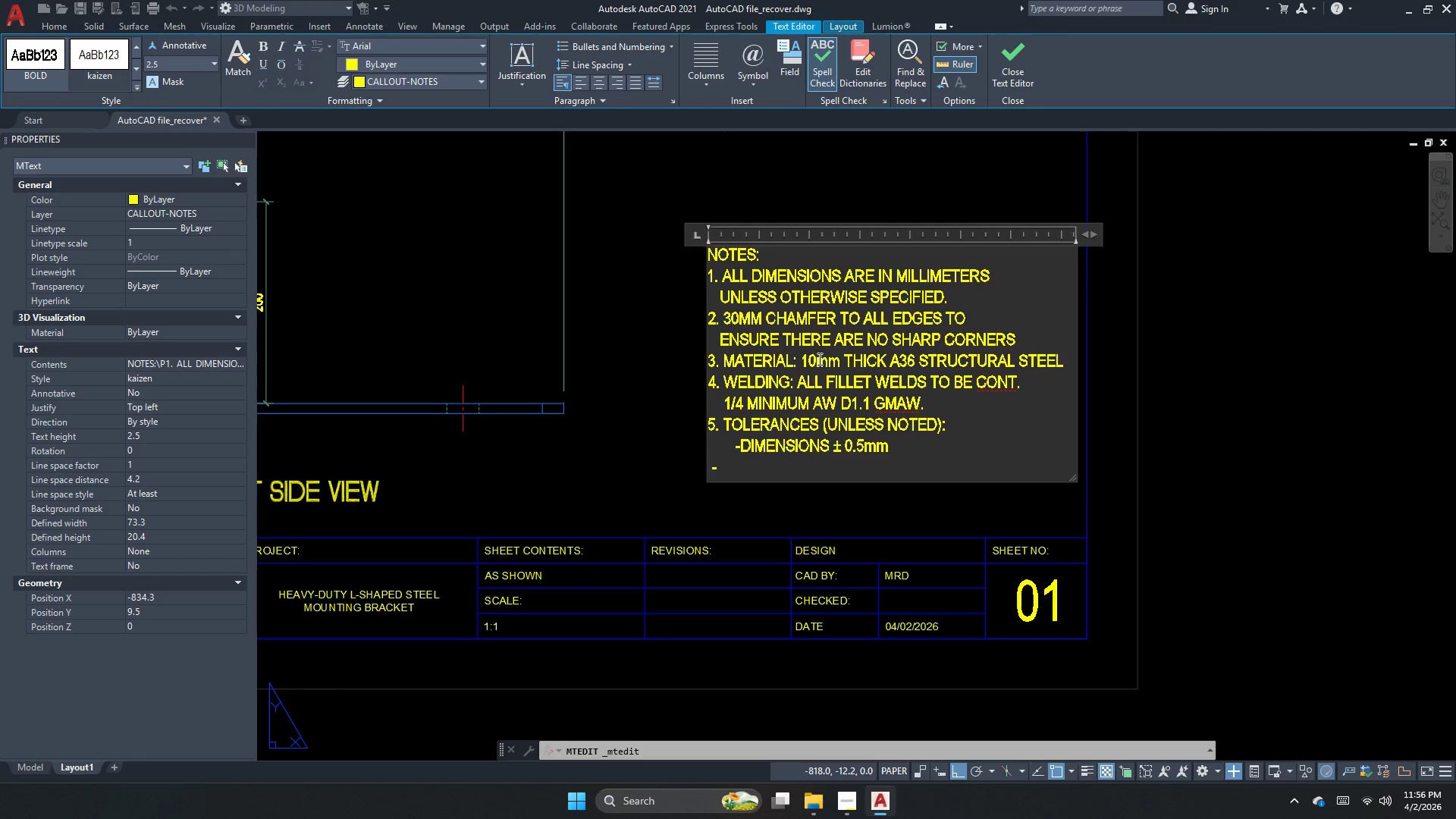 
key(Space)
 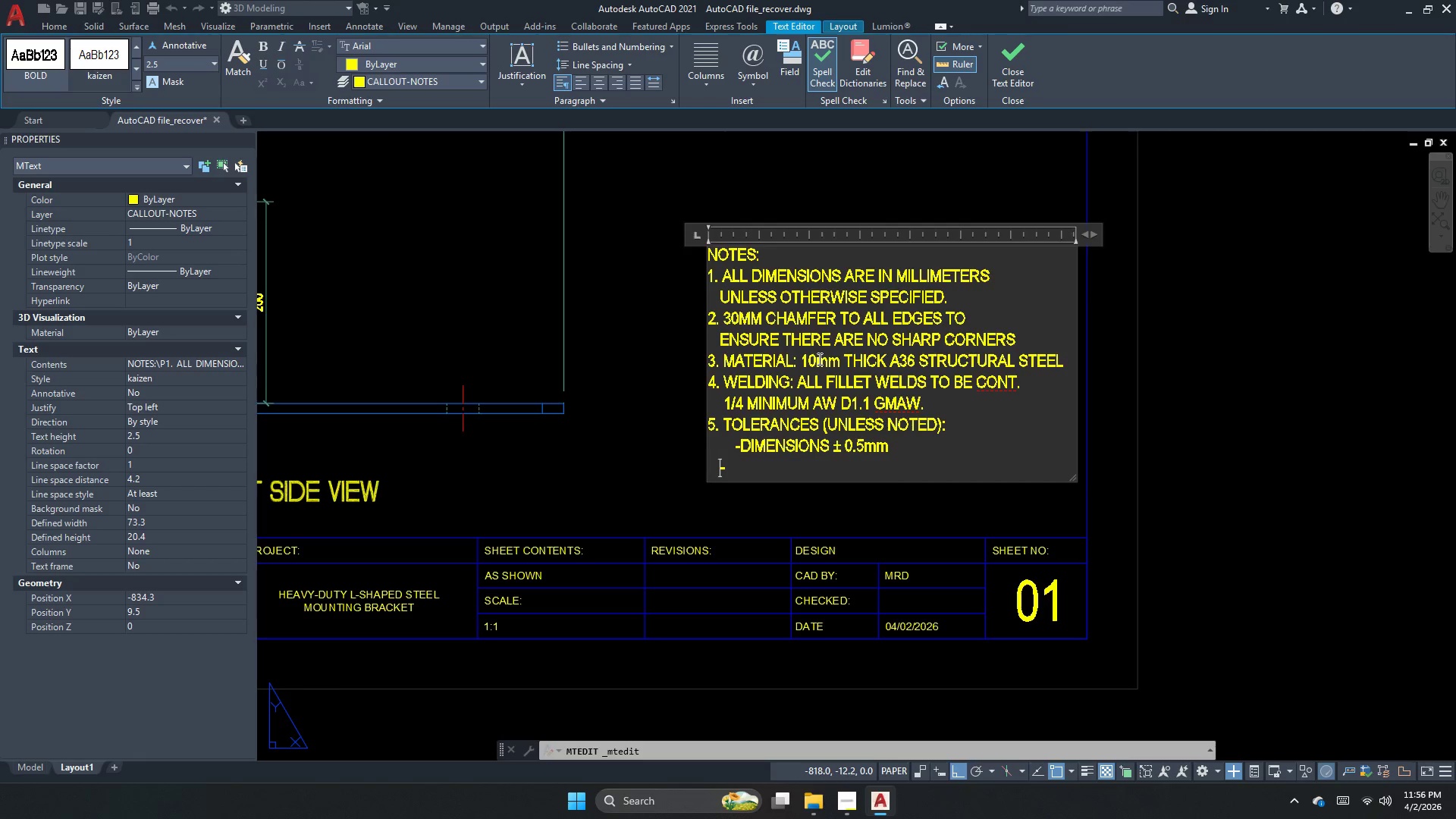 
hold_key(key=Space, duration=0.31)
 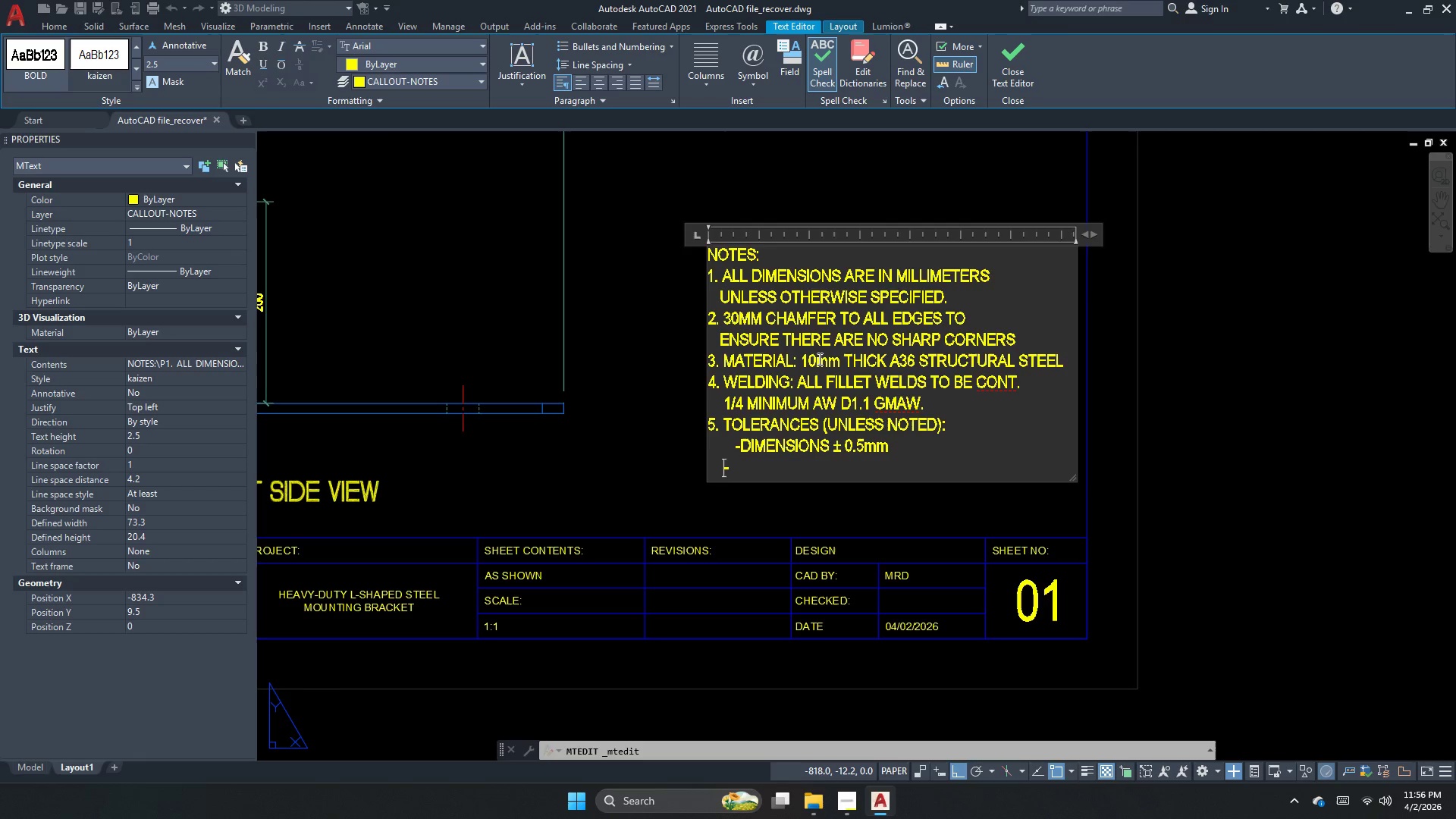 
key(Space)
 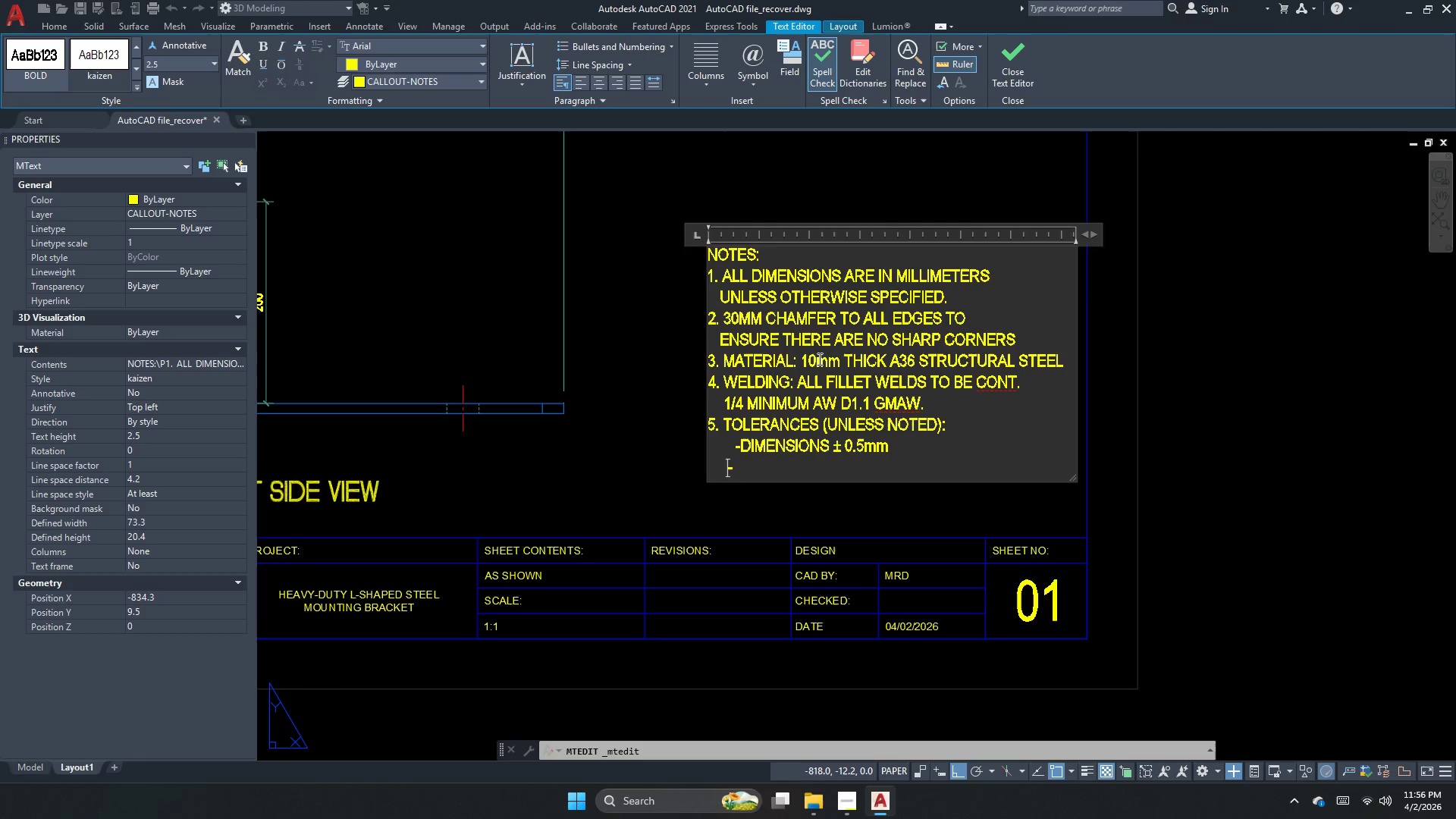 
key(Space)
 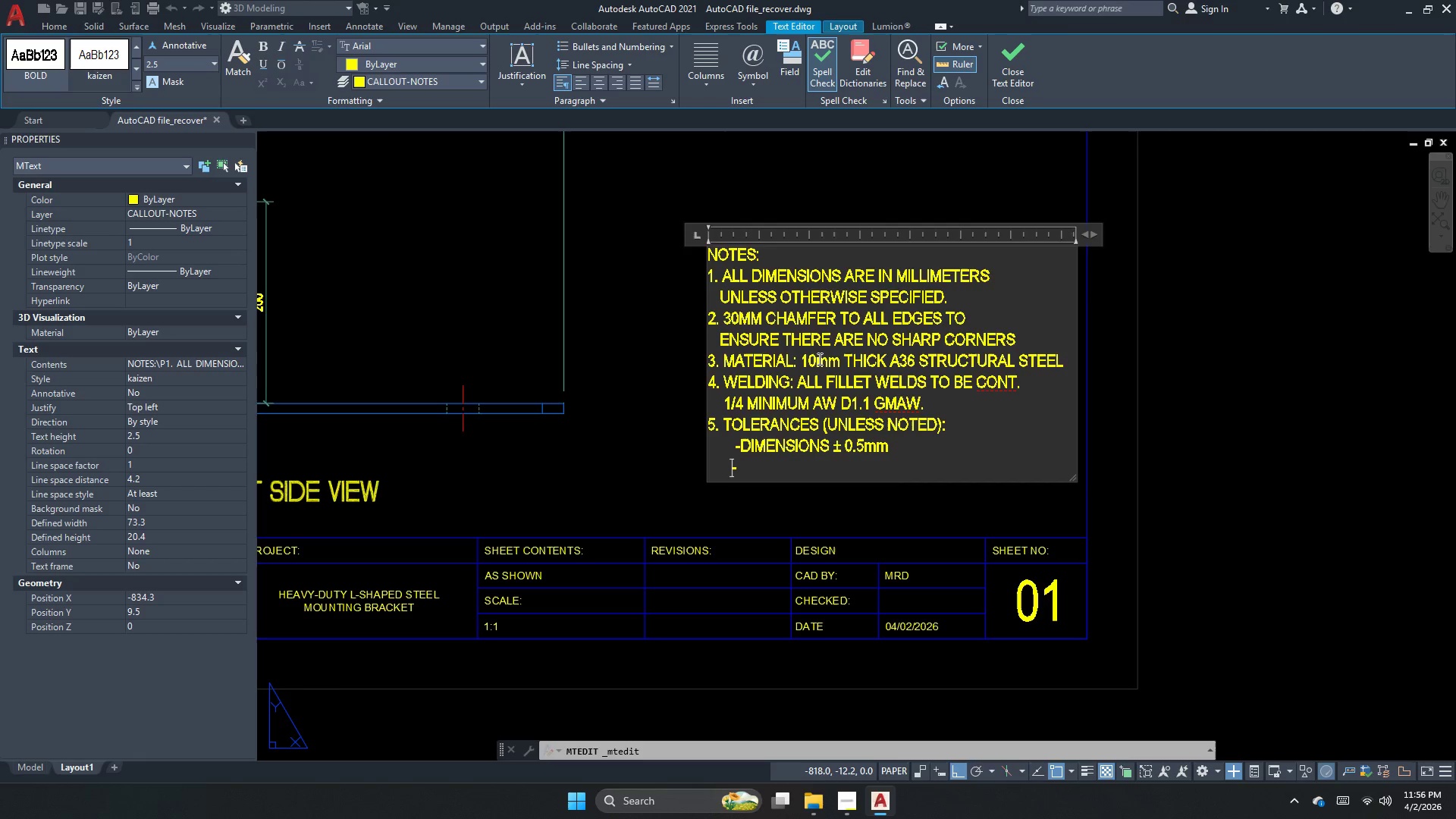 
key(Space)
 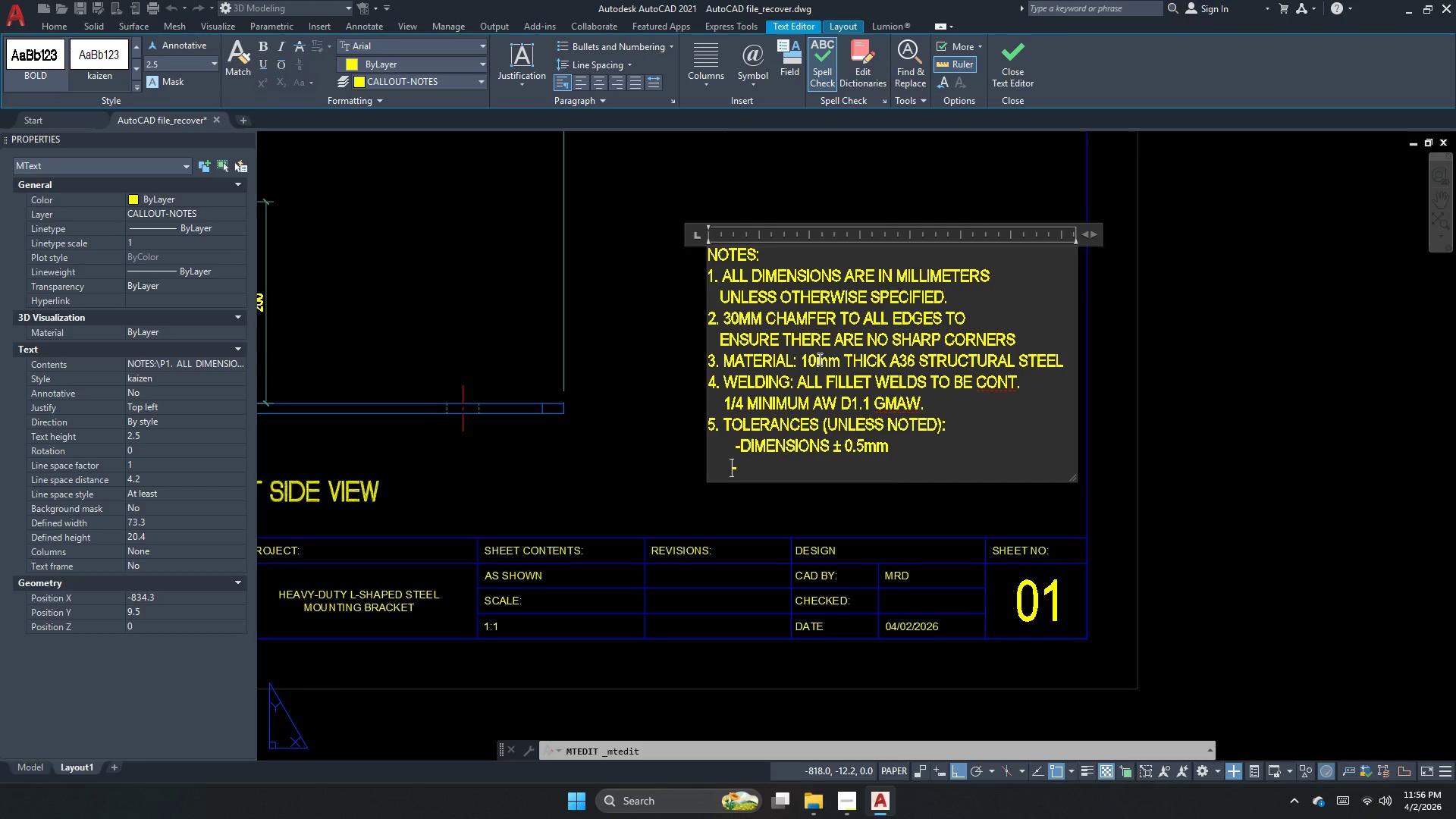 
key(Space)
 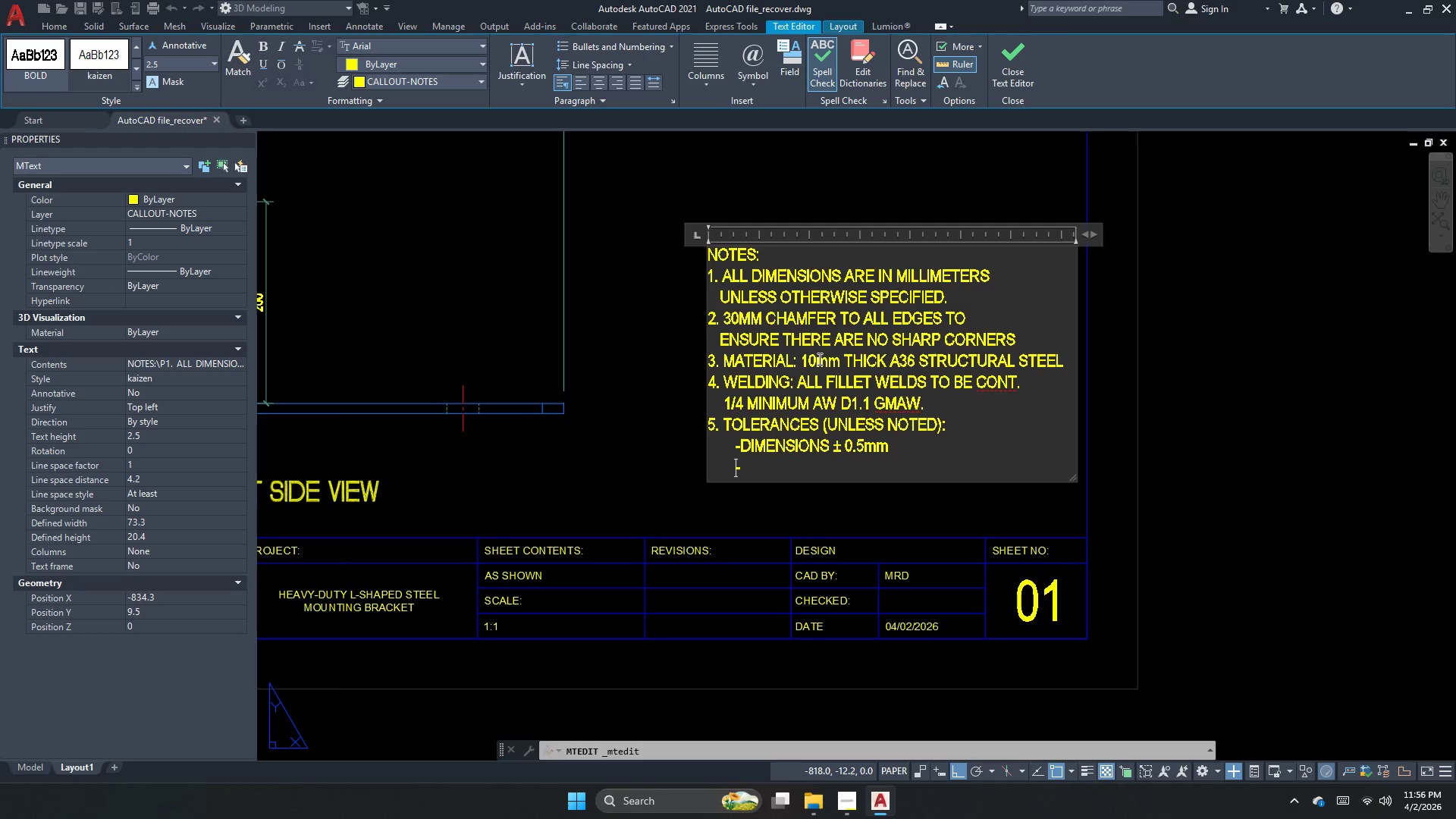 
key(ArrowRight)
 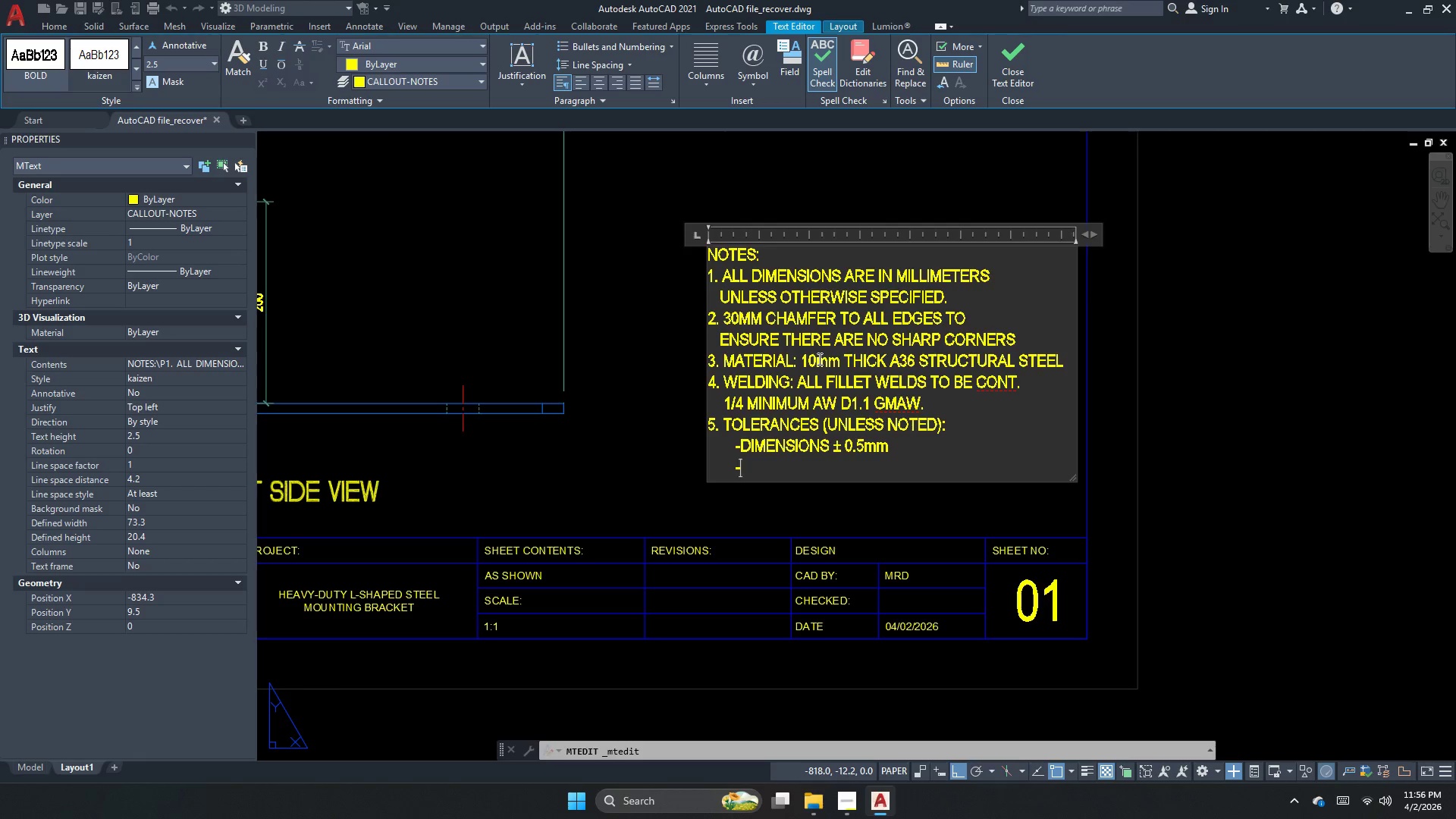 
key(Space)
 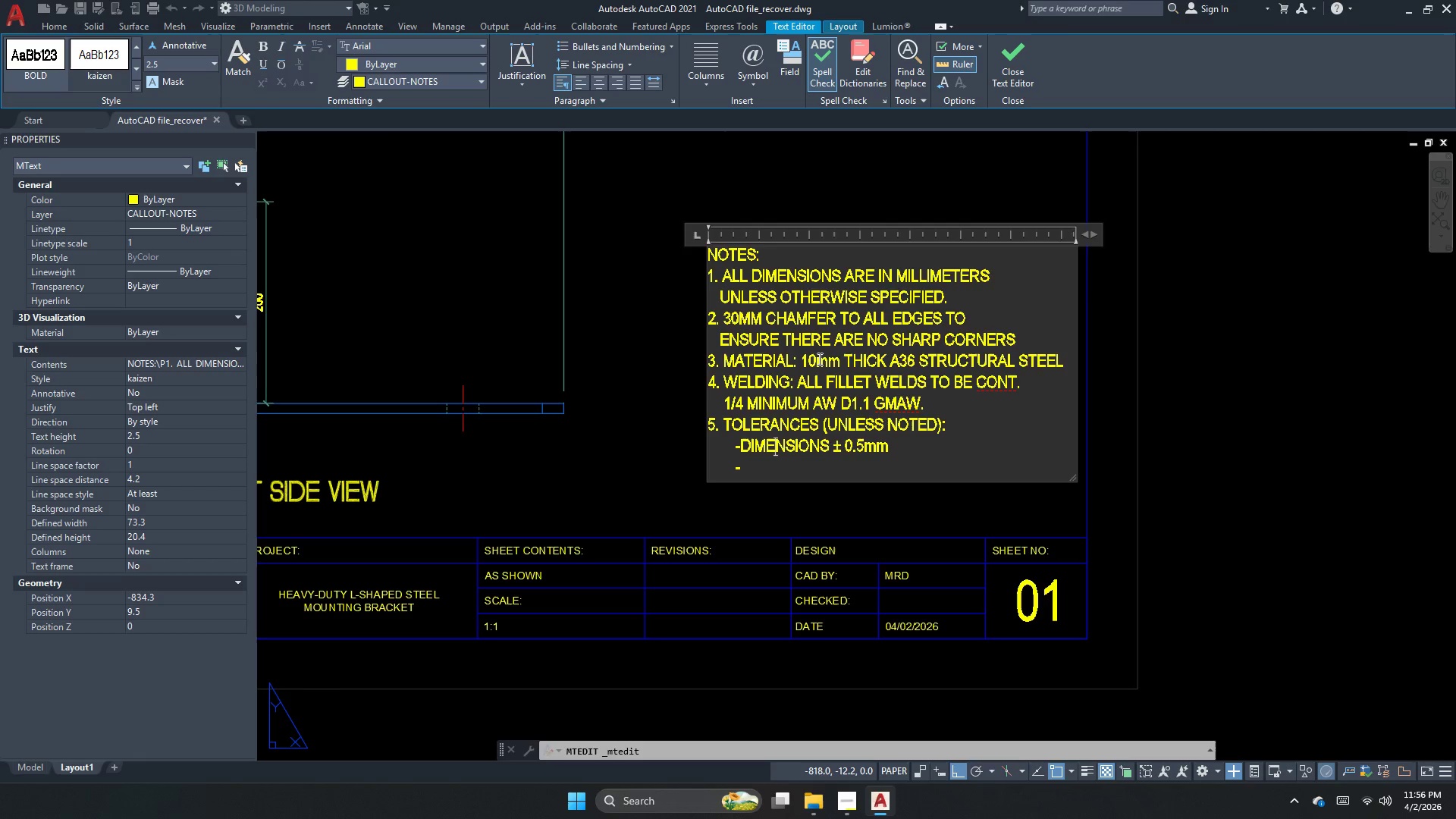 
key(ArrowUp)
 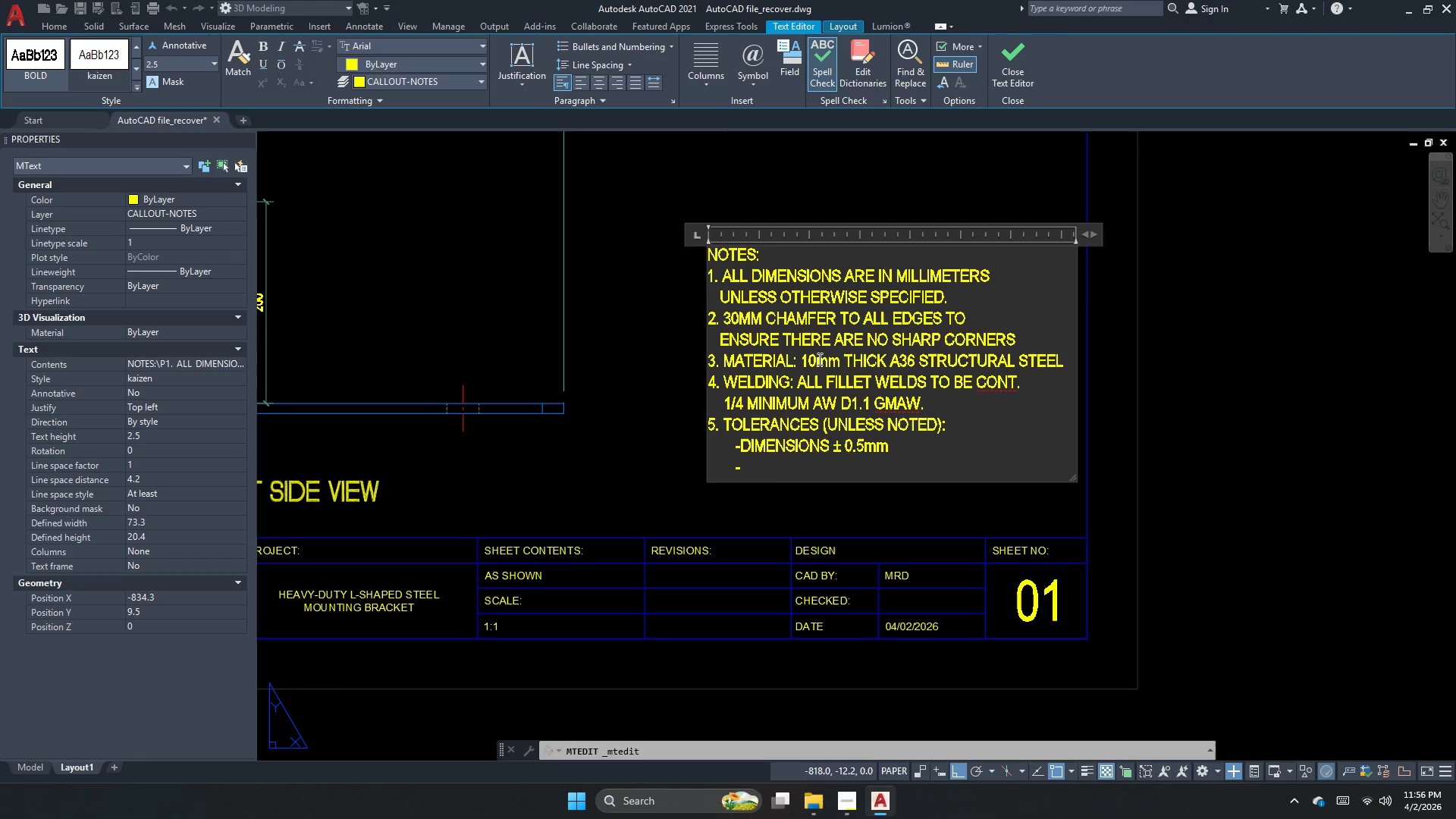 
key(ArrowDown)
 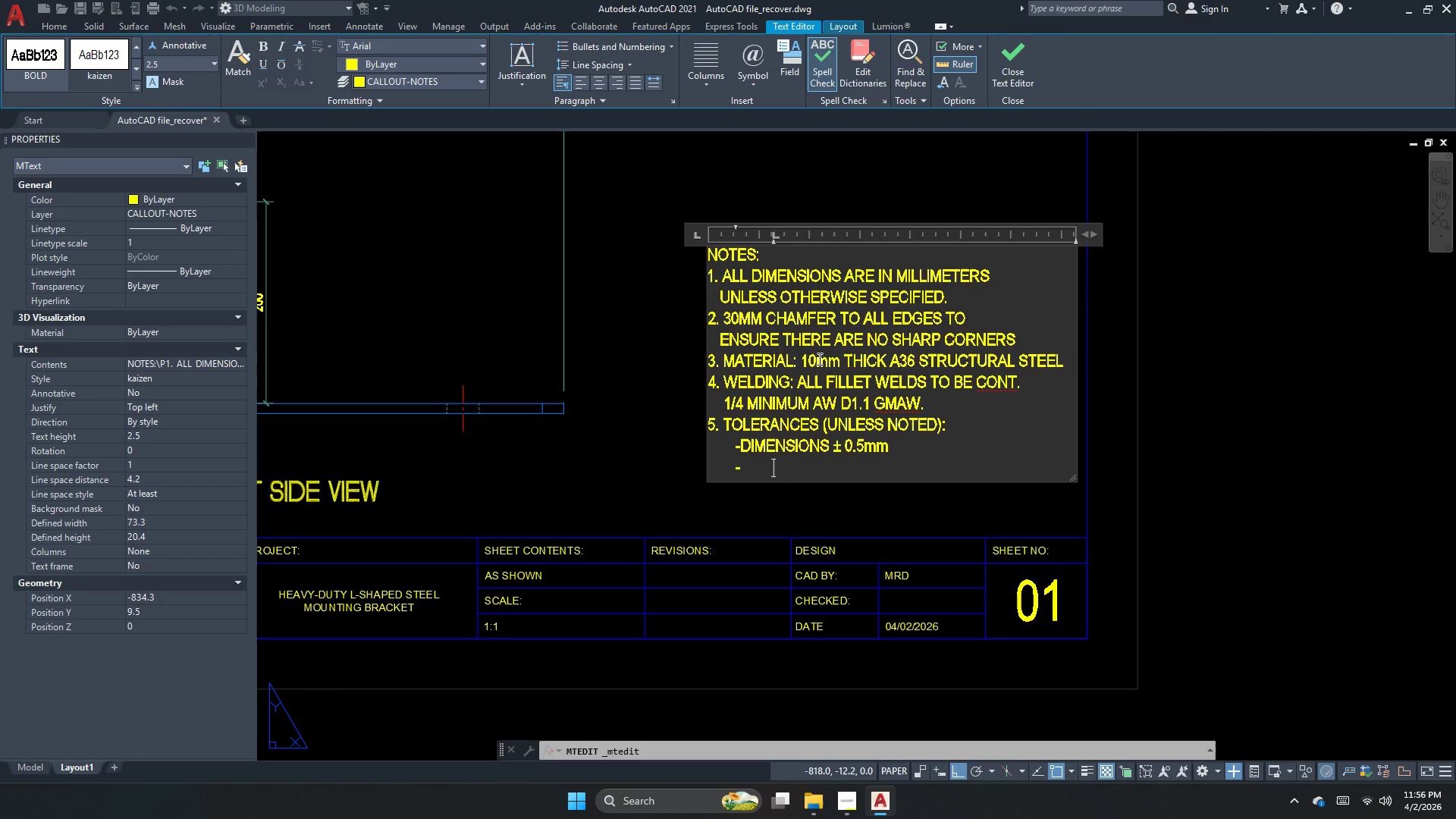 
key(Backspace)
 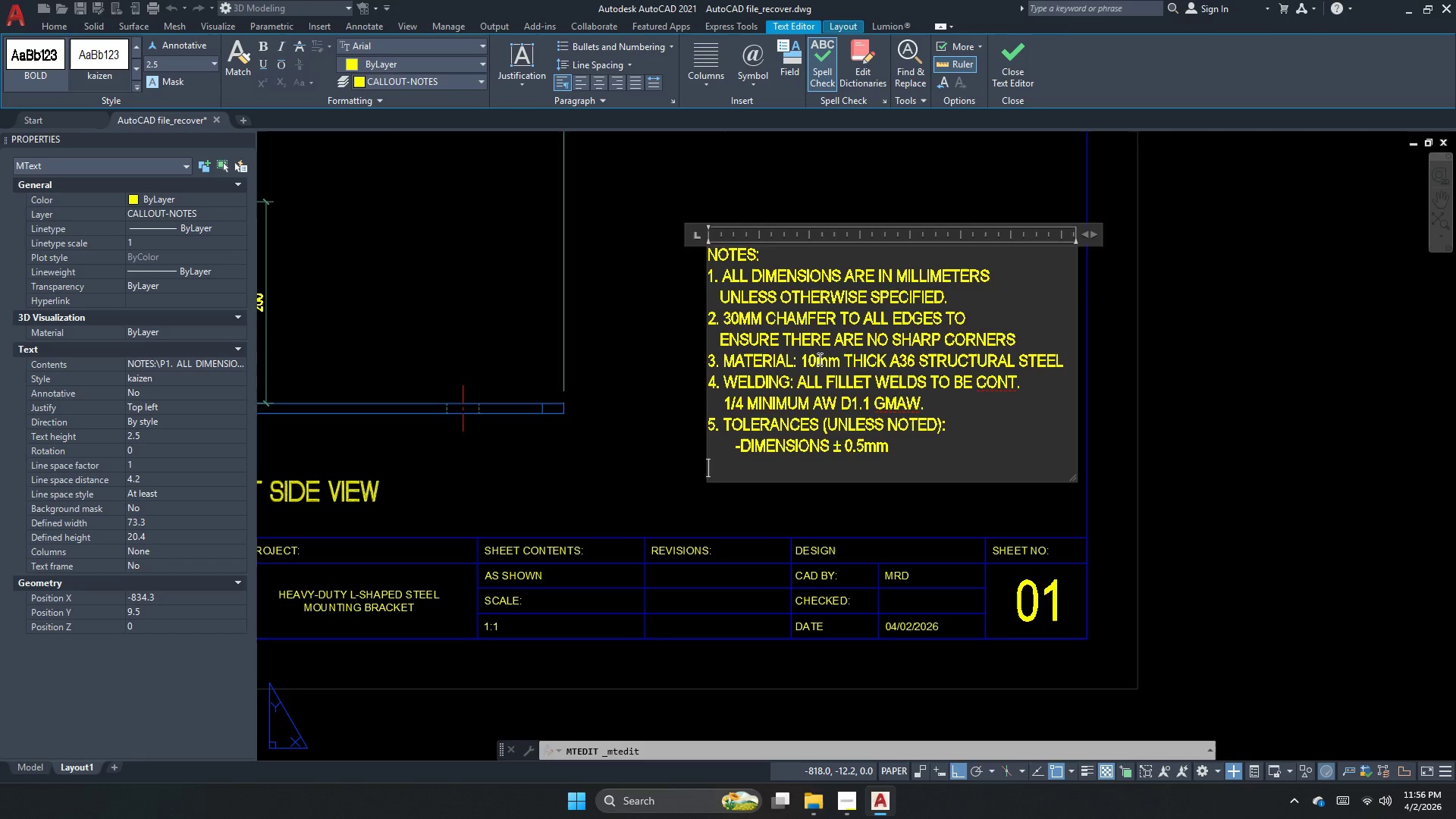 
key(Control+Z)
 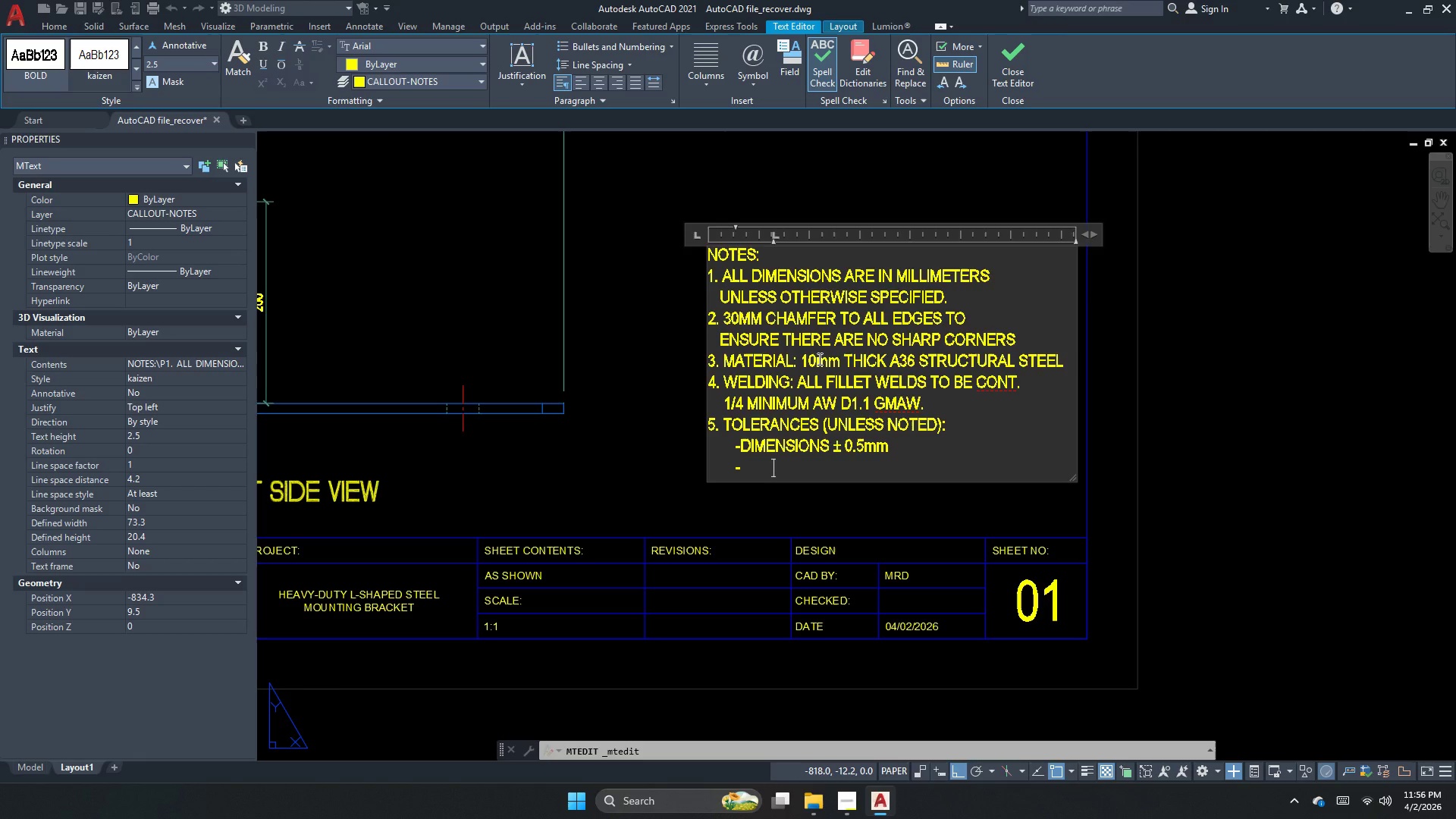 
key(Backspace)
 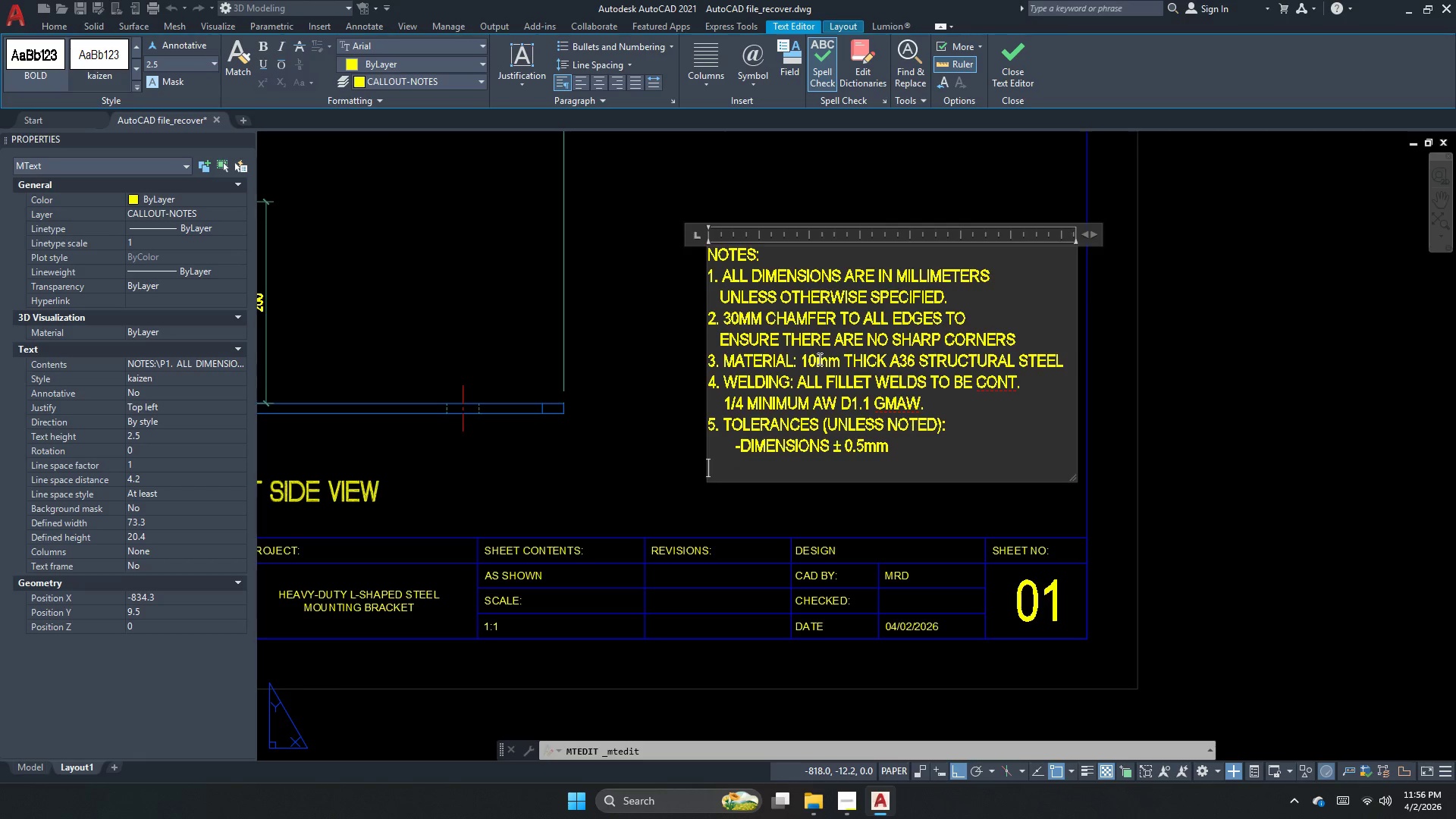 
key(Control+Z)
 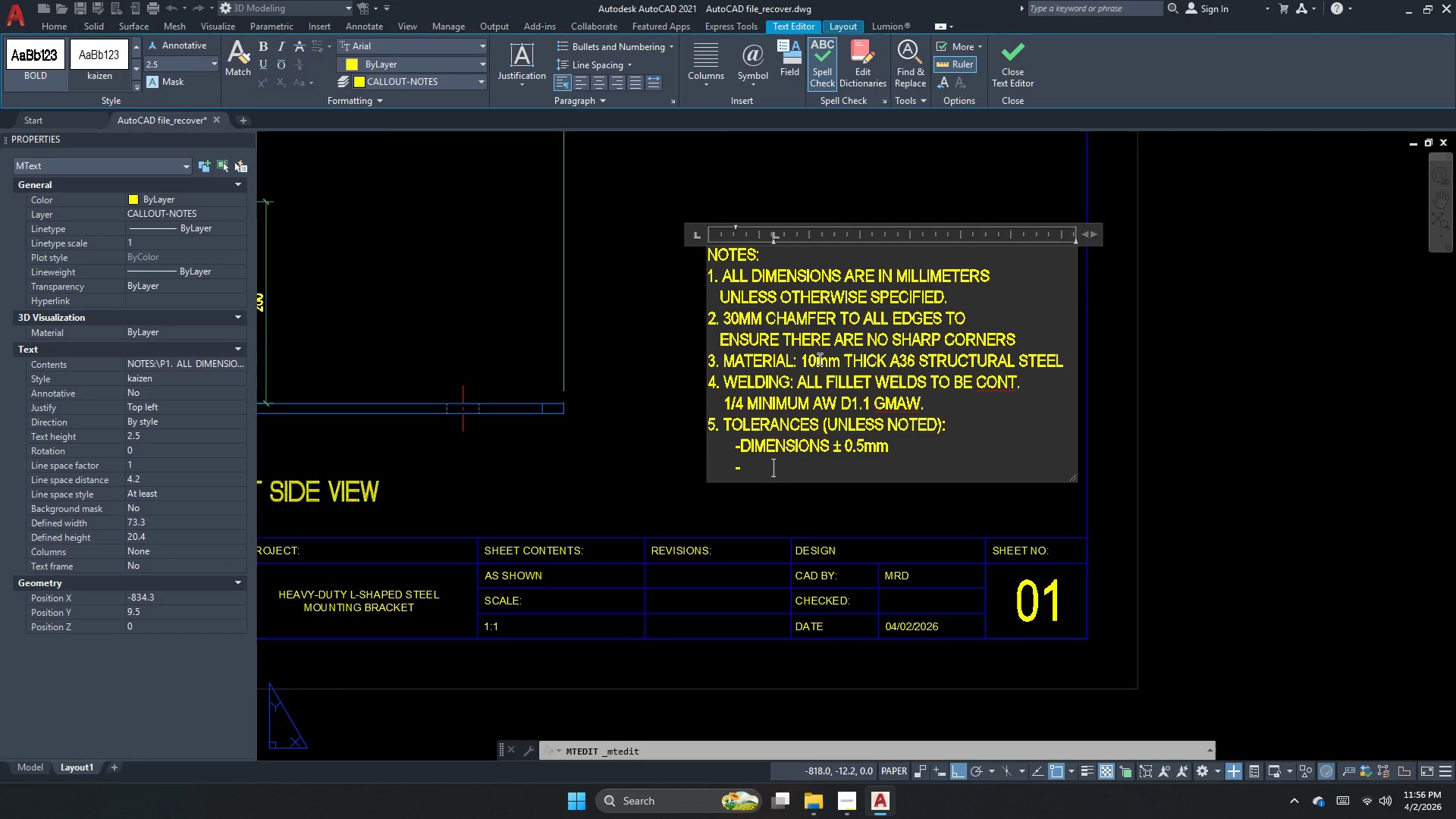 
key(Control+Z)
 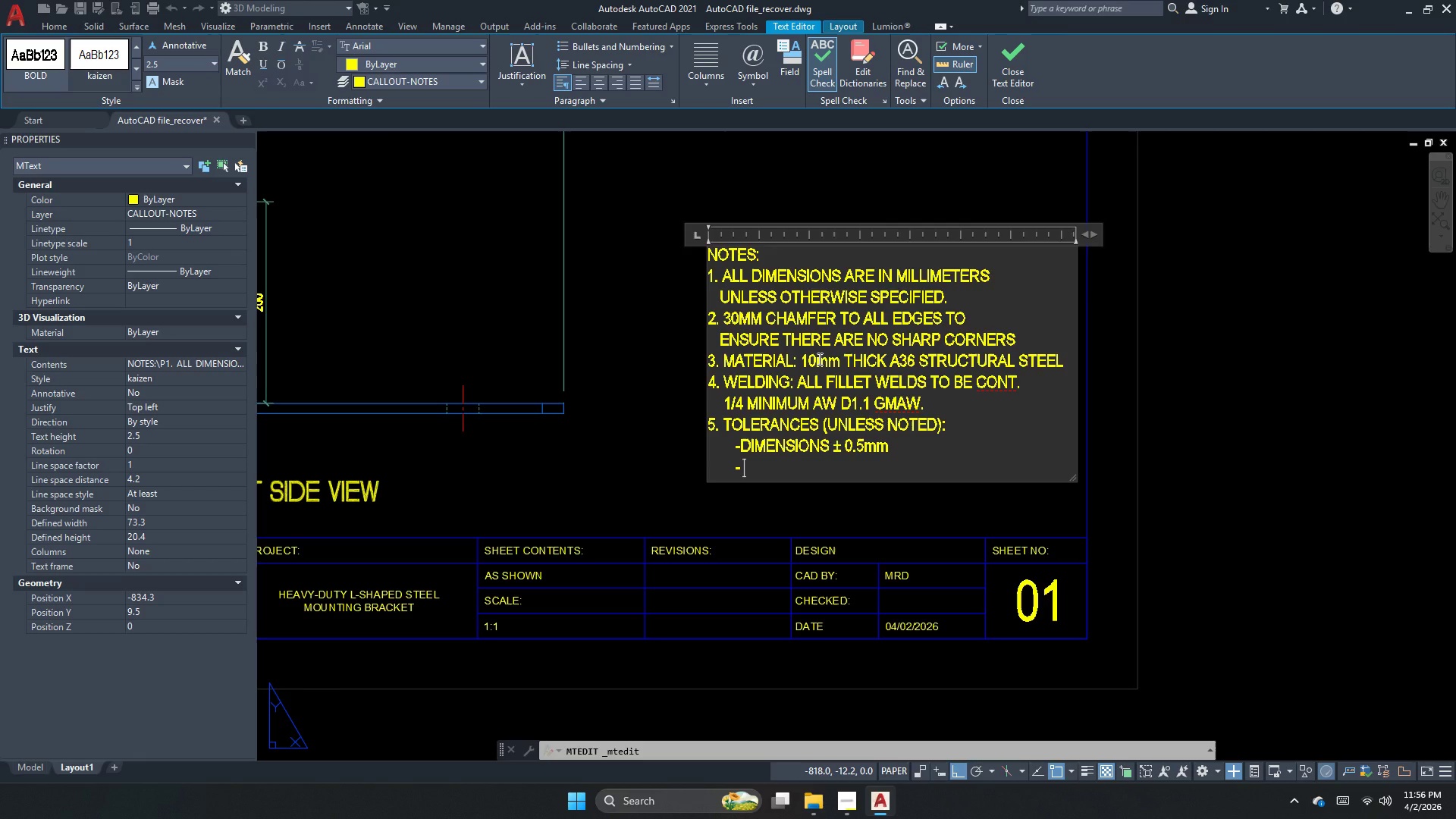 
key(ArrowUp)
 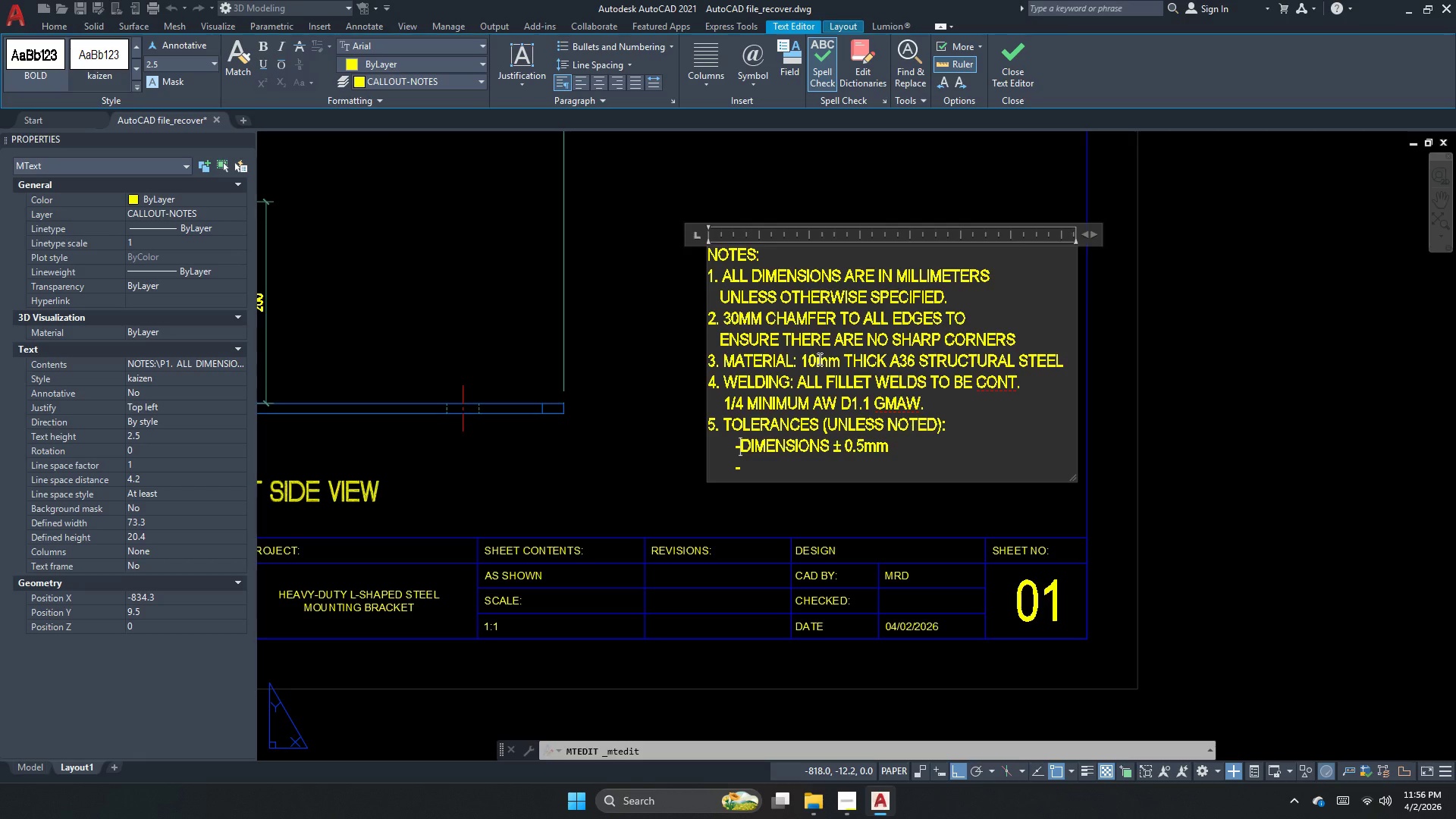 
key(Space)
 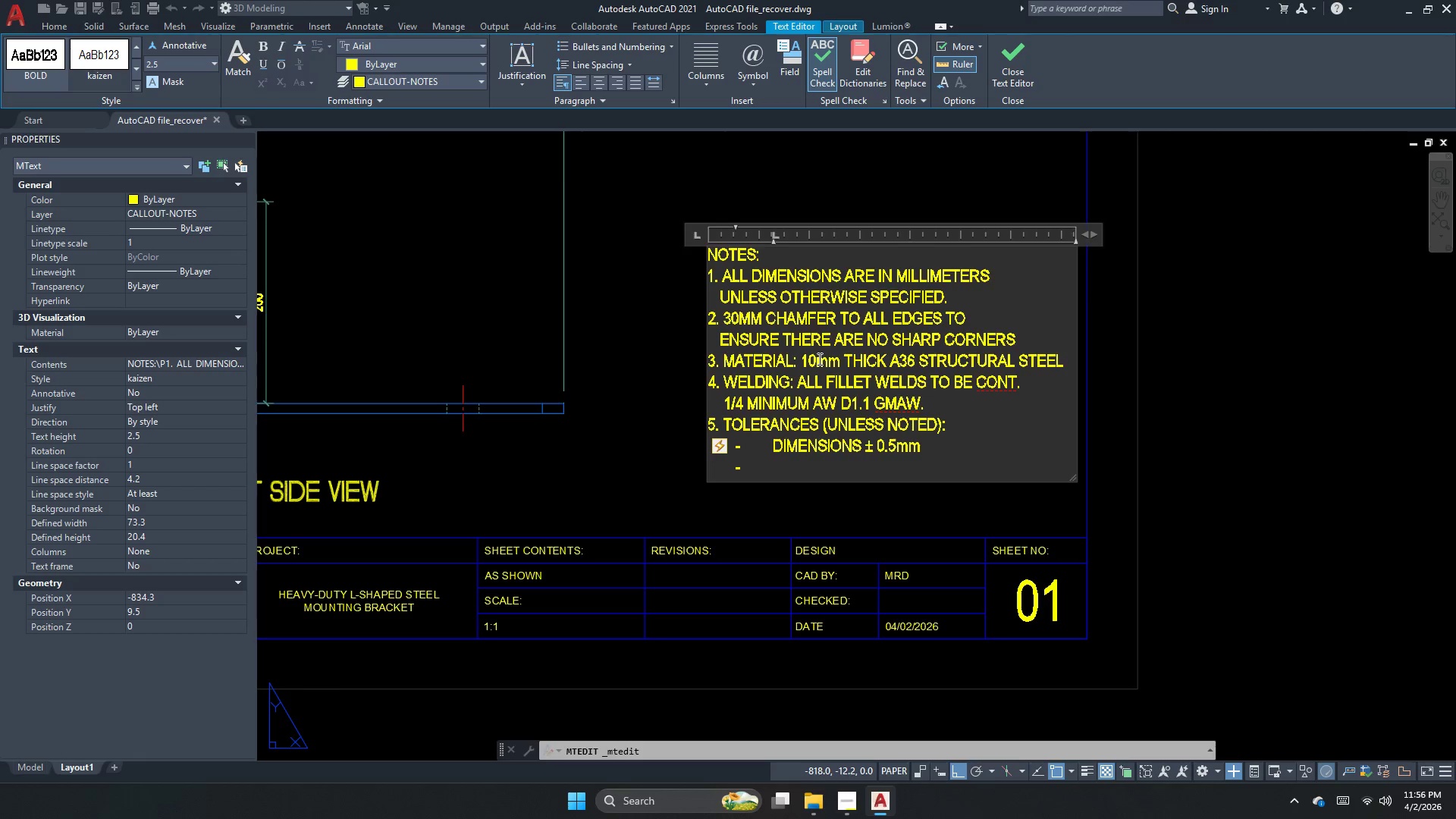 
key(Backspace)
 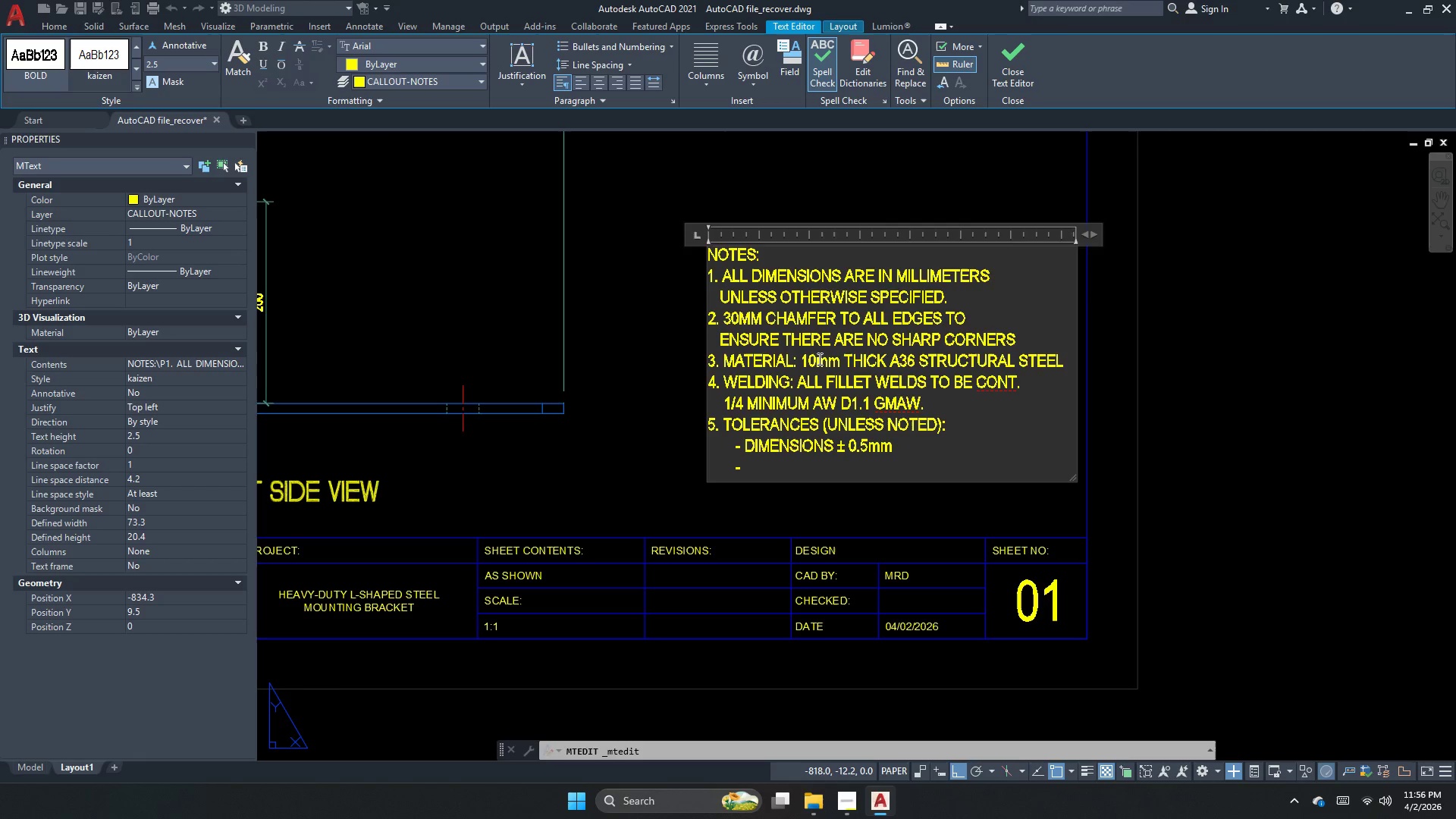 
key(ArrowDown)
 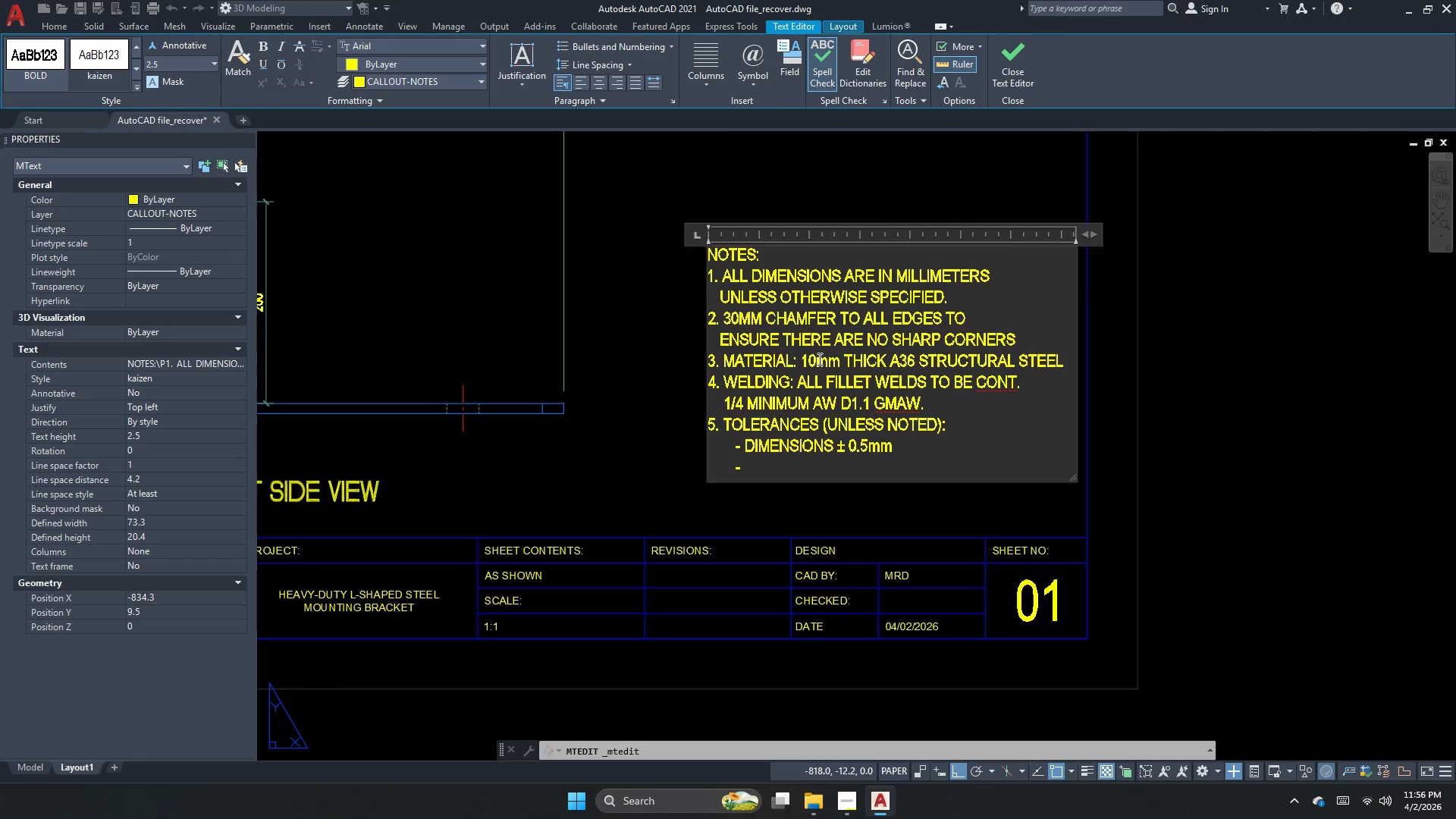 
type(angles )
 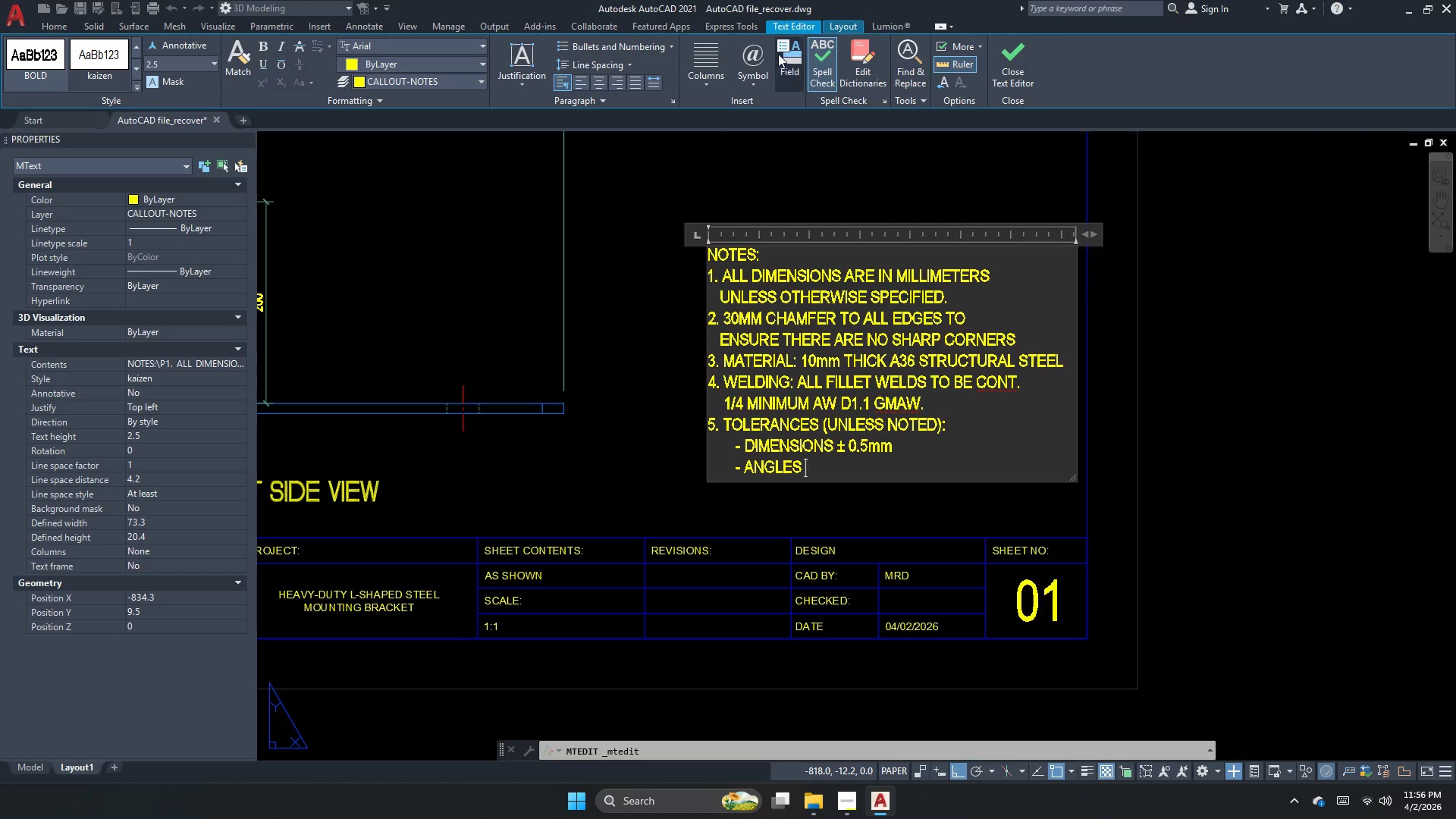 
left_click([763, 76])
 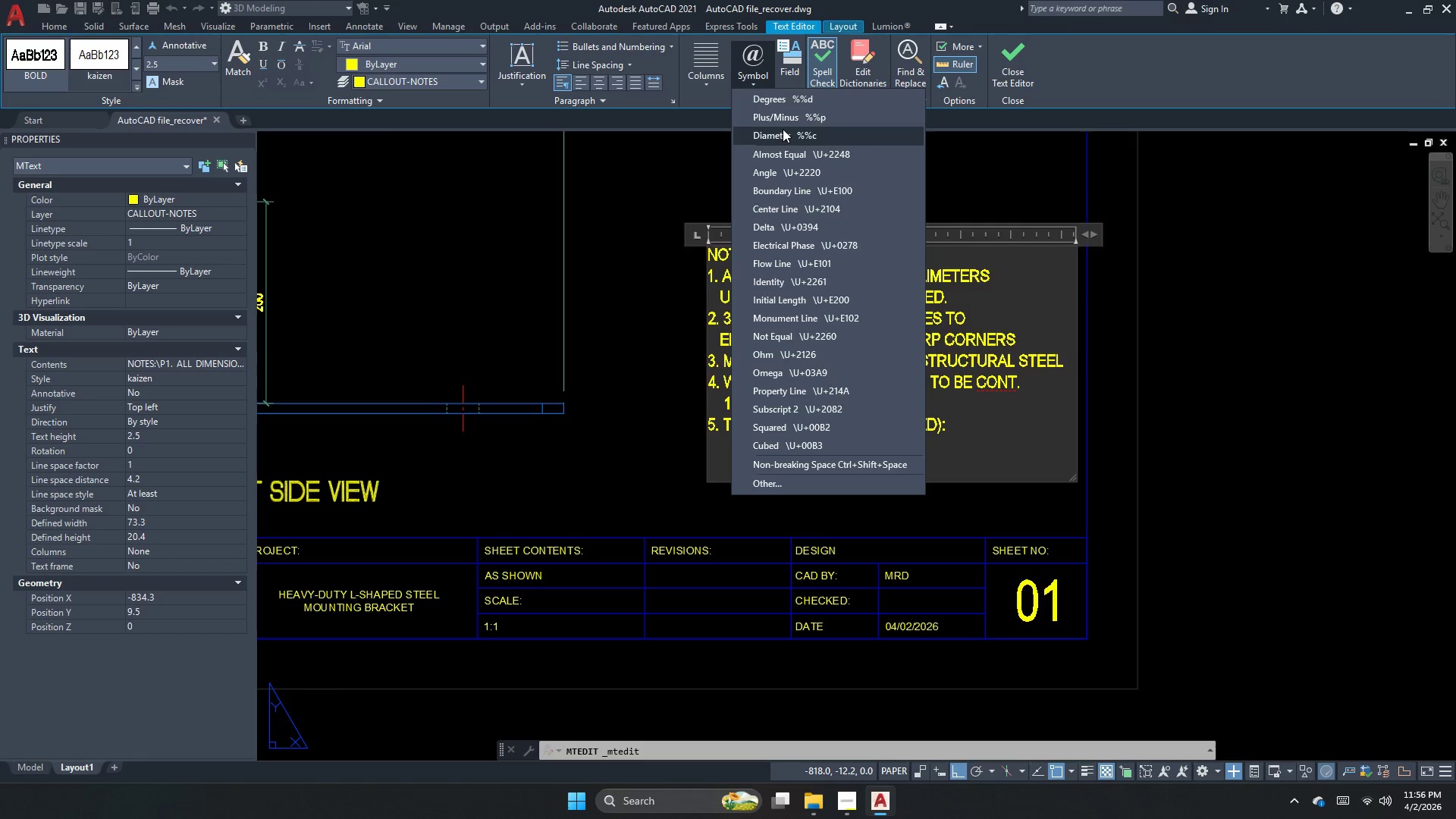 
left_click([789, 121])
 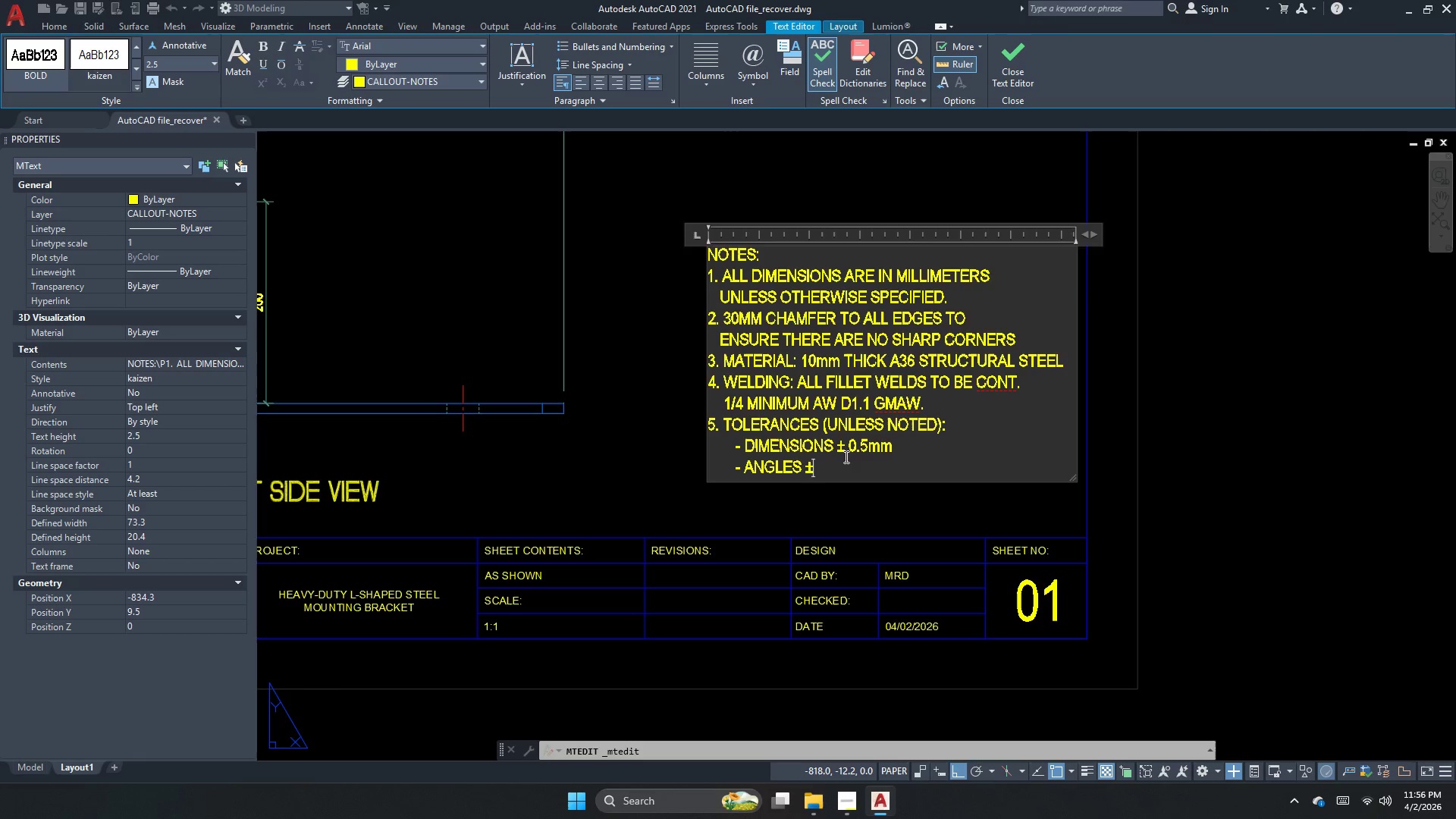 
key(Space)
 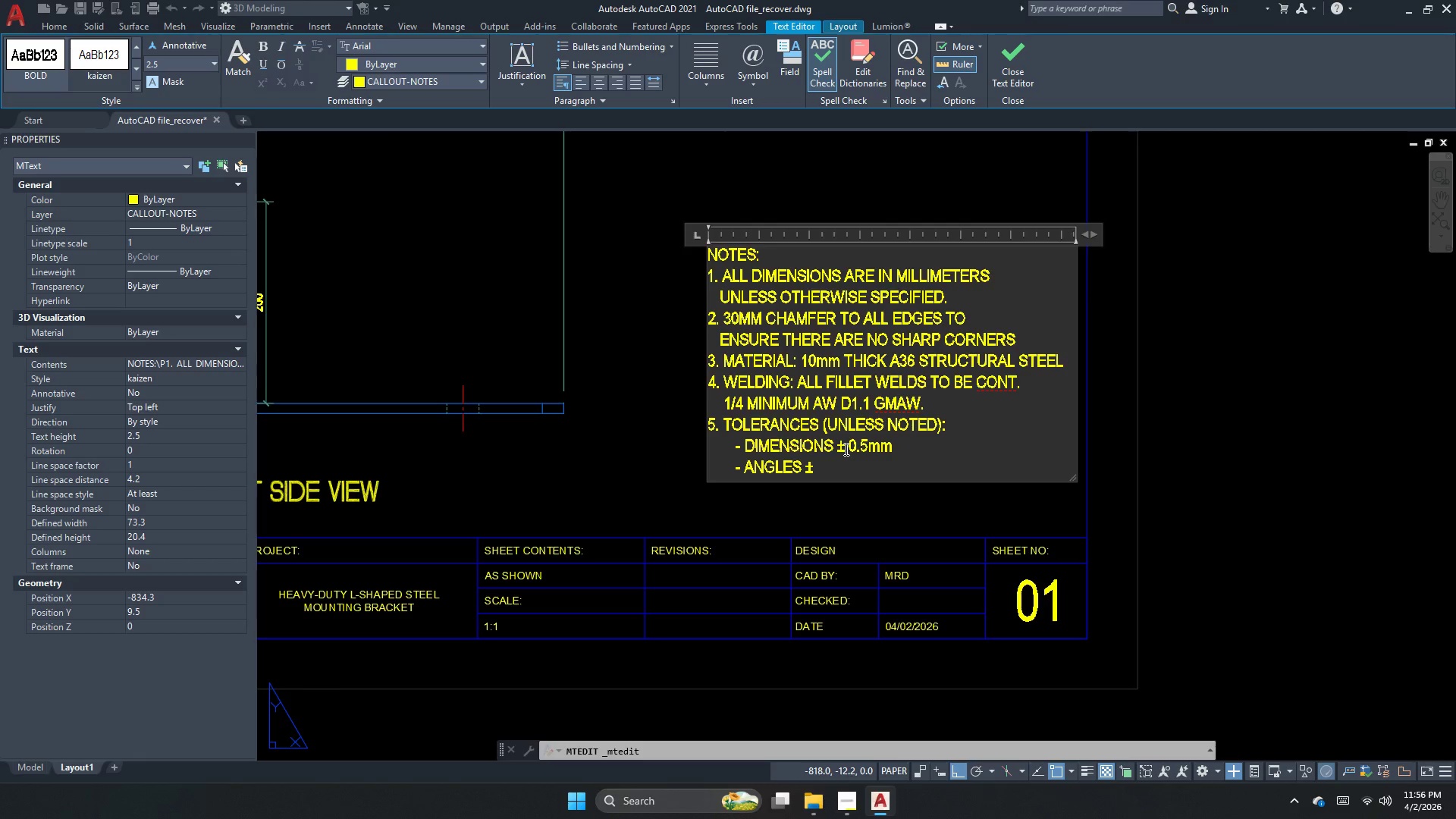 
key(Numpad1)
 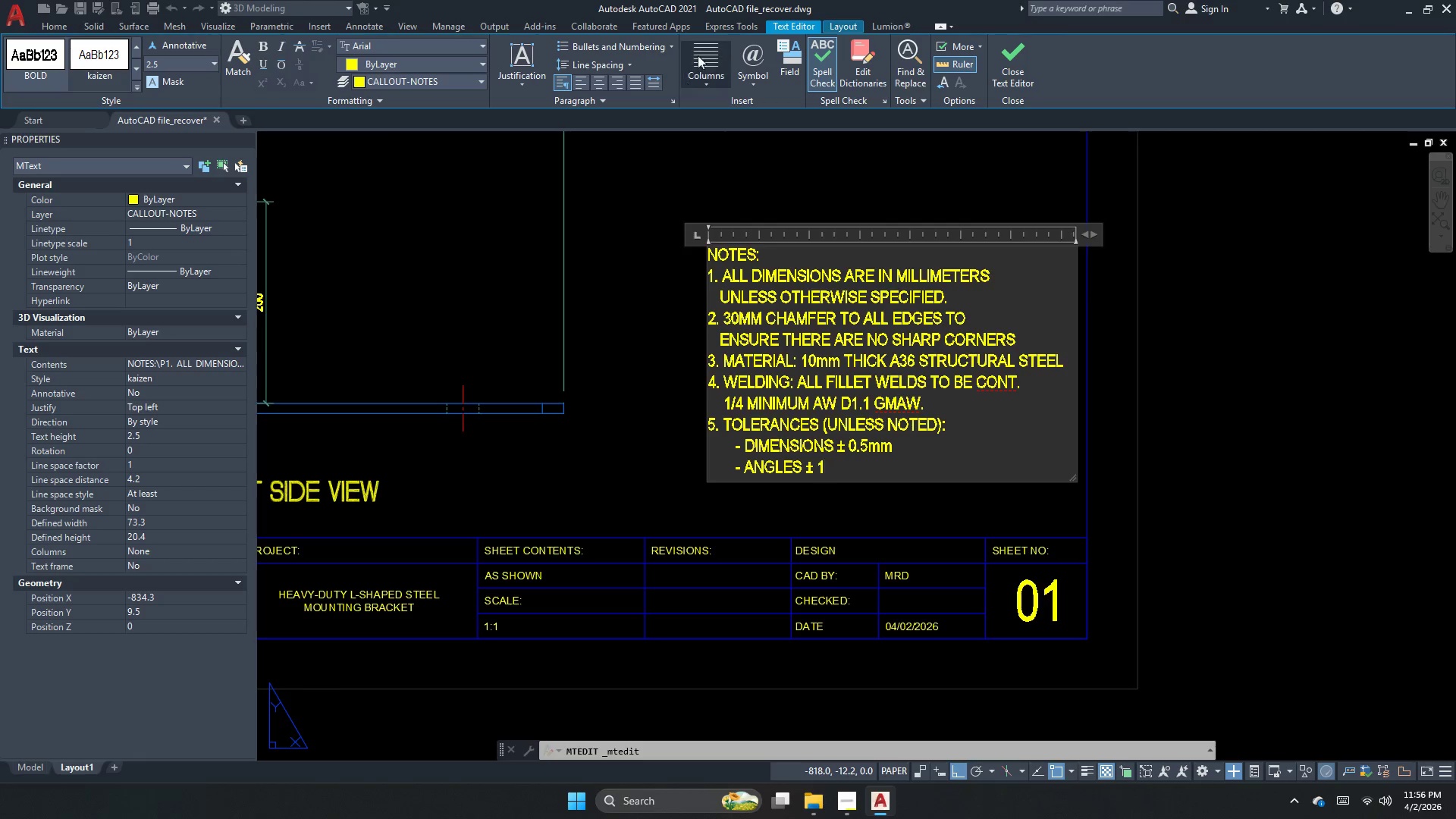 
left_click([741, 52])
 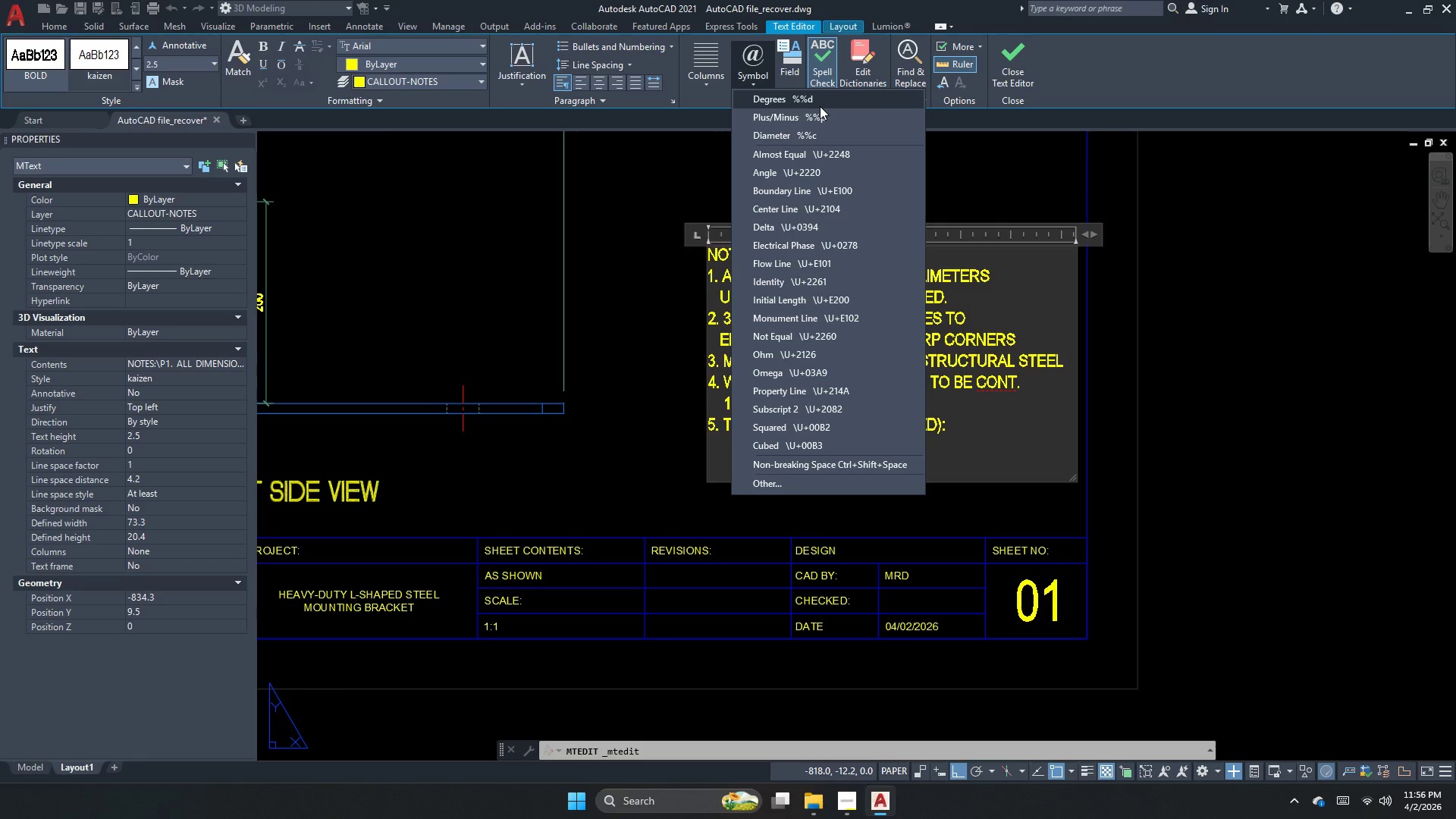 
left_click([823, 100])
 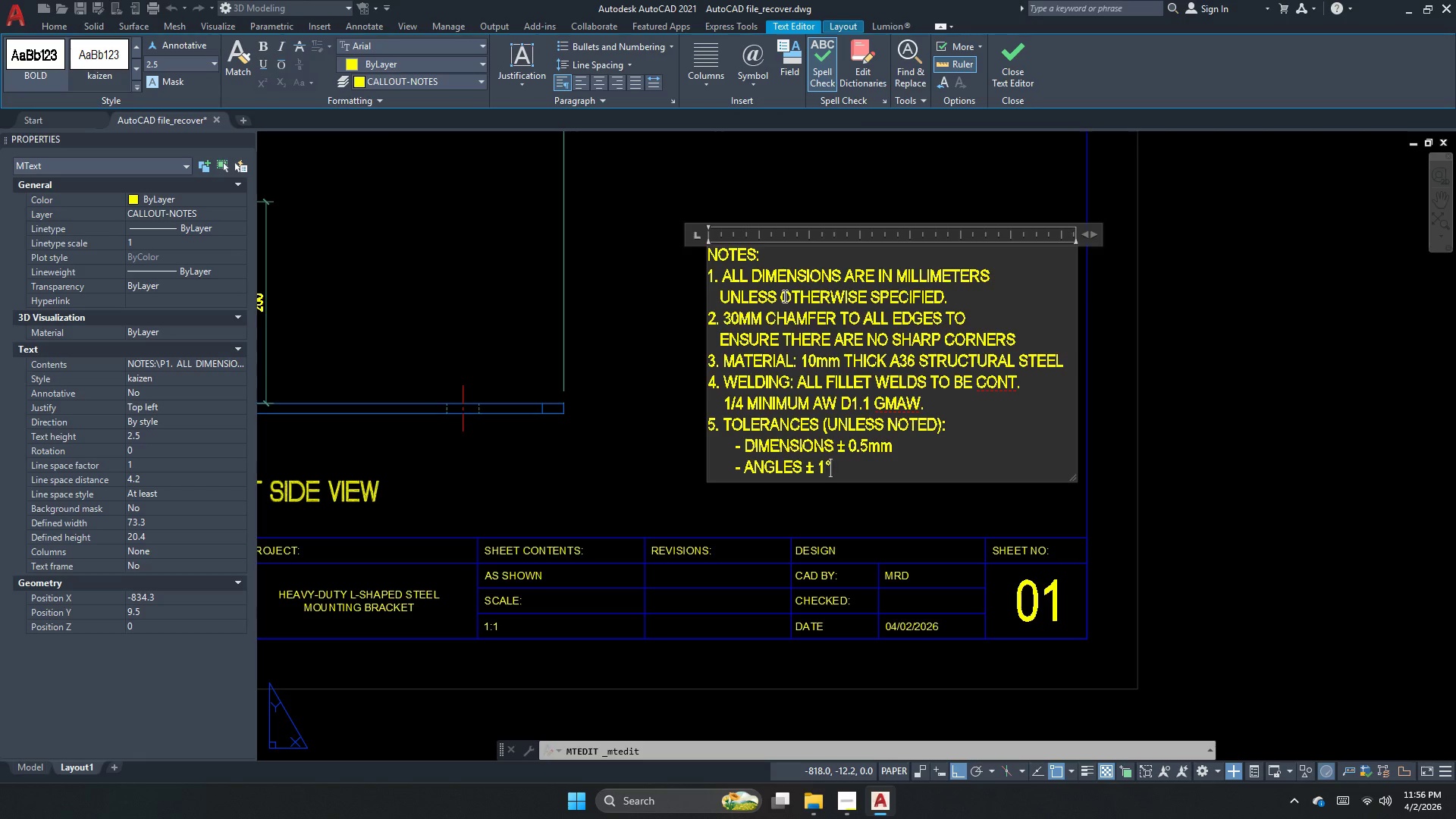 
key(Enter)
 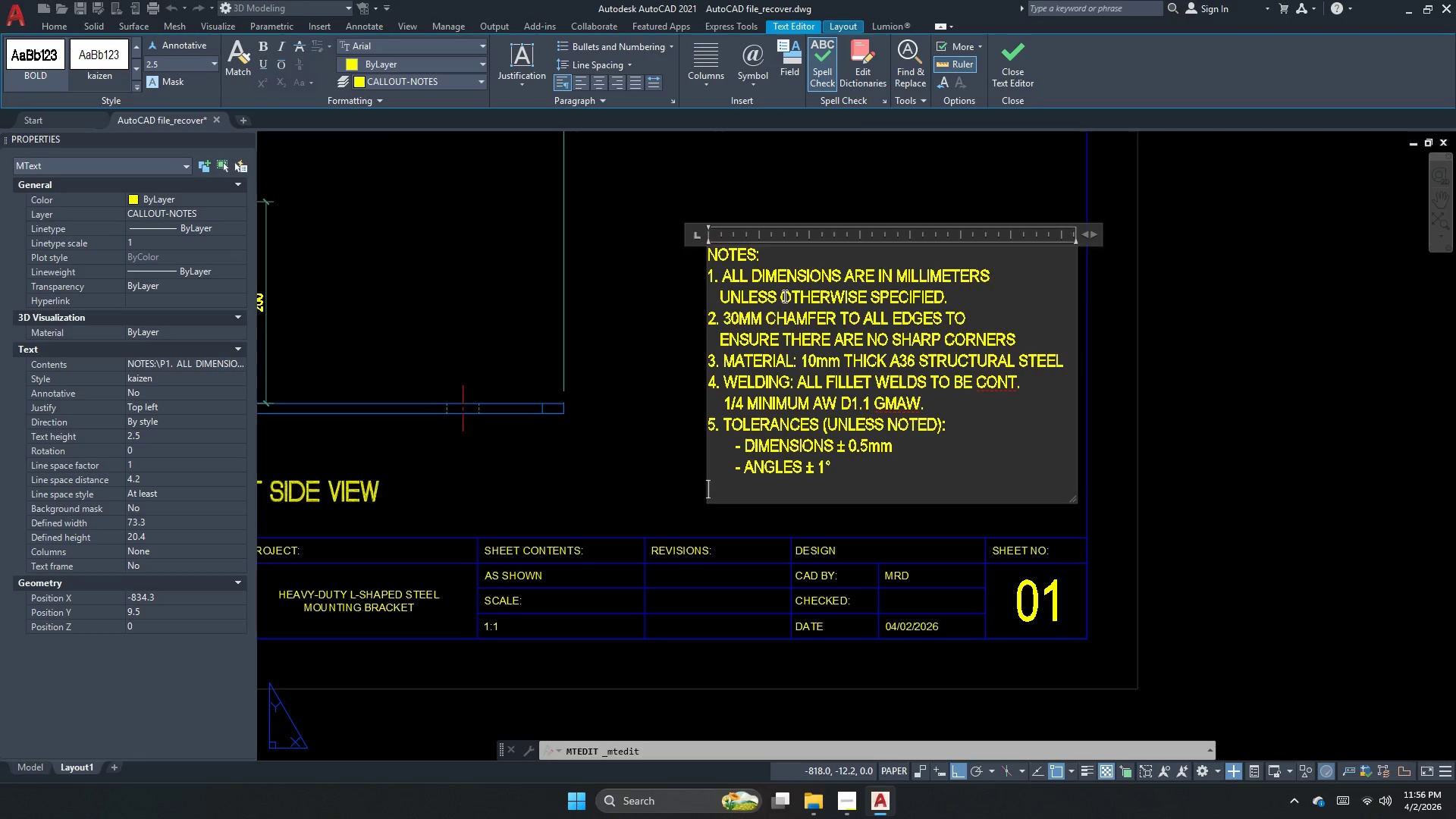 
key(NumpadSubtract)
 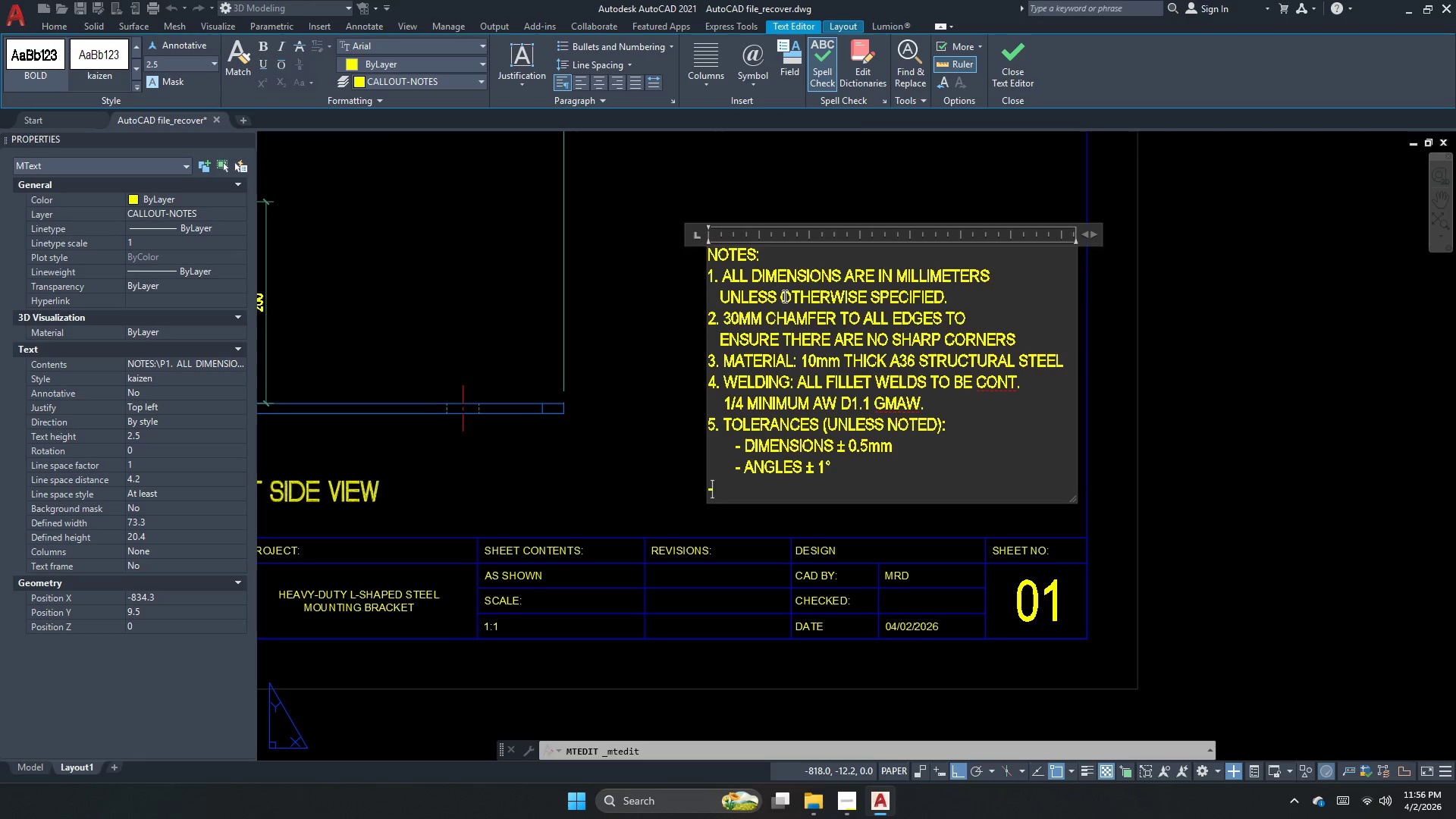 
key(ArrowLeft)
 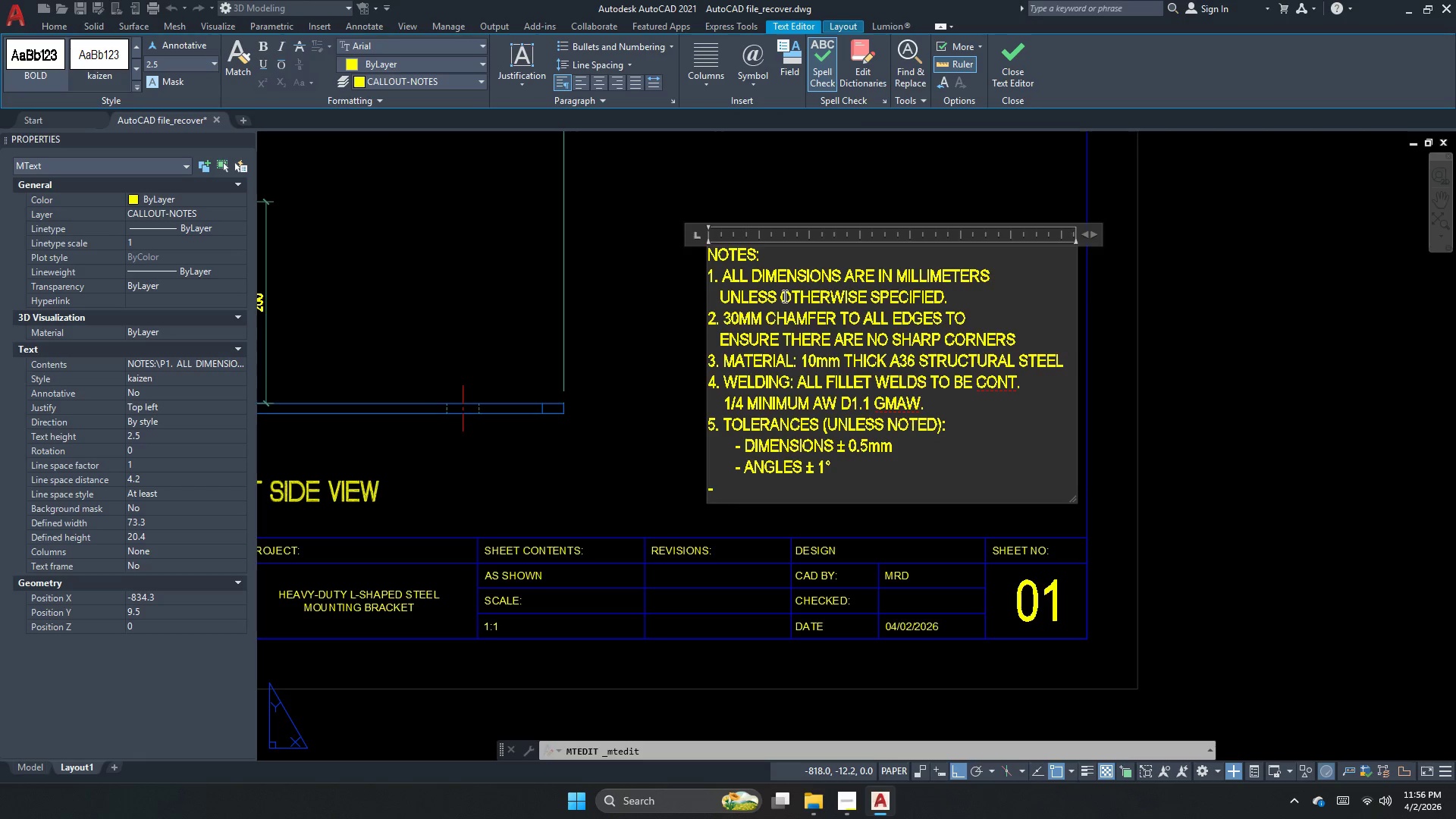 
key(Tab)
 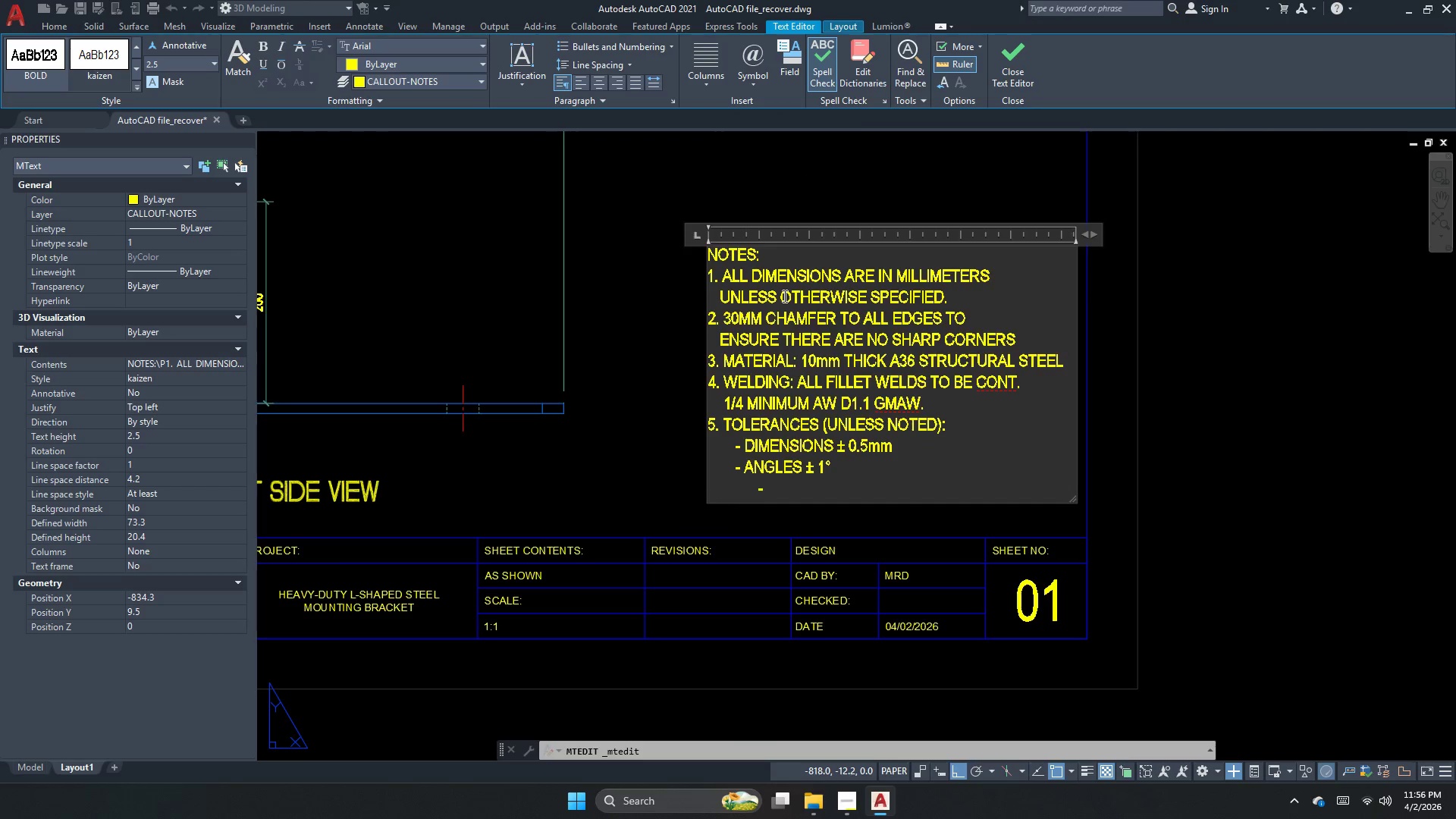 
key(Backspace)
 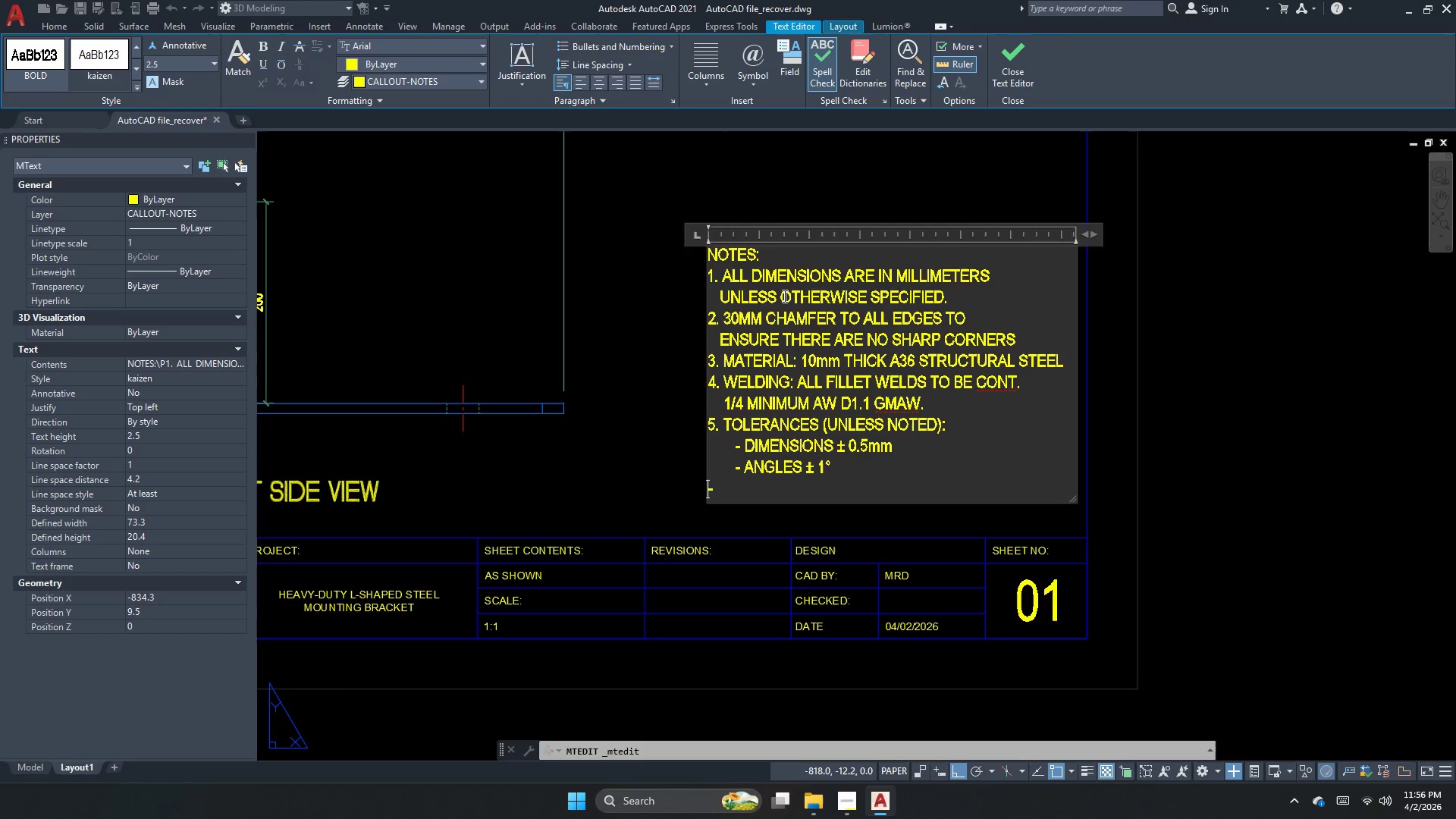 
key(Space)
 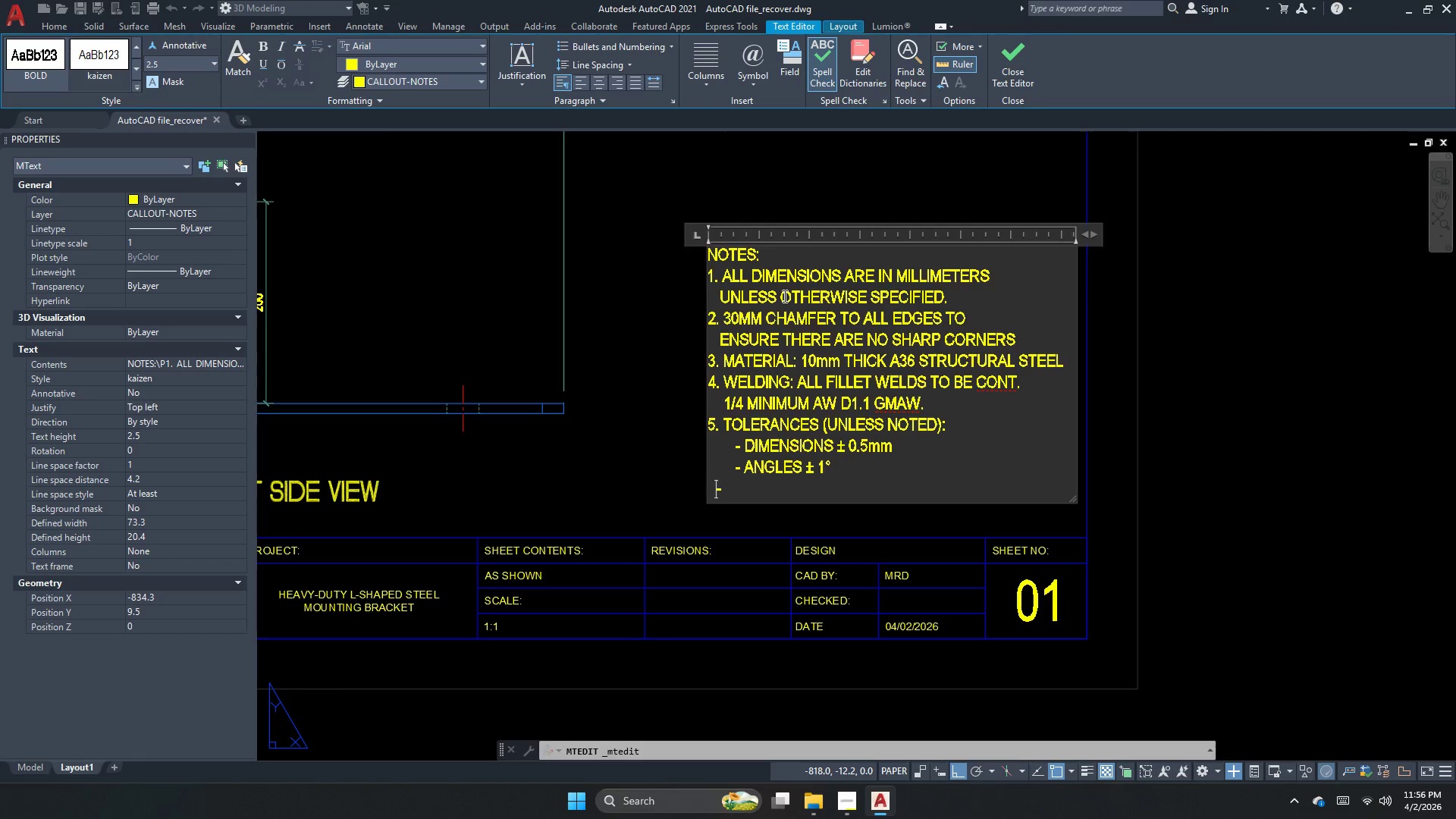 
key(Space)
 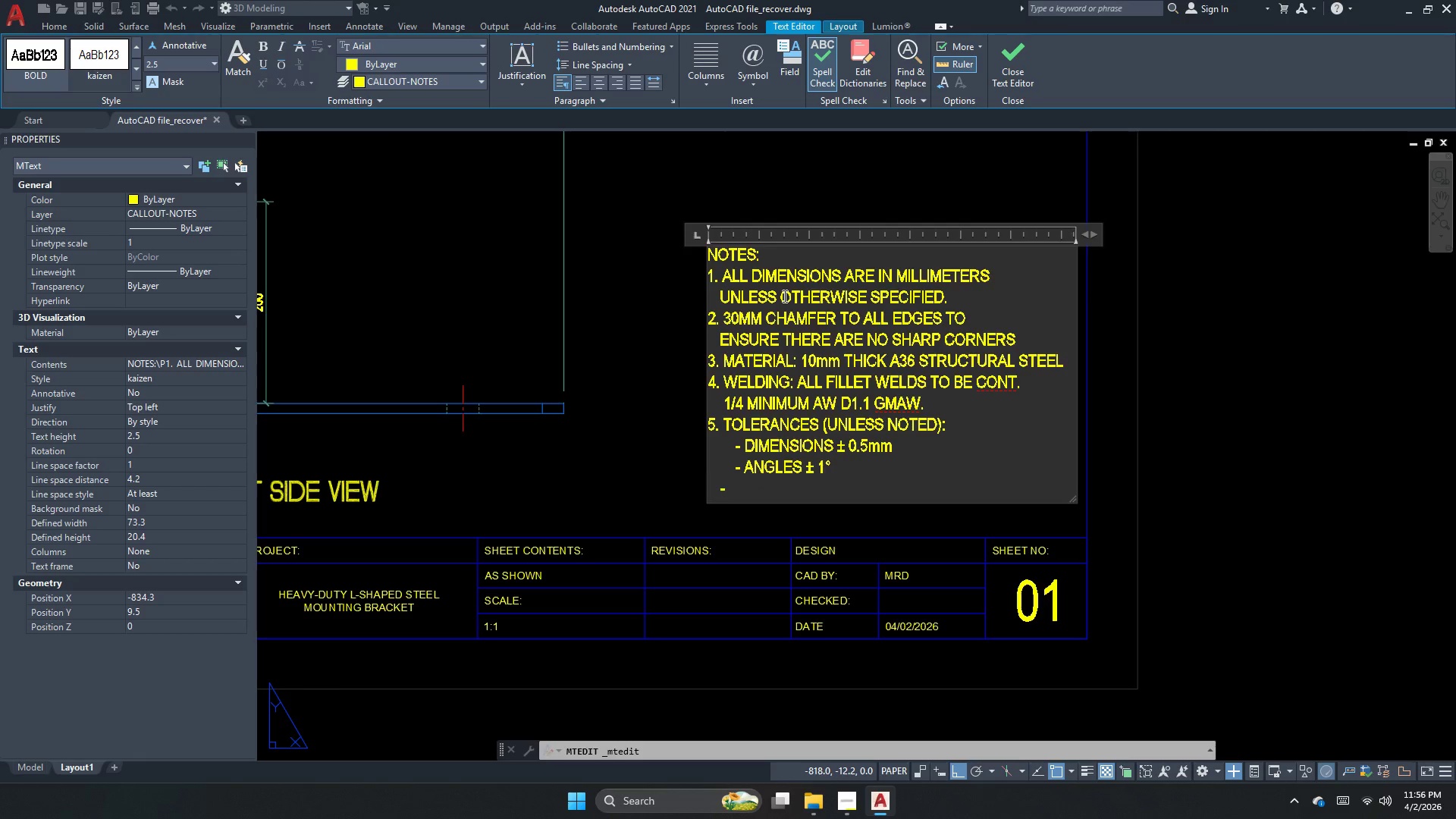 
key(Space)
 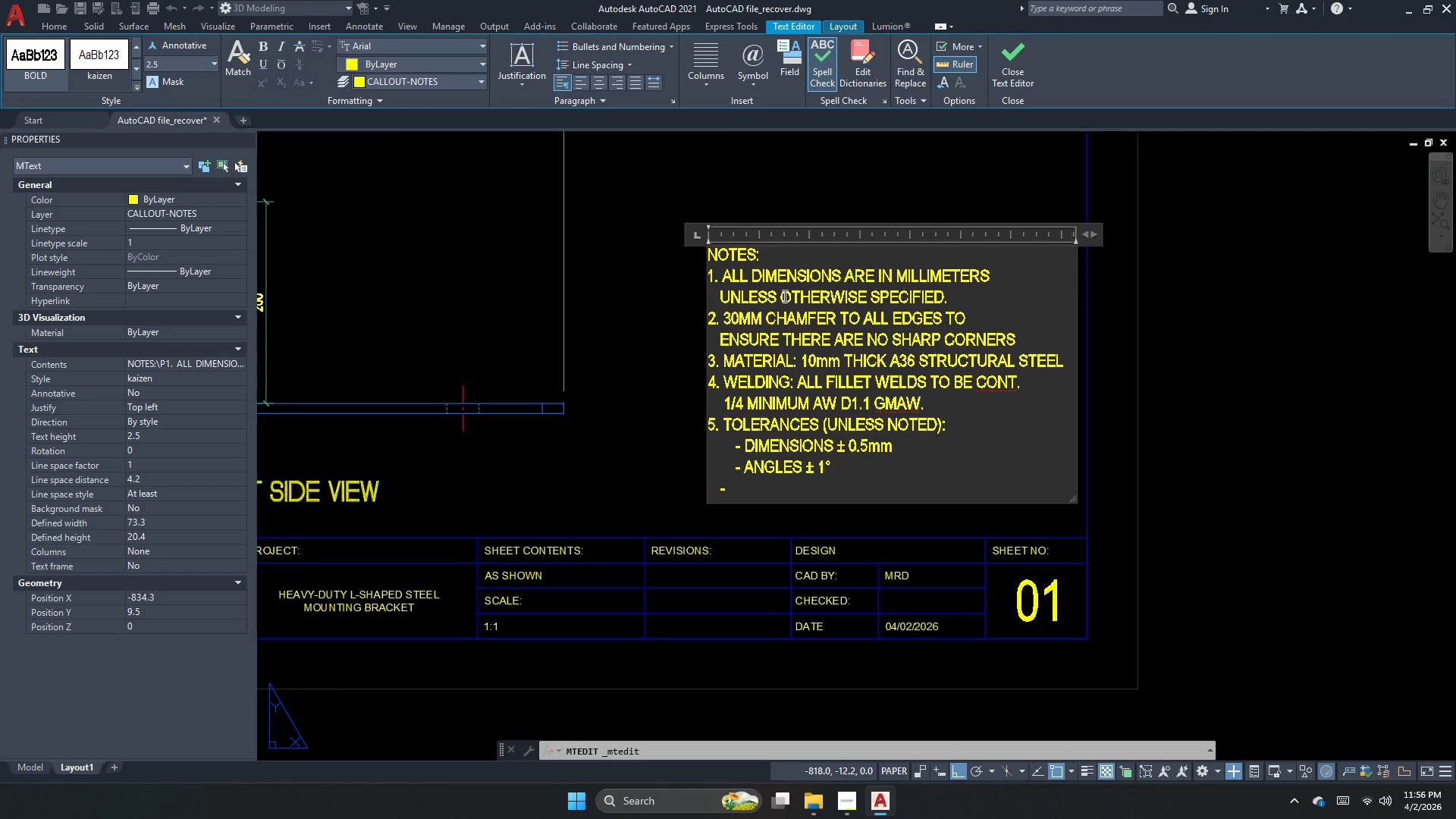 
key(Space)
 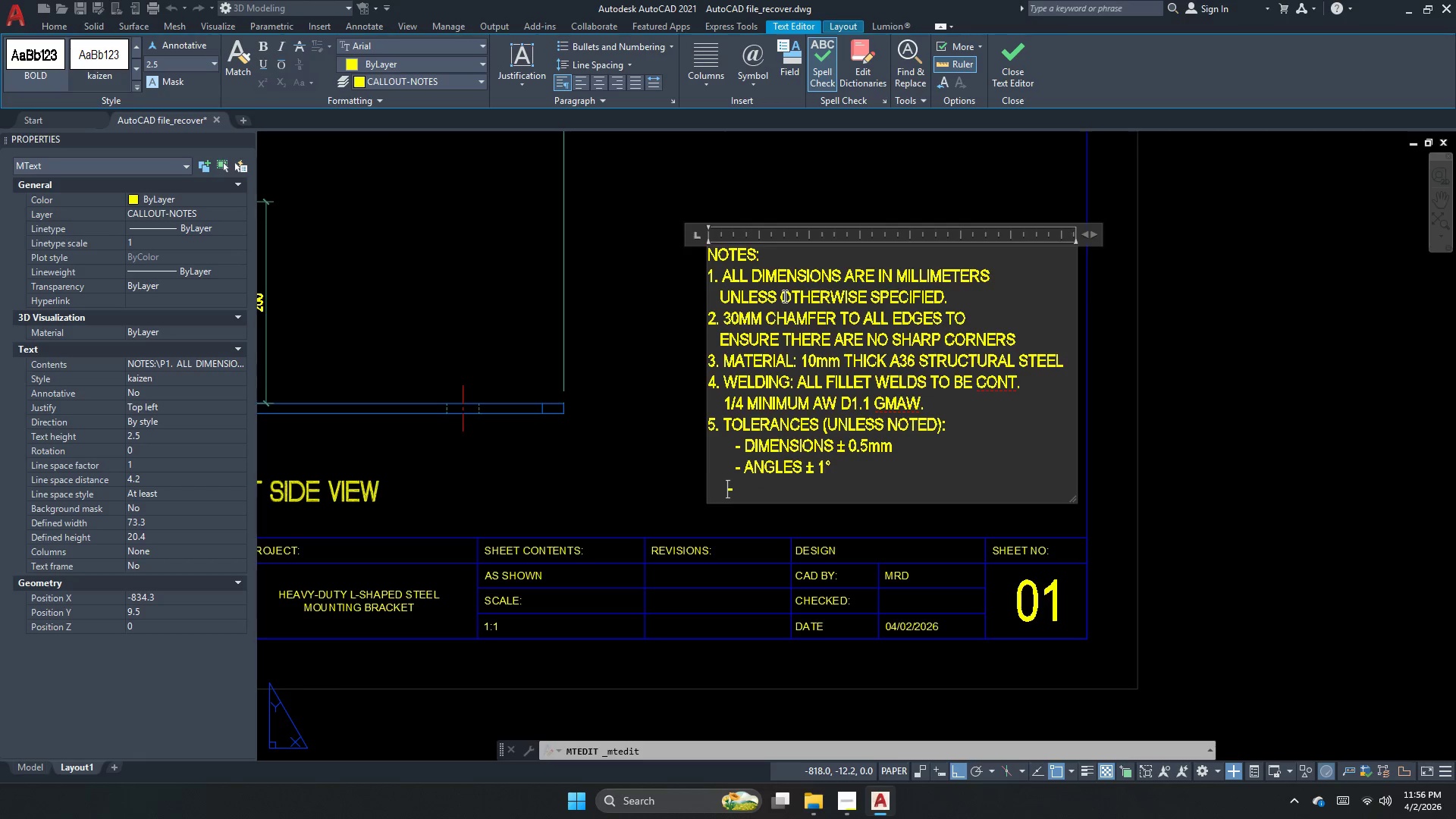 
key(Space)
 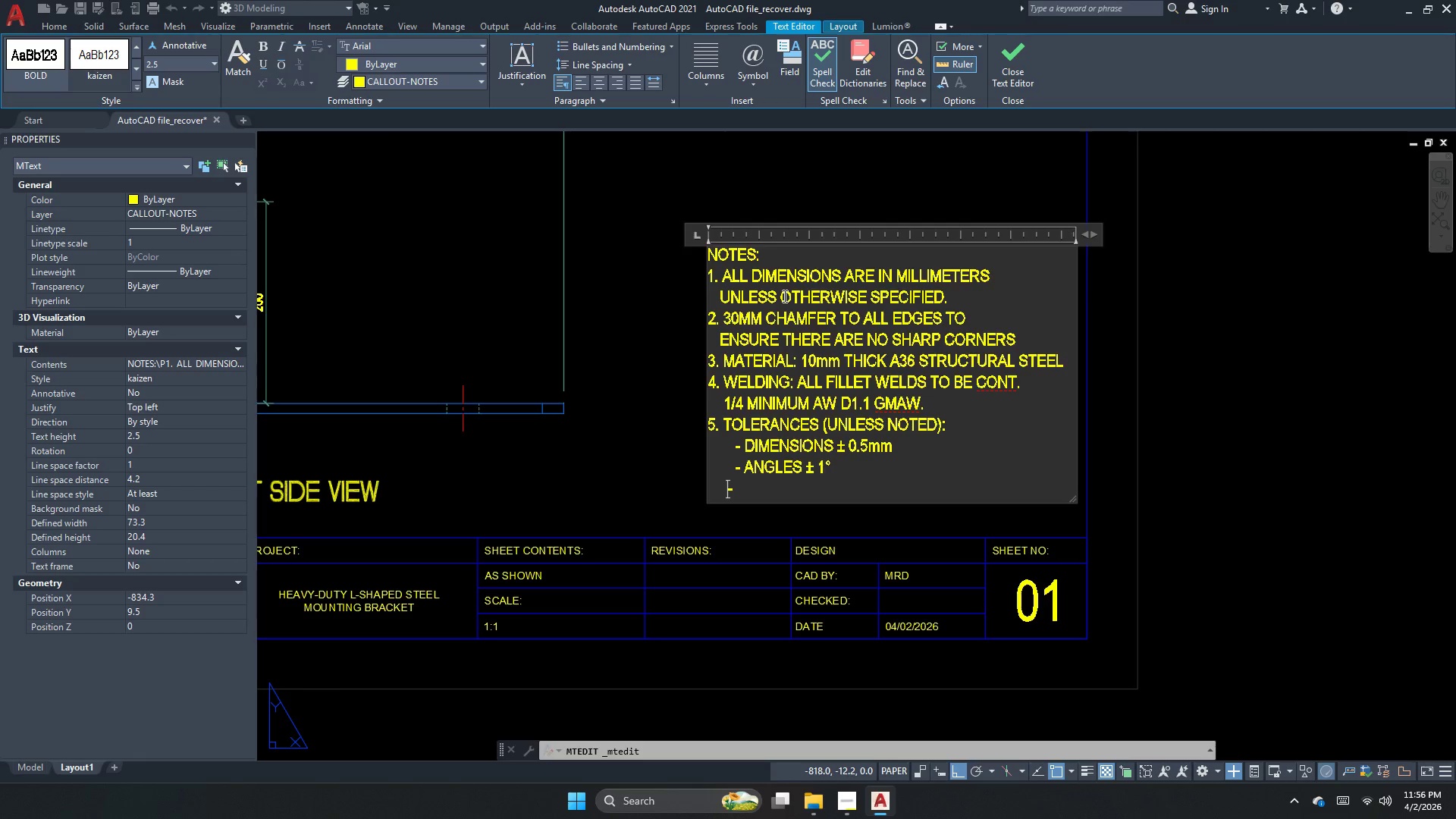 
key(Space)
 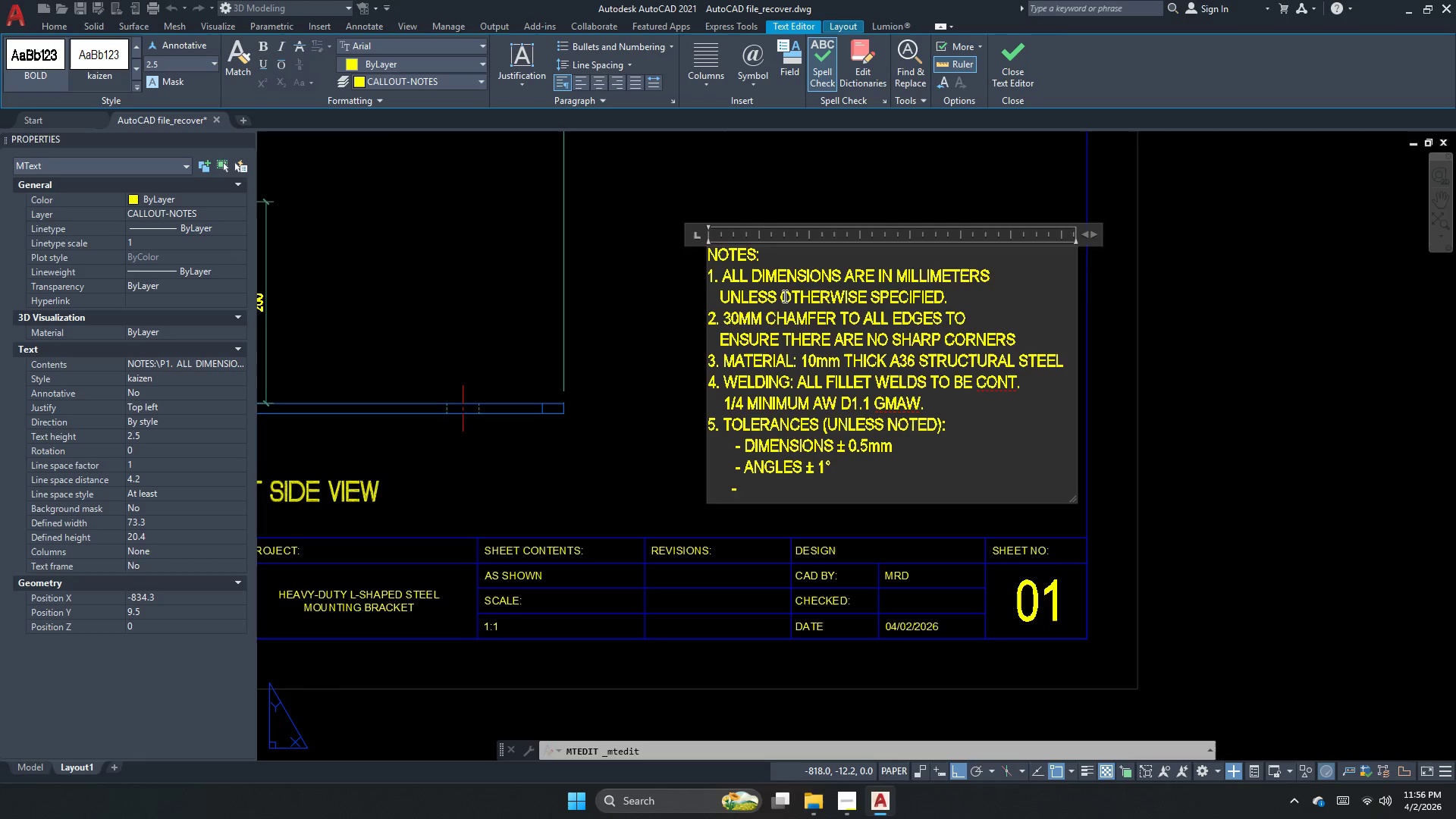 
key(Space)
 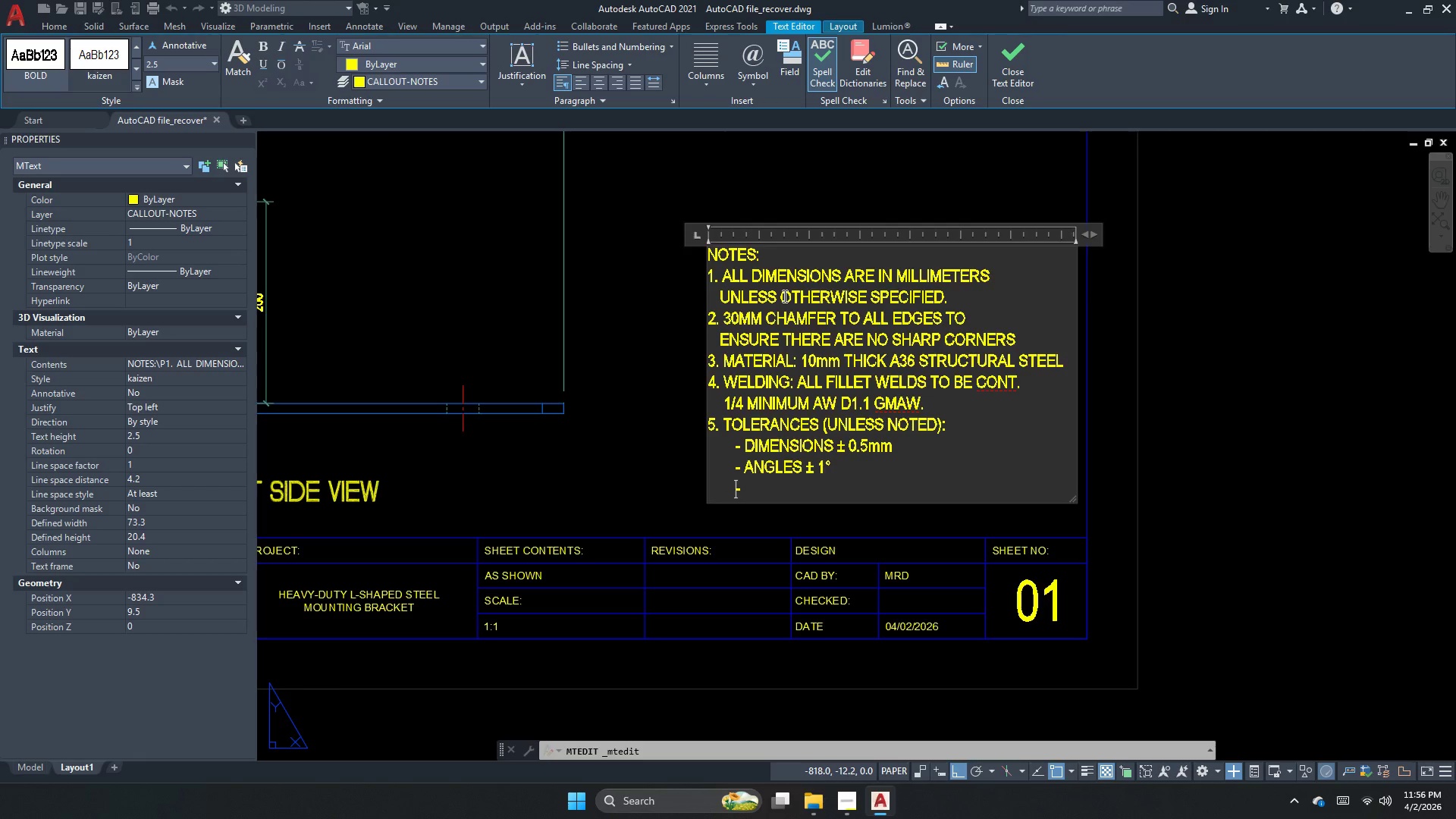 
key(ArrowRight)
 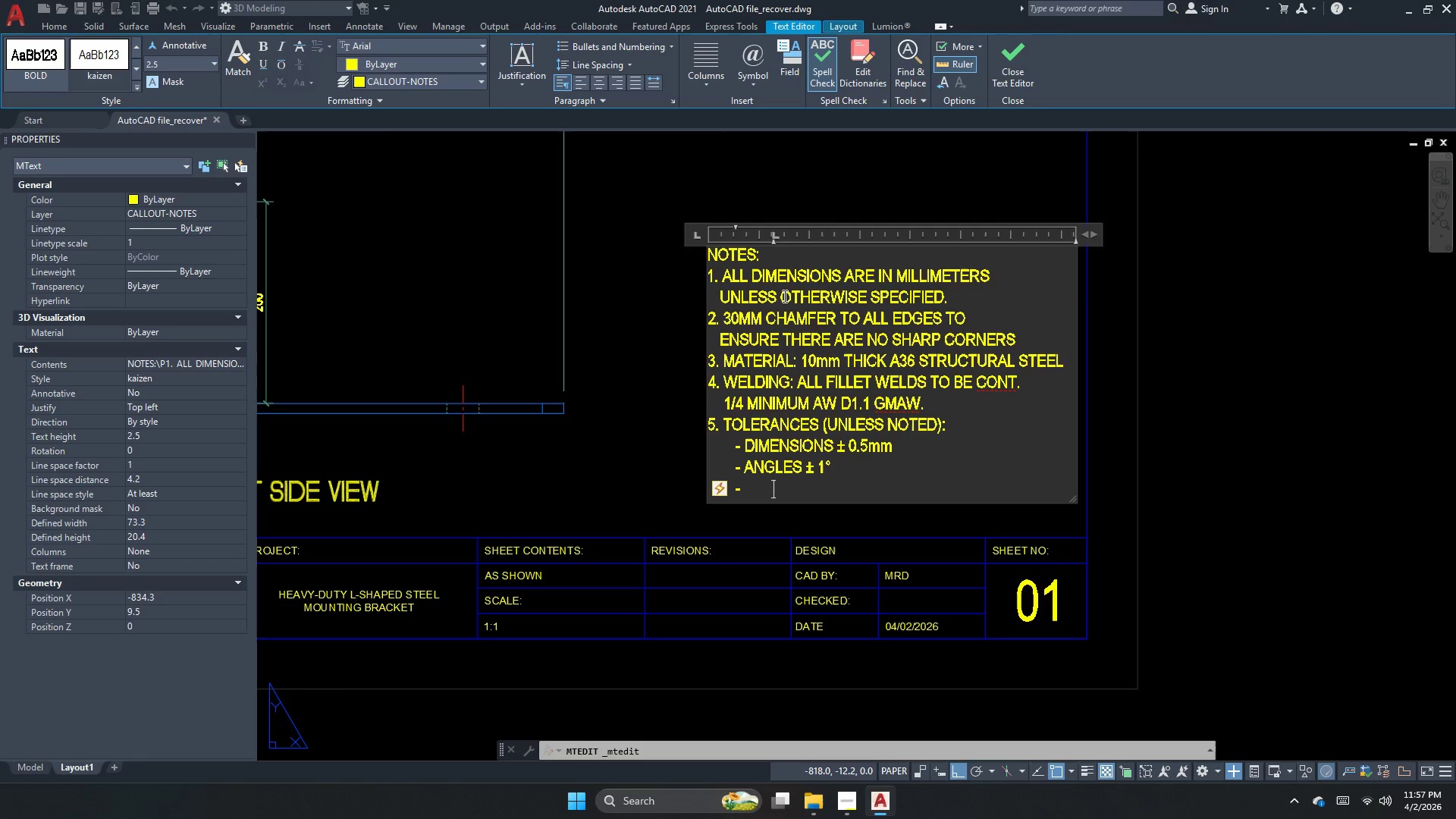 
key(Space)
 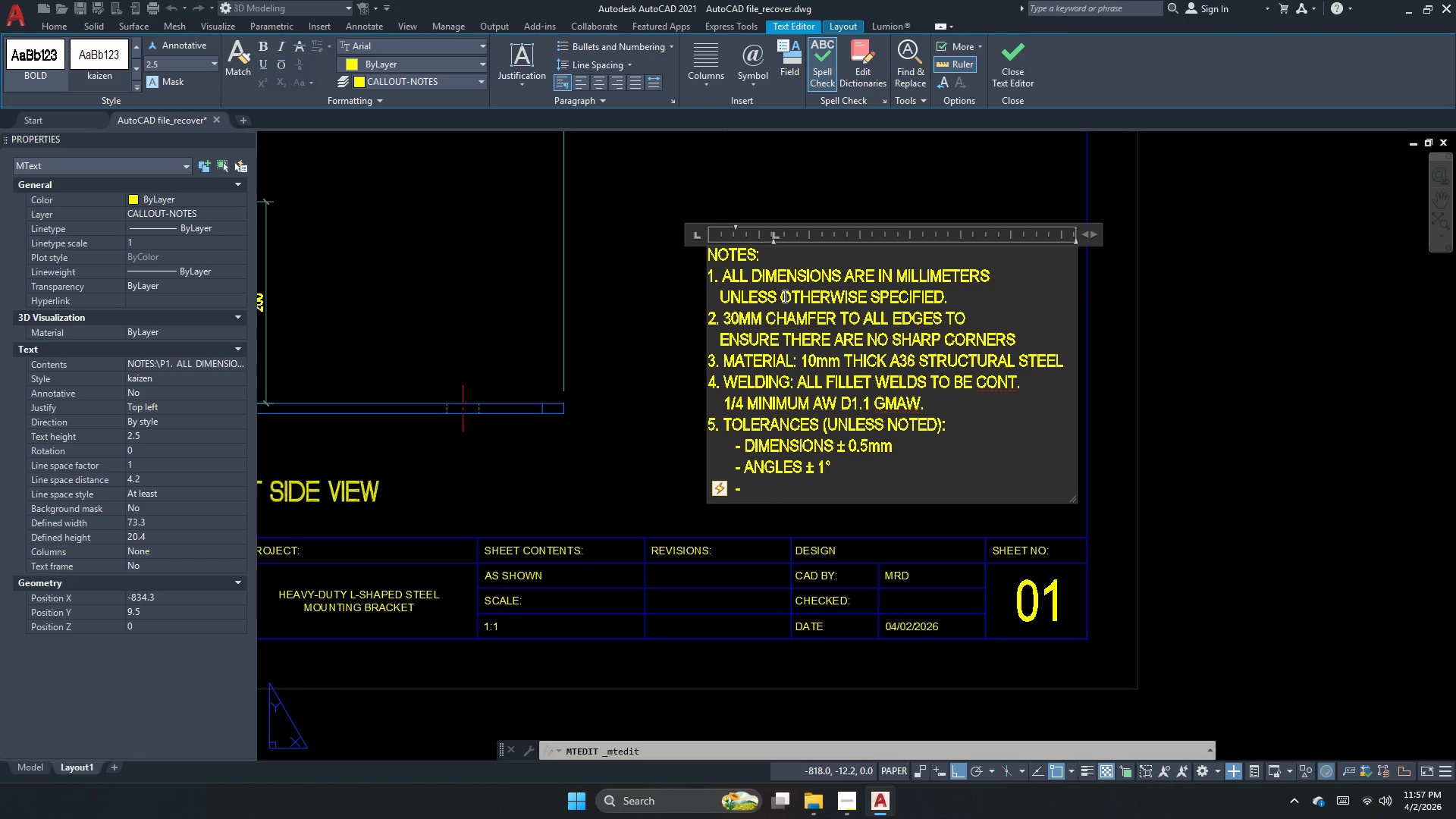 
key(Backspace)
 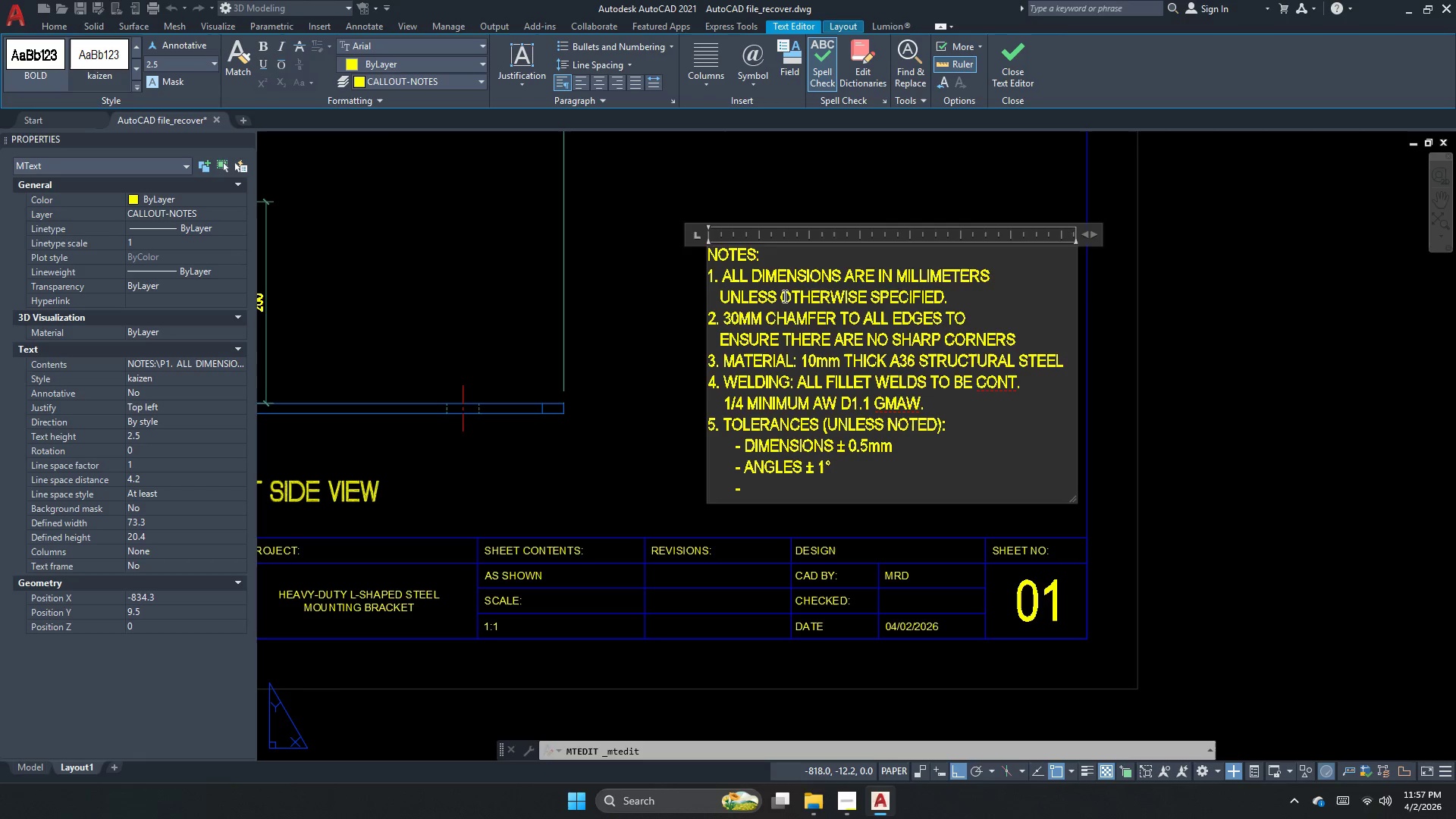 
type(bending )
 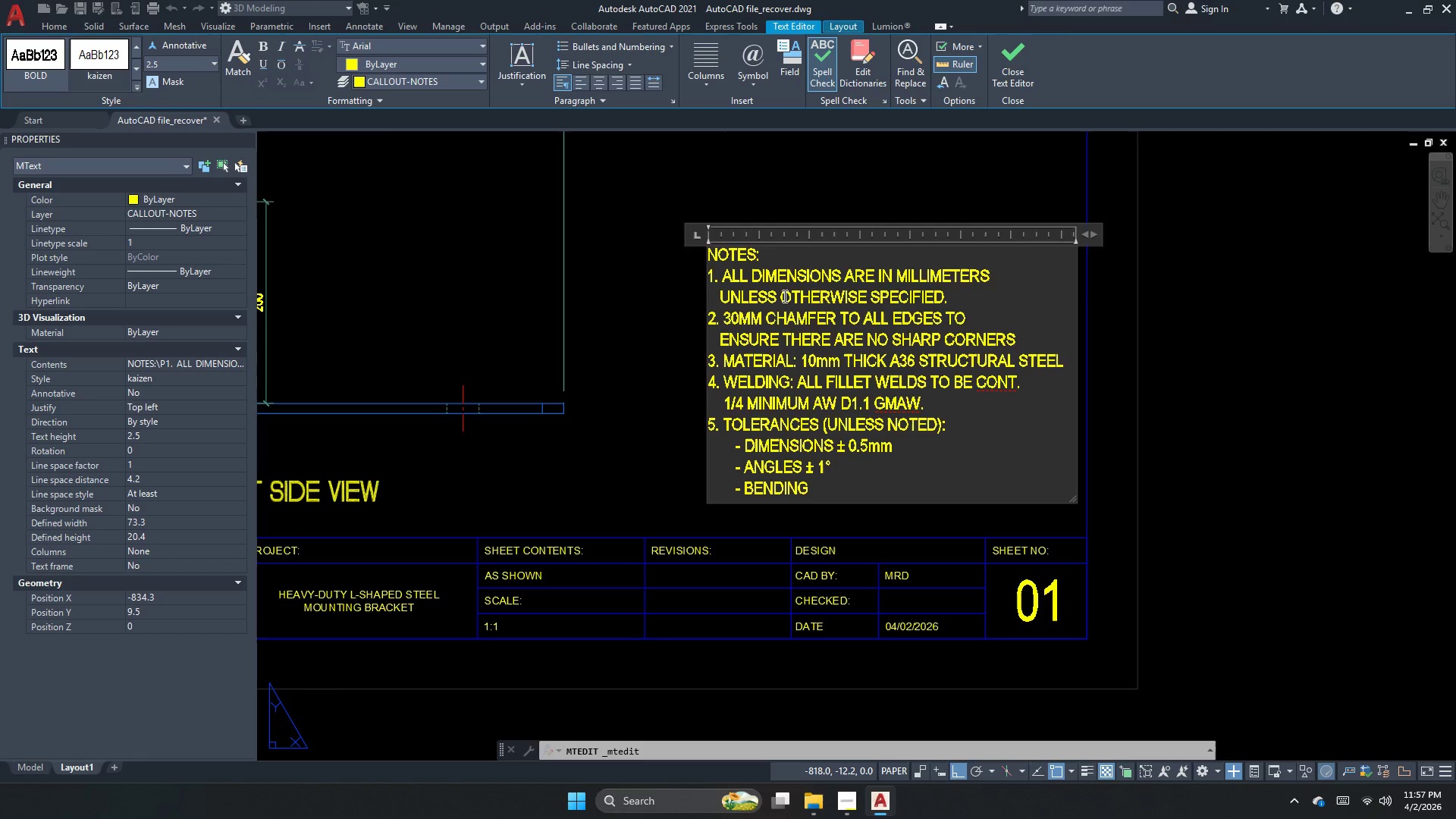 
left_click([745, 72])
 